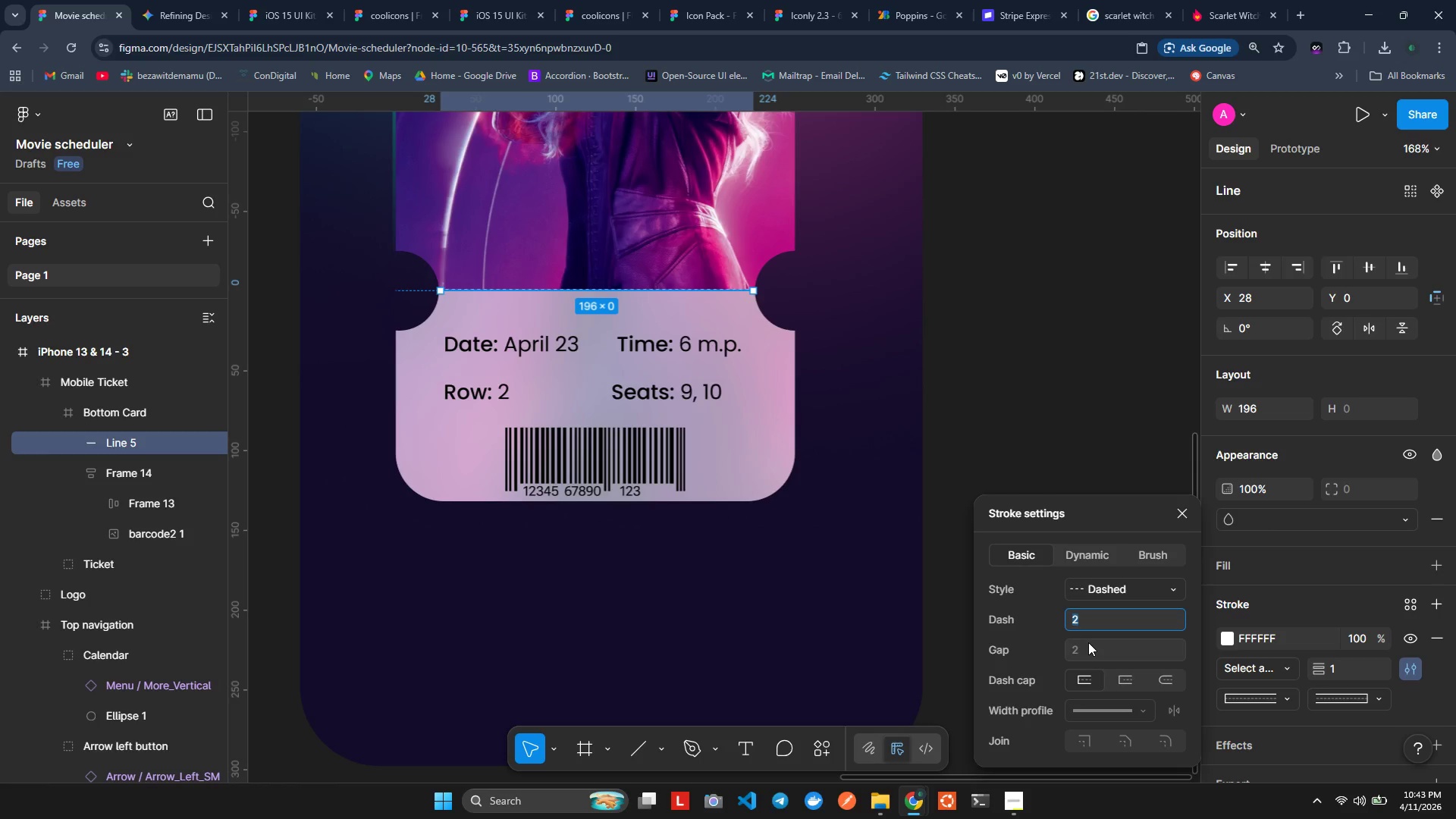 
wait(12.14)
 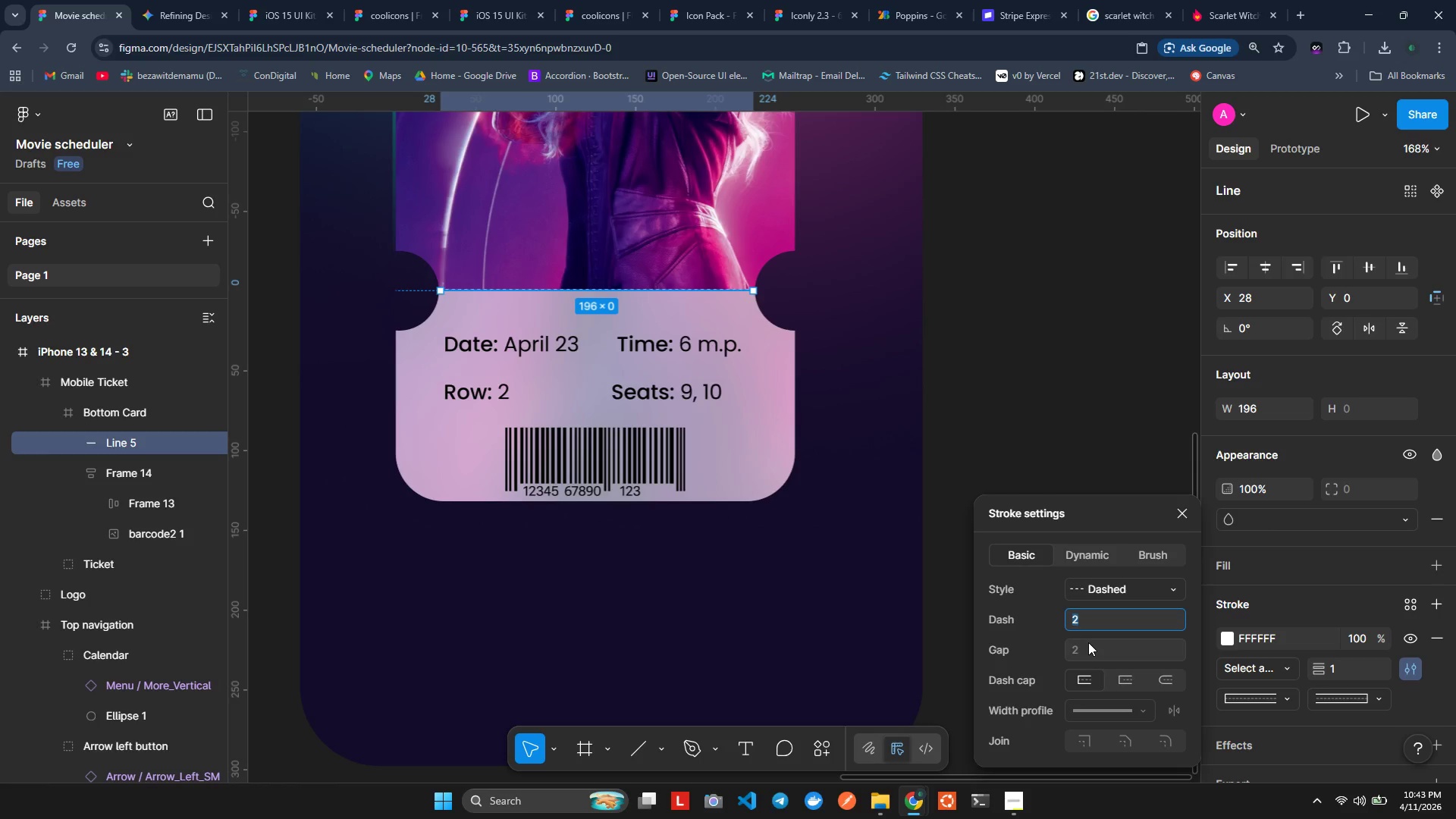 
key(8)
 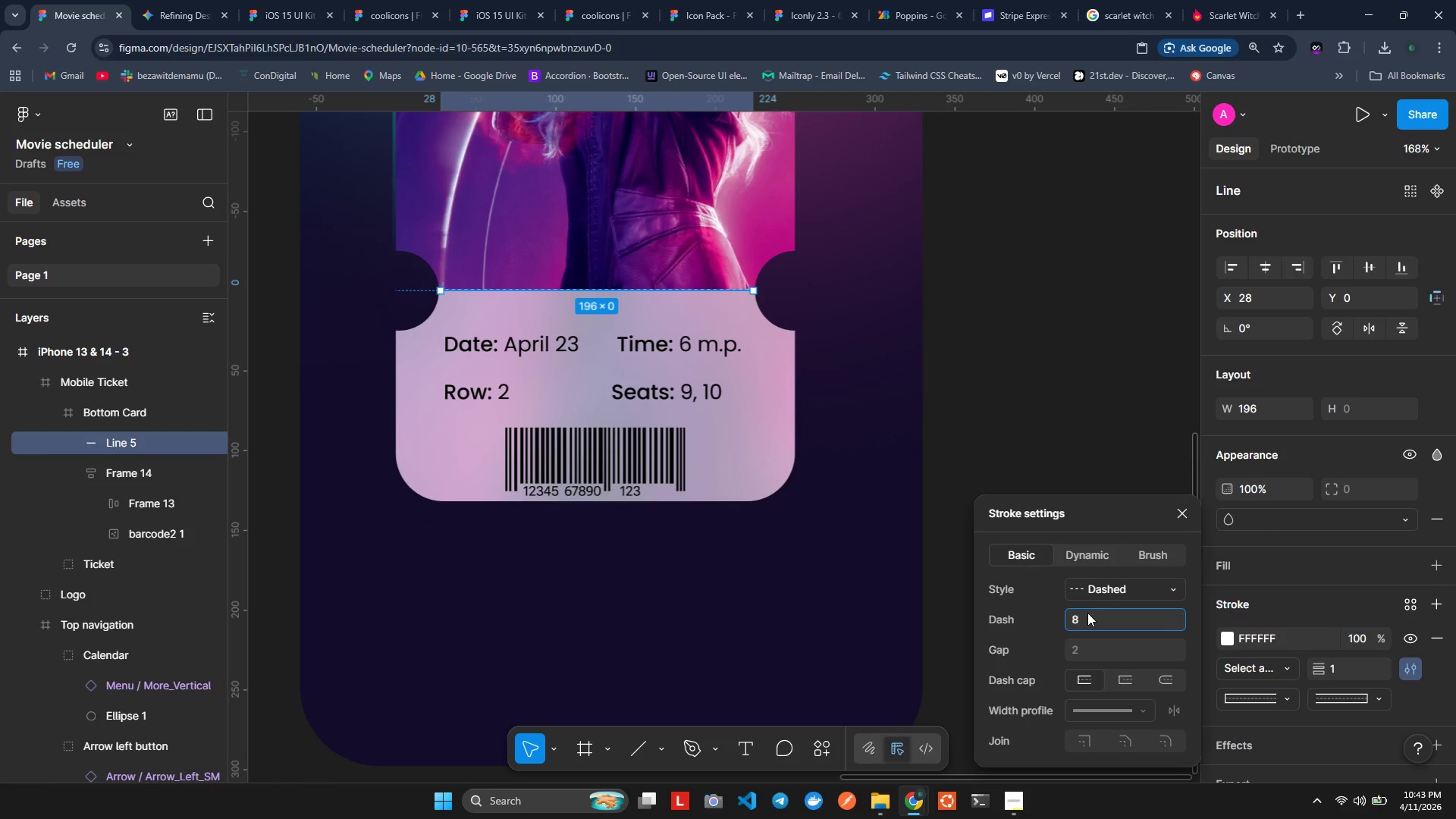 
key(Enter)
 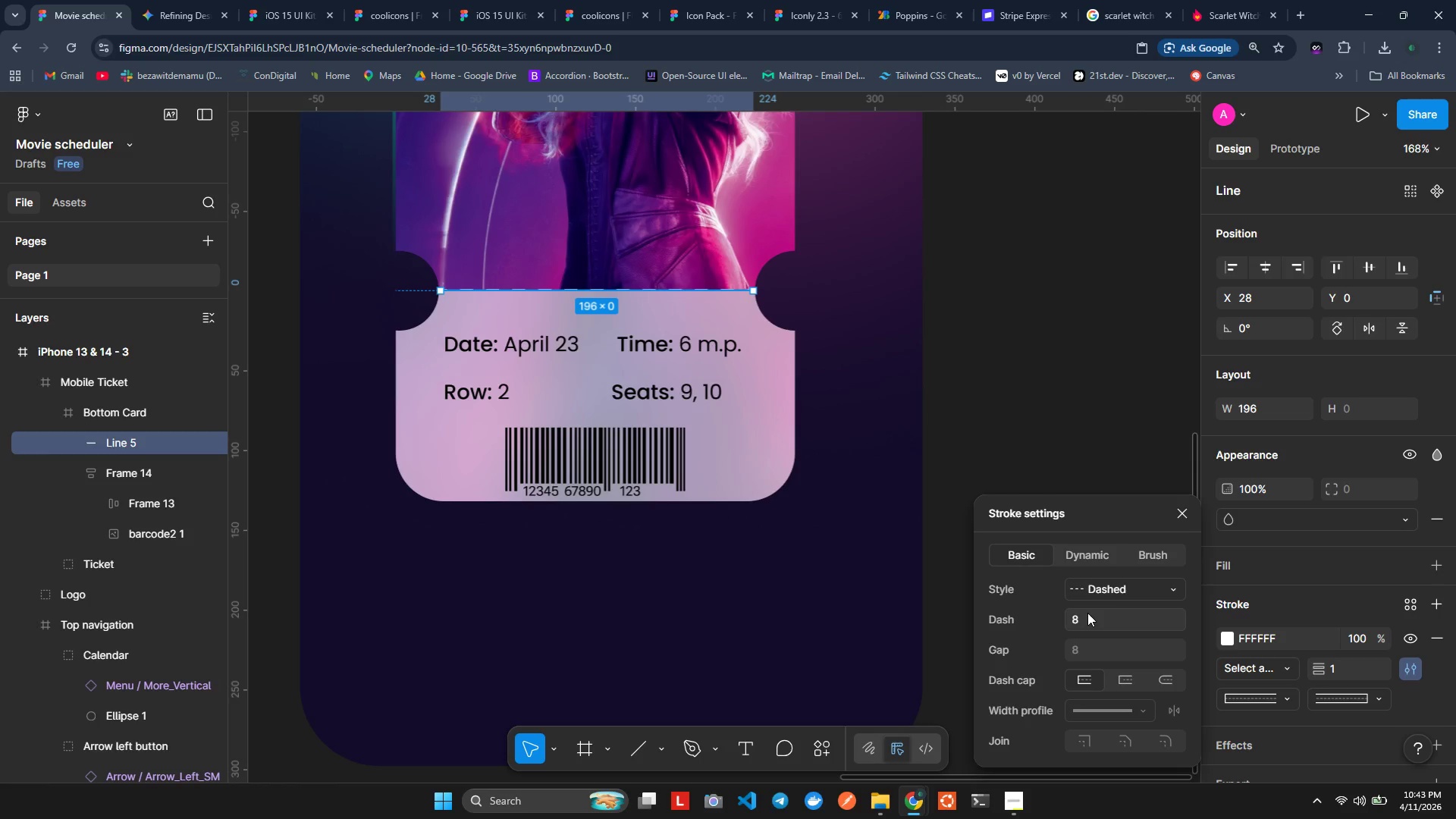 
wait(8.58)
 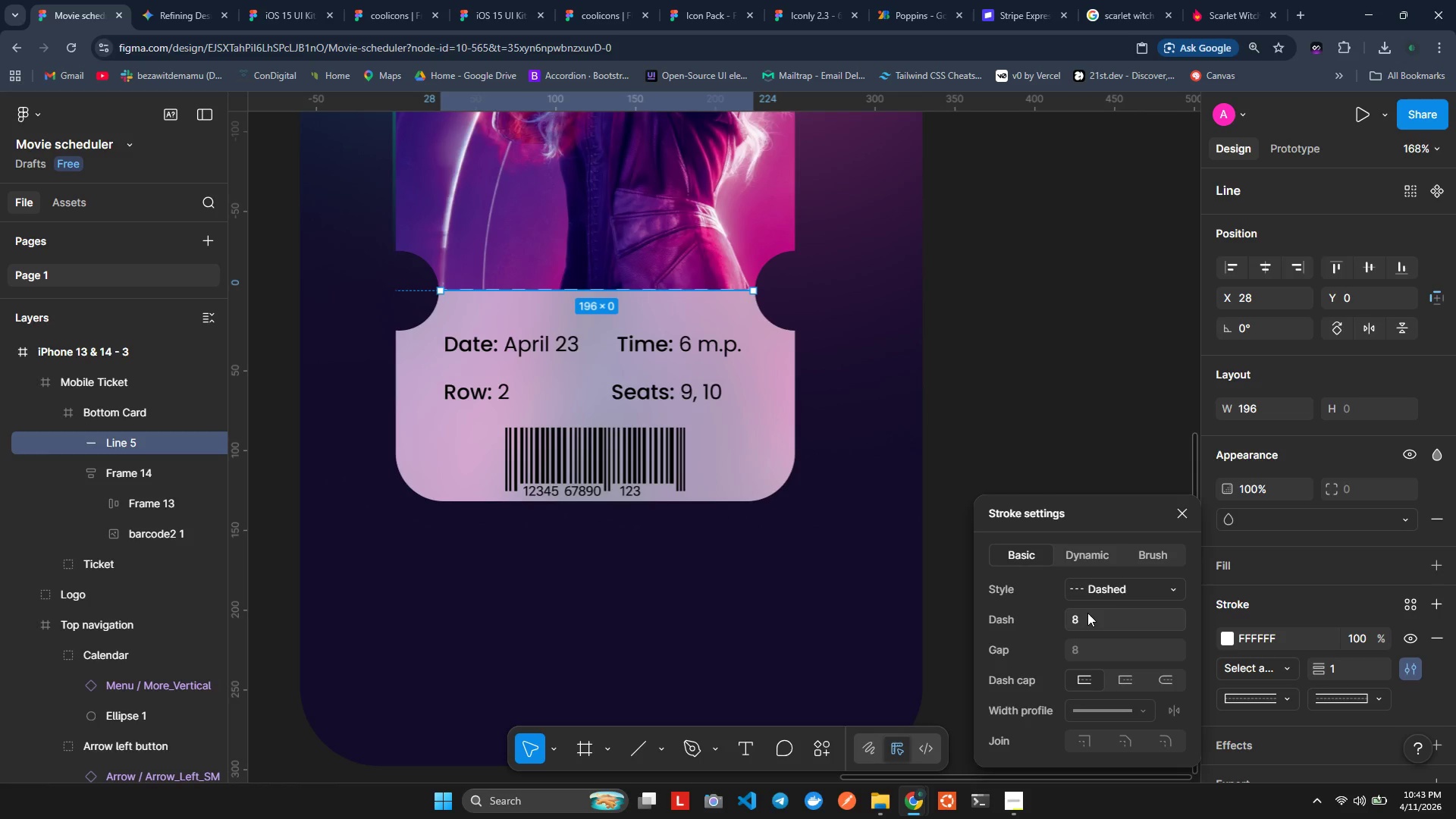 
left_click([771, 510])
 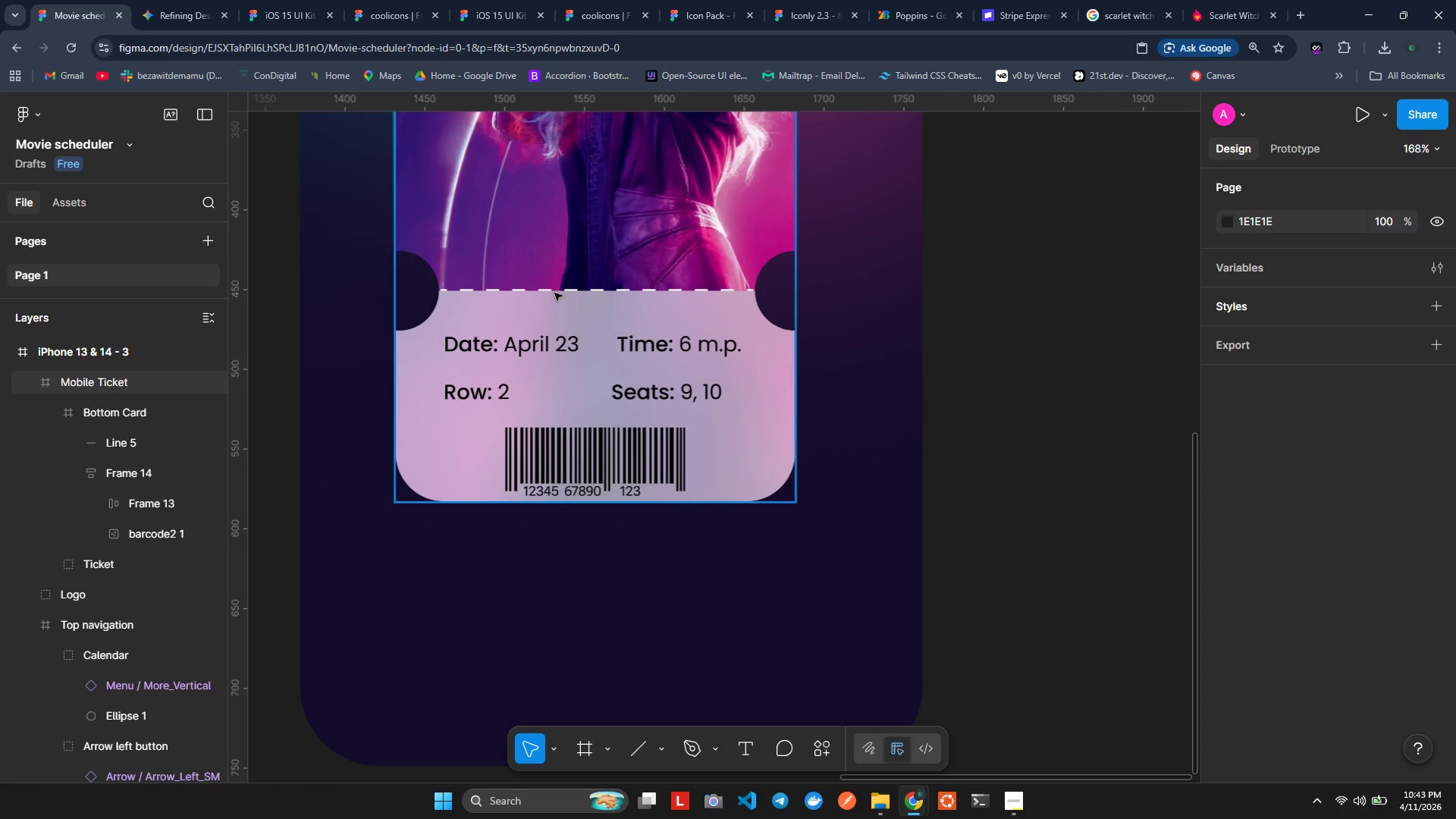 
key(Control+ControlLeft)
 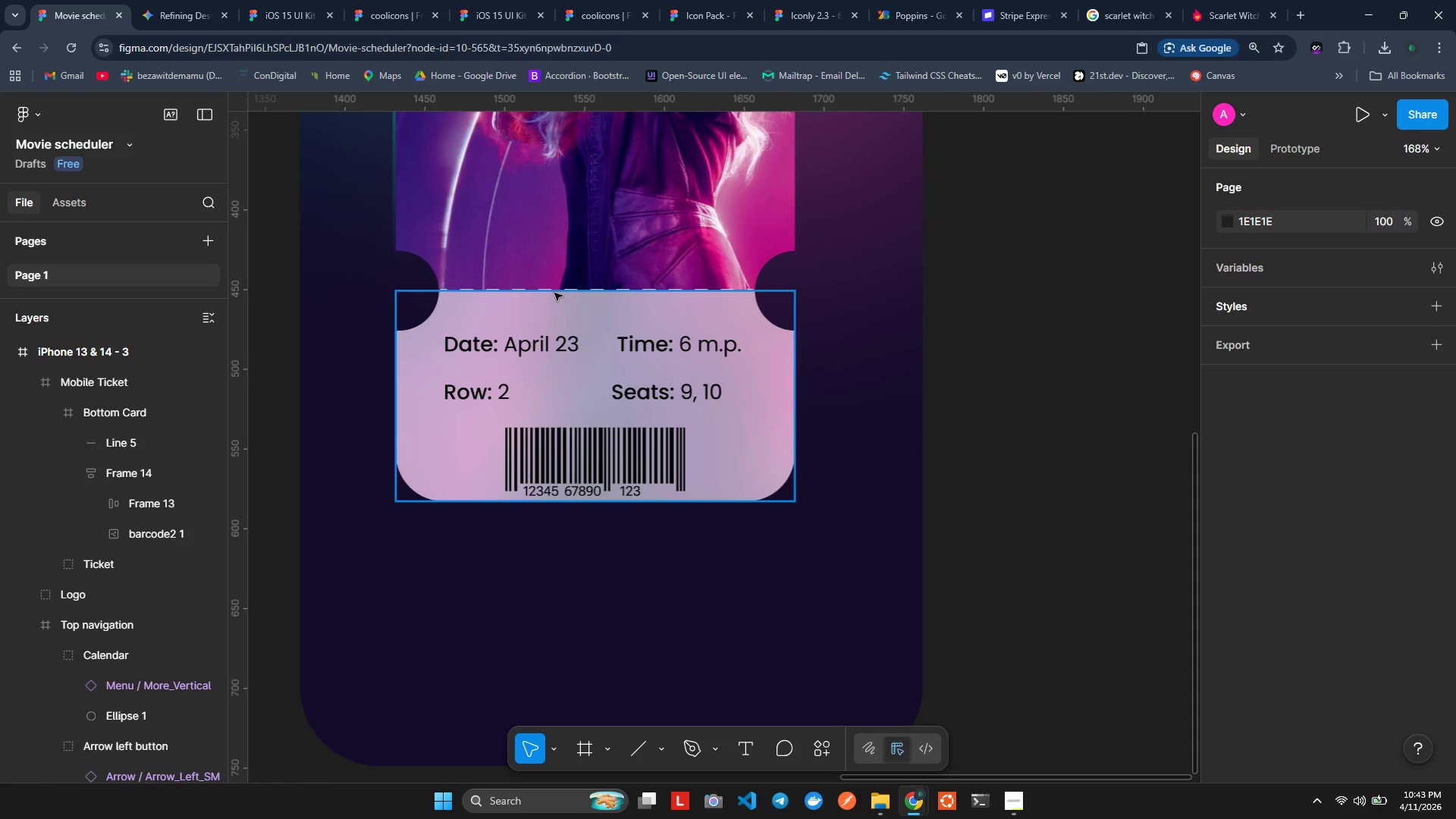 
key(Control+Z)
 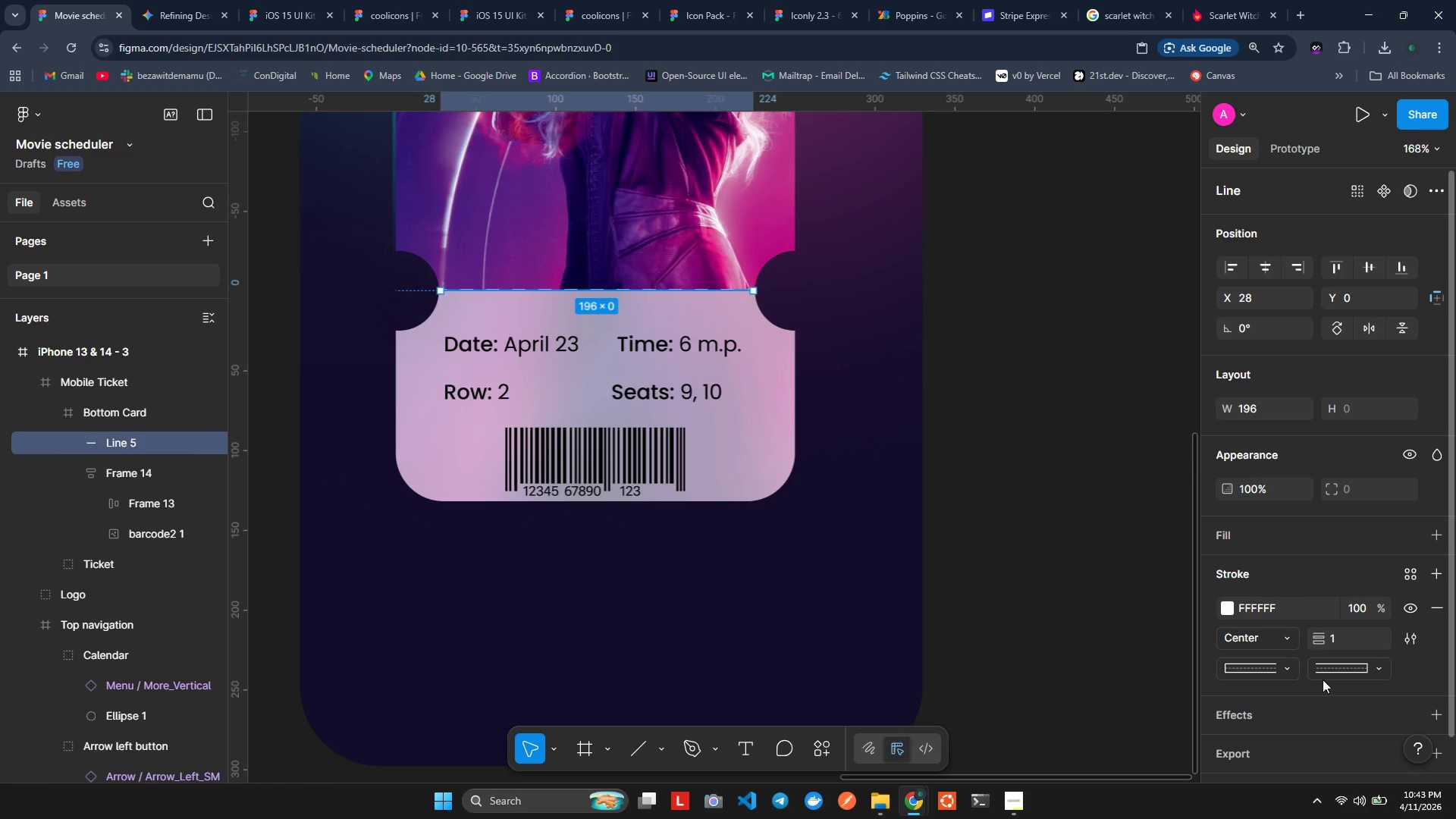 
scroll: coordinate [1269, 673], scroll_direction: down, amount: 1.0
 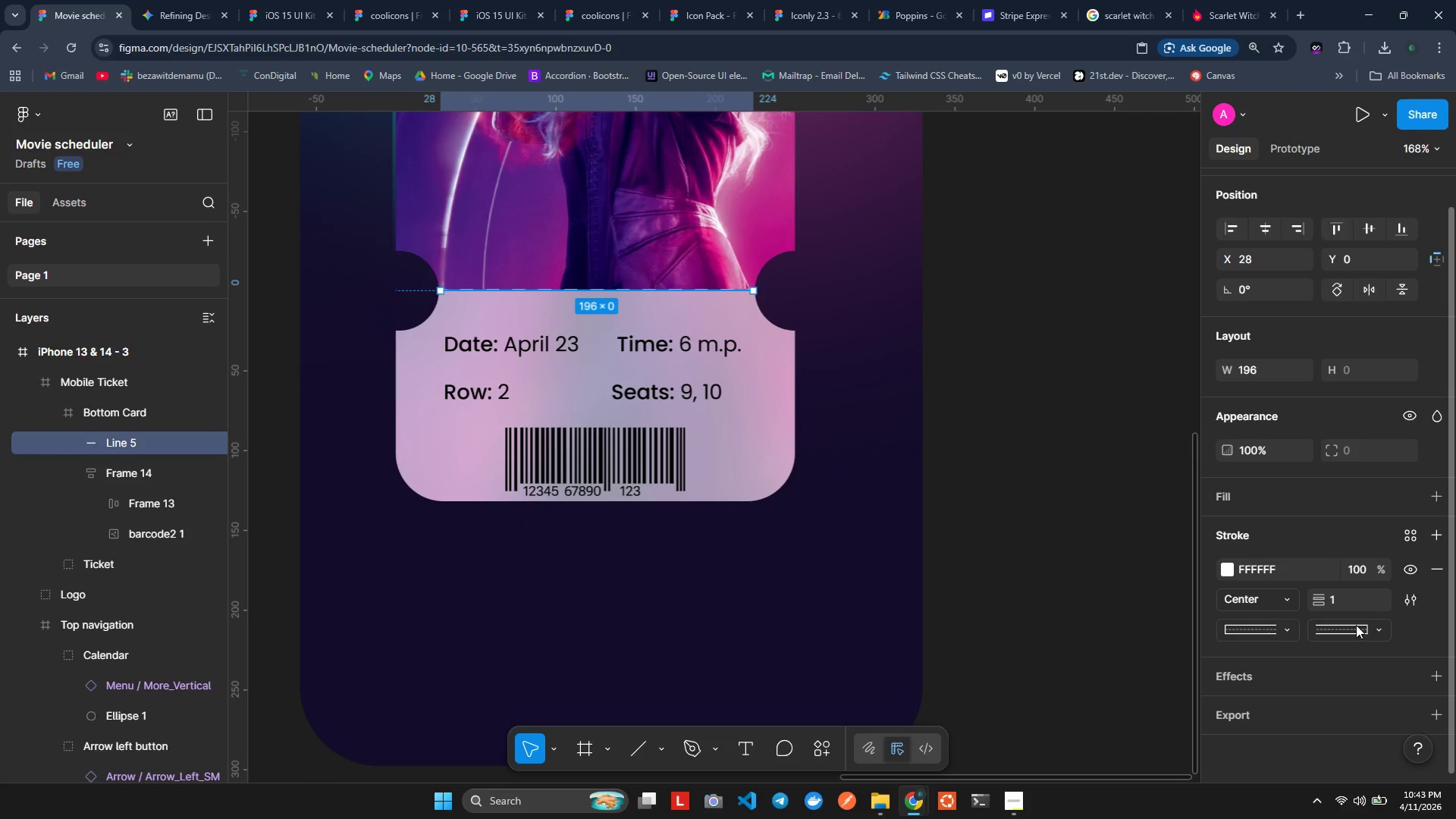 
left_click([1416, 604])
 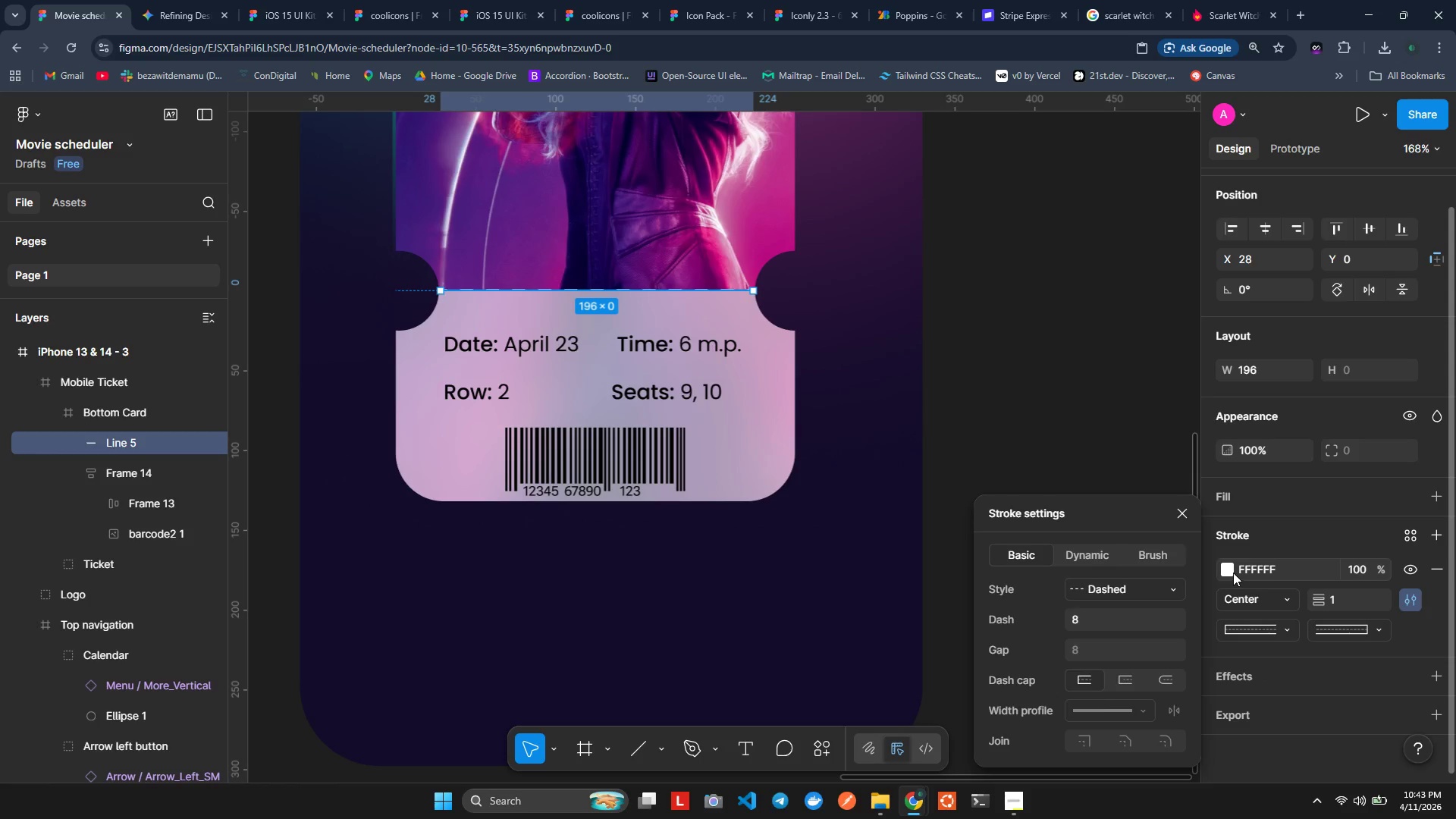 
wait(9.33)
 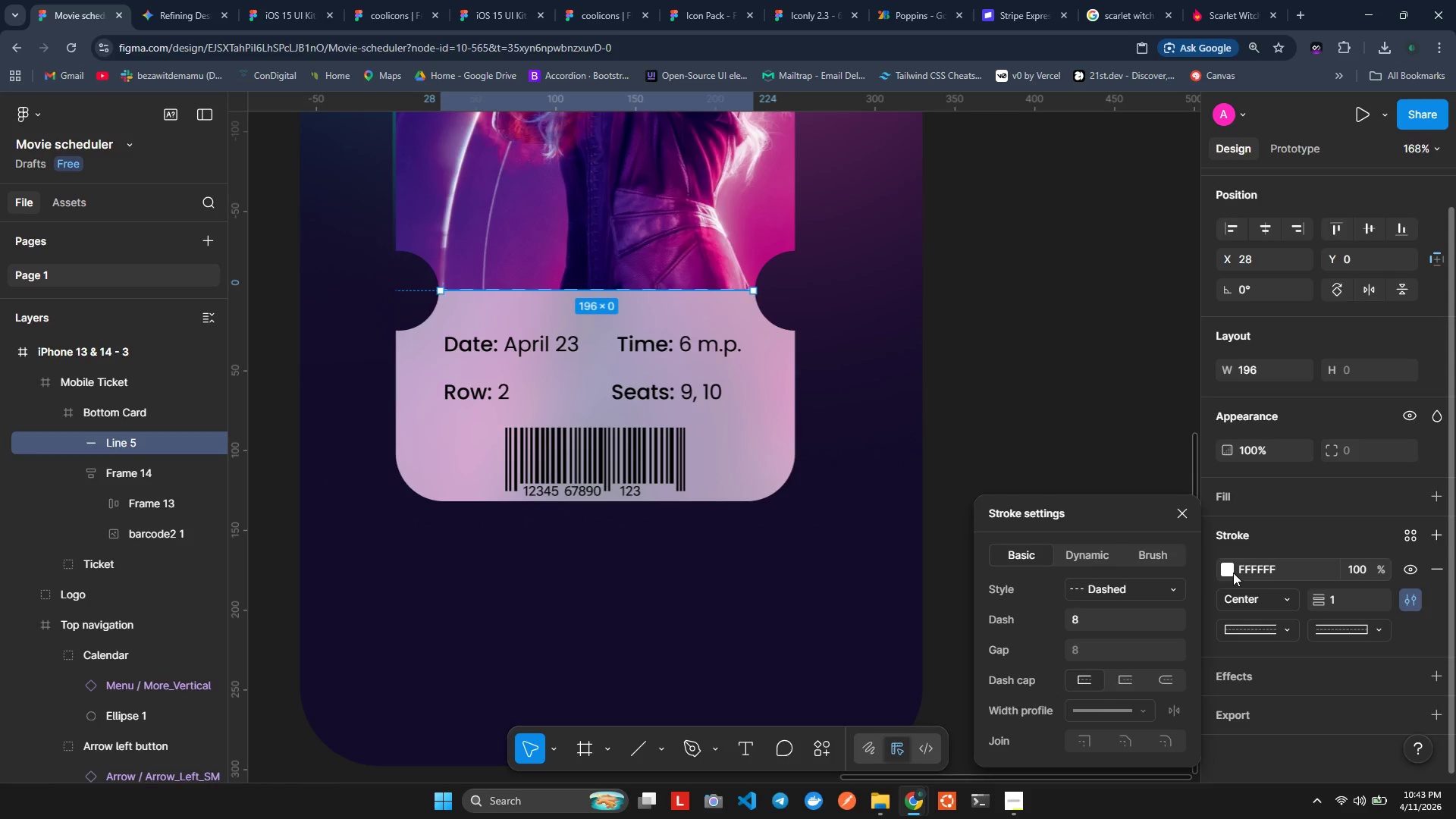 
left_click_drag(start_coordinate=[1036, 544], to_coordinate=[986, 568])
 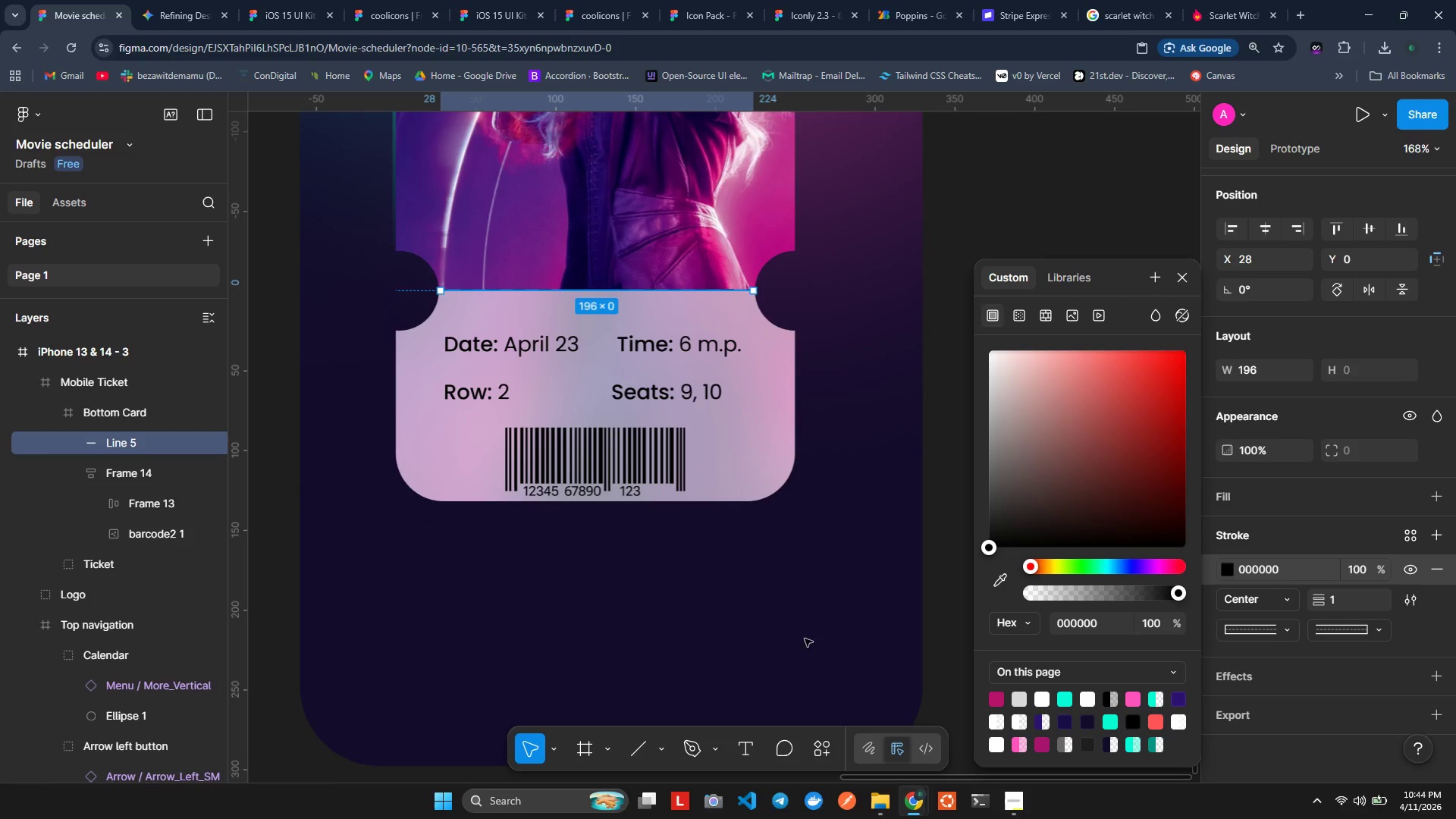 
left_click([801, 648])
 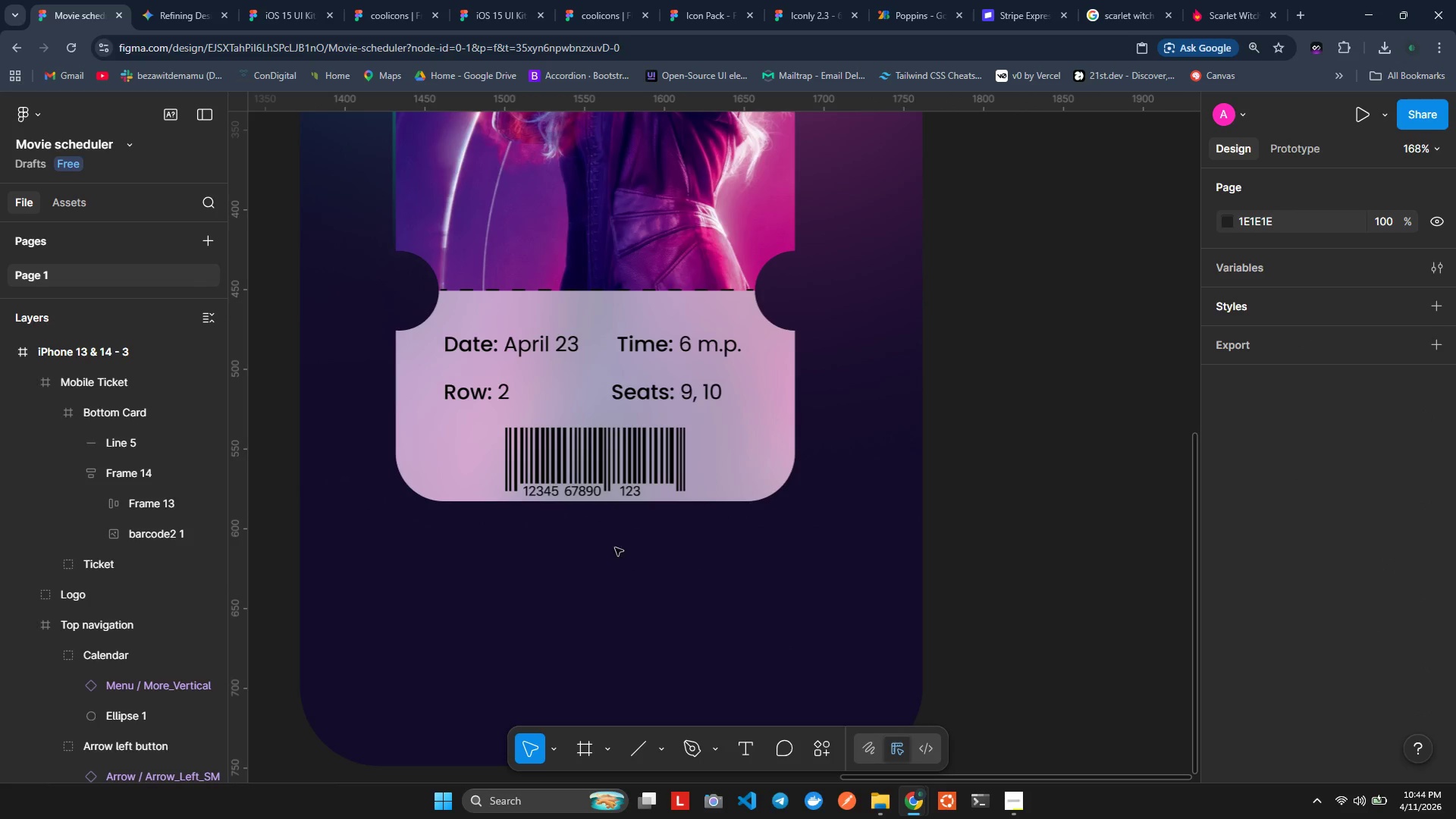 
hold_key(key=ShiftLeft, duration=0.91)
 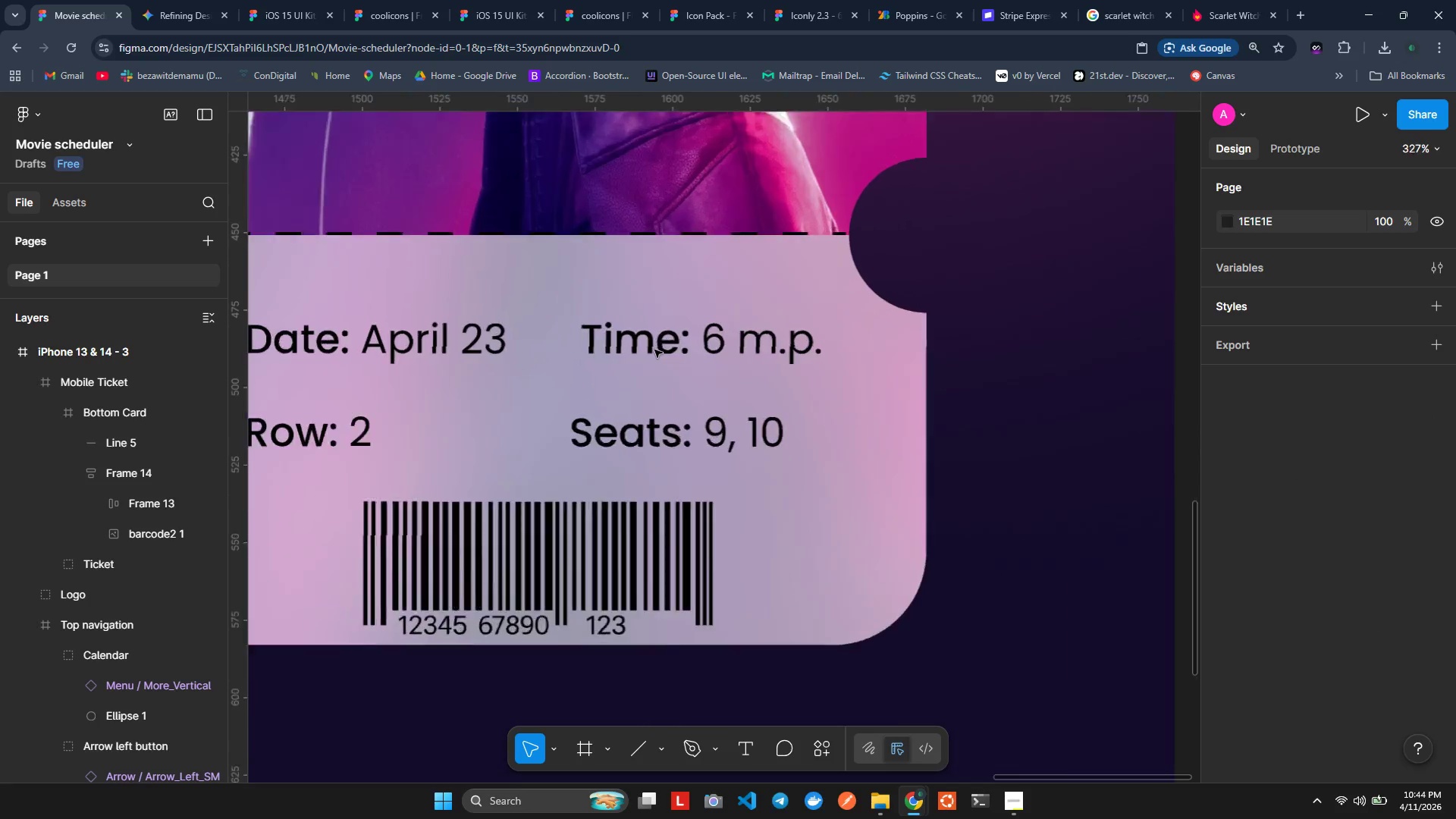 
hold_key(key=ControlLeft, duration=0.58)
 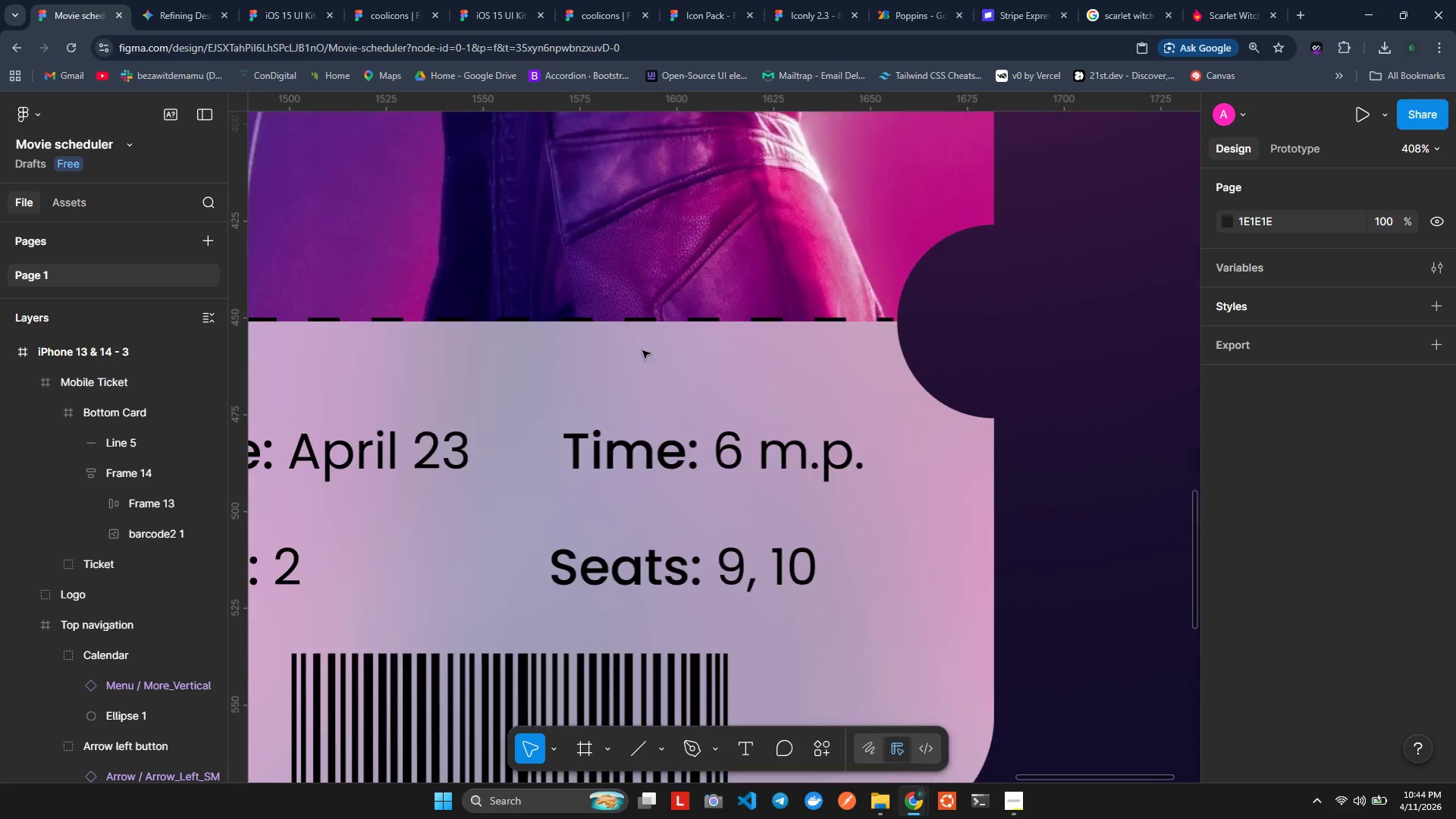 
scroll: coordinate [717, 418], scroll_direction: none, amount: 0.0
 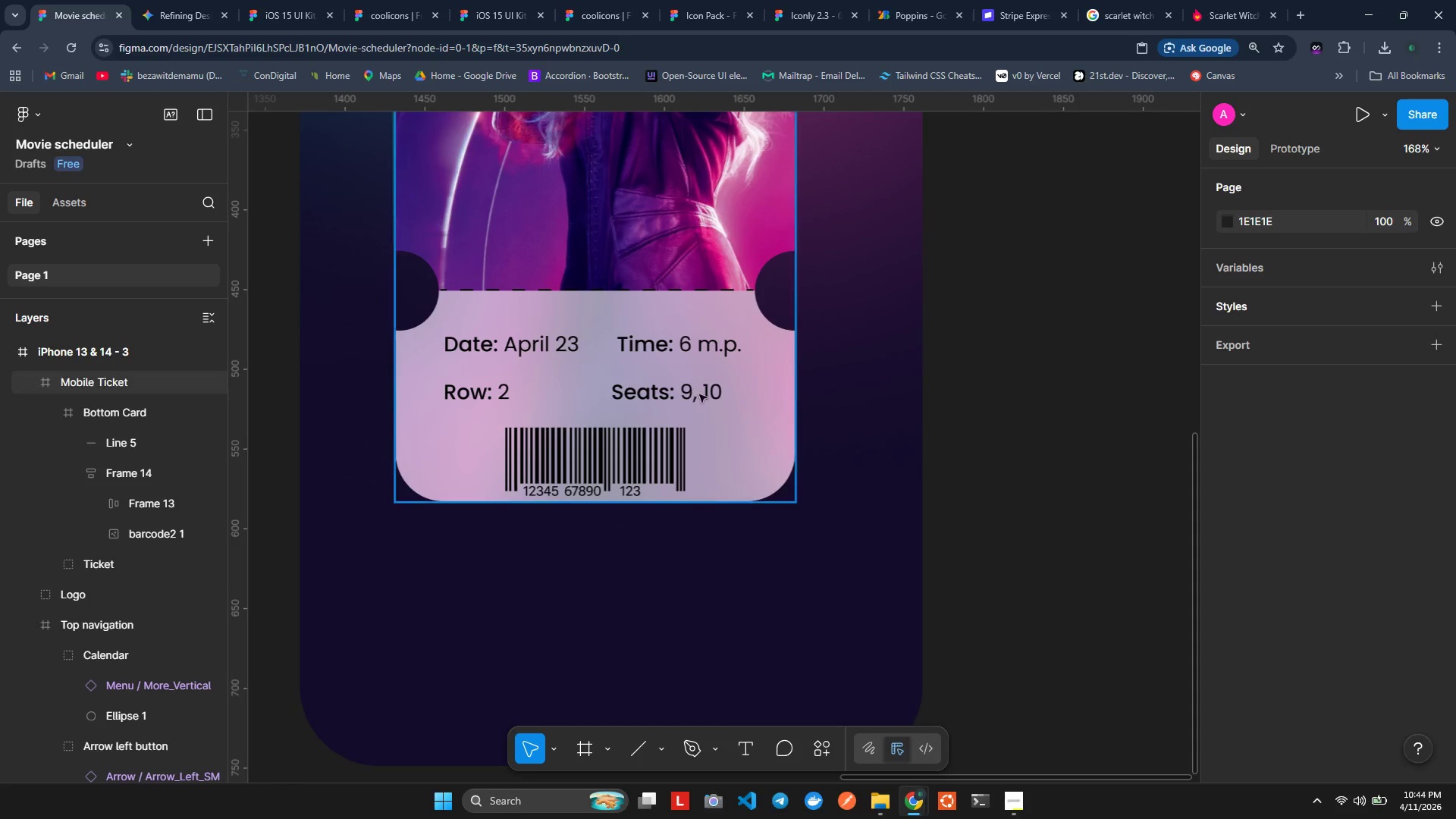 
scroll: coordinate [642, 350], scroll_direction: up, amount: 5.0
 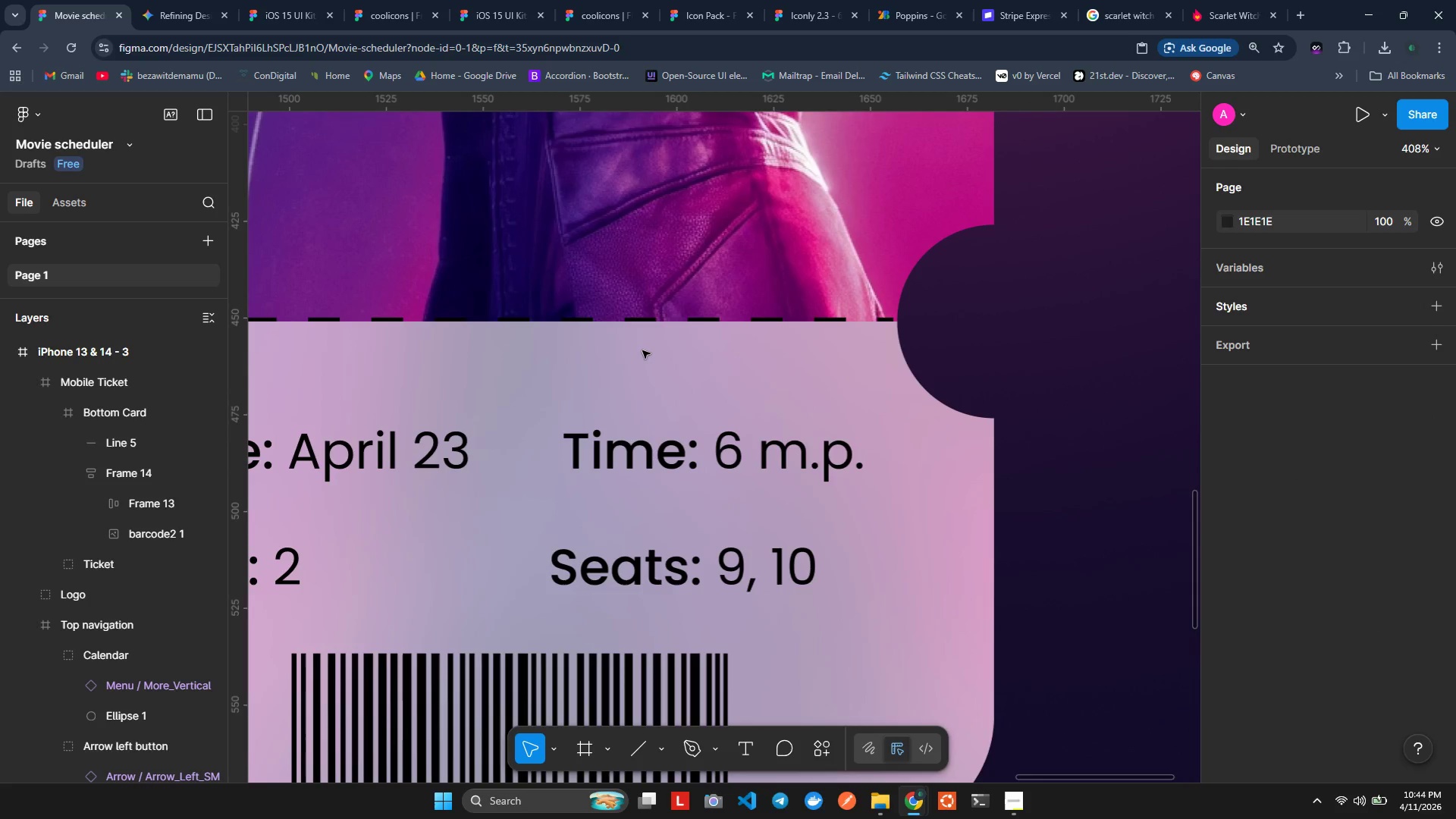 
hold_key(key=ShiftLeft, duration=0.86)
 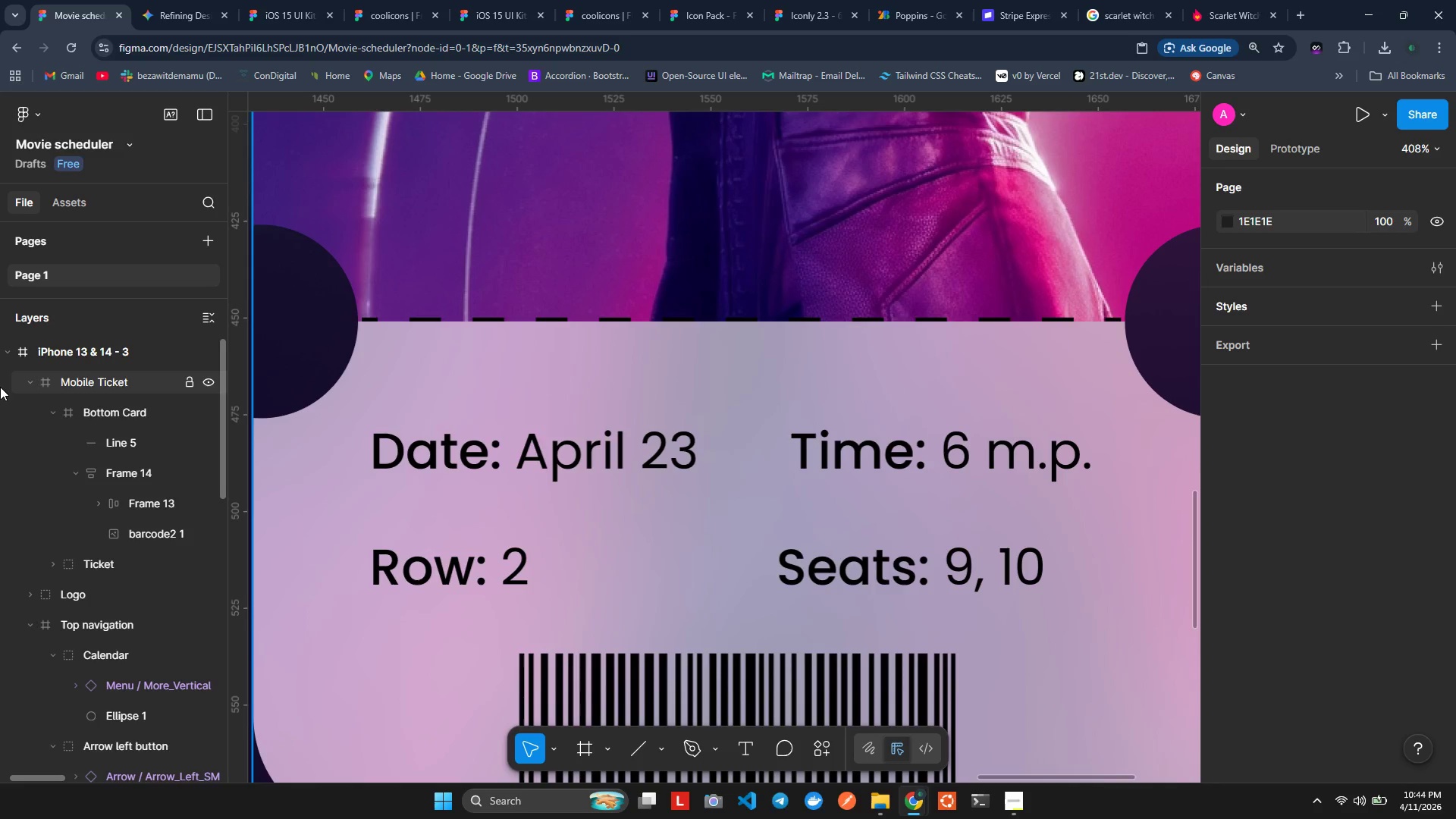 
wait(6.47)
 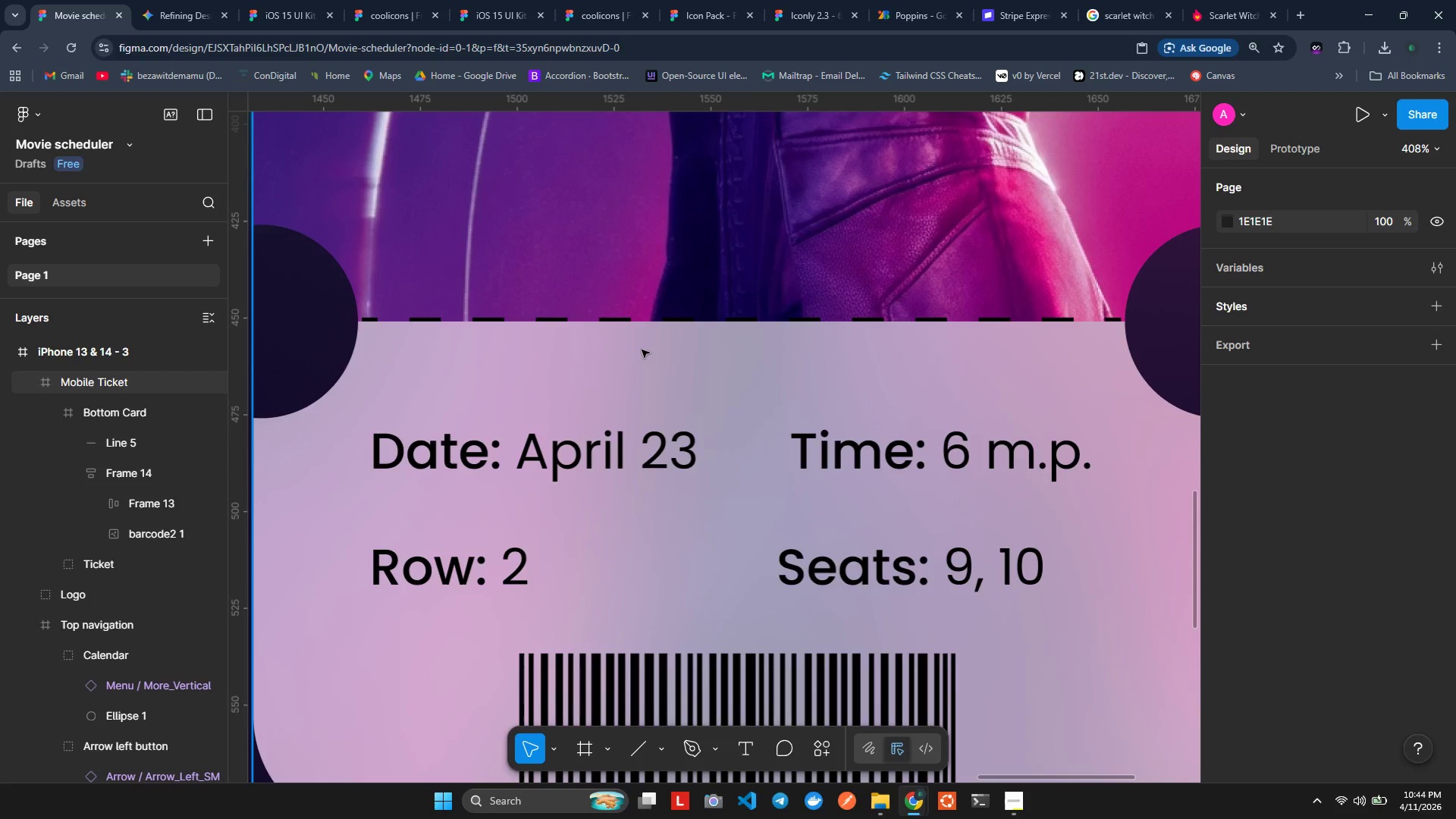 
mouse_move([118, 433])
 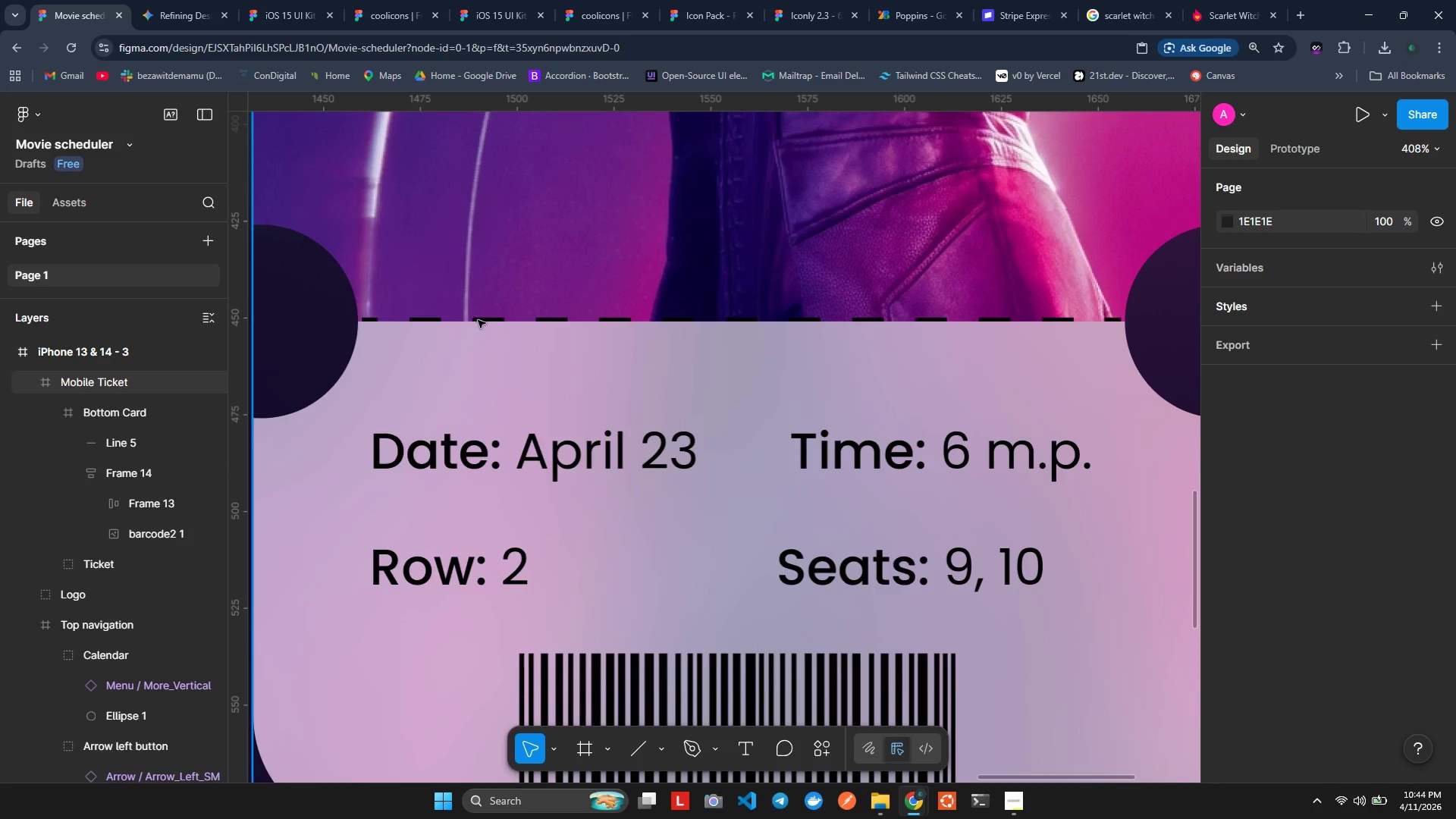 
left_click([479, 323])
 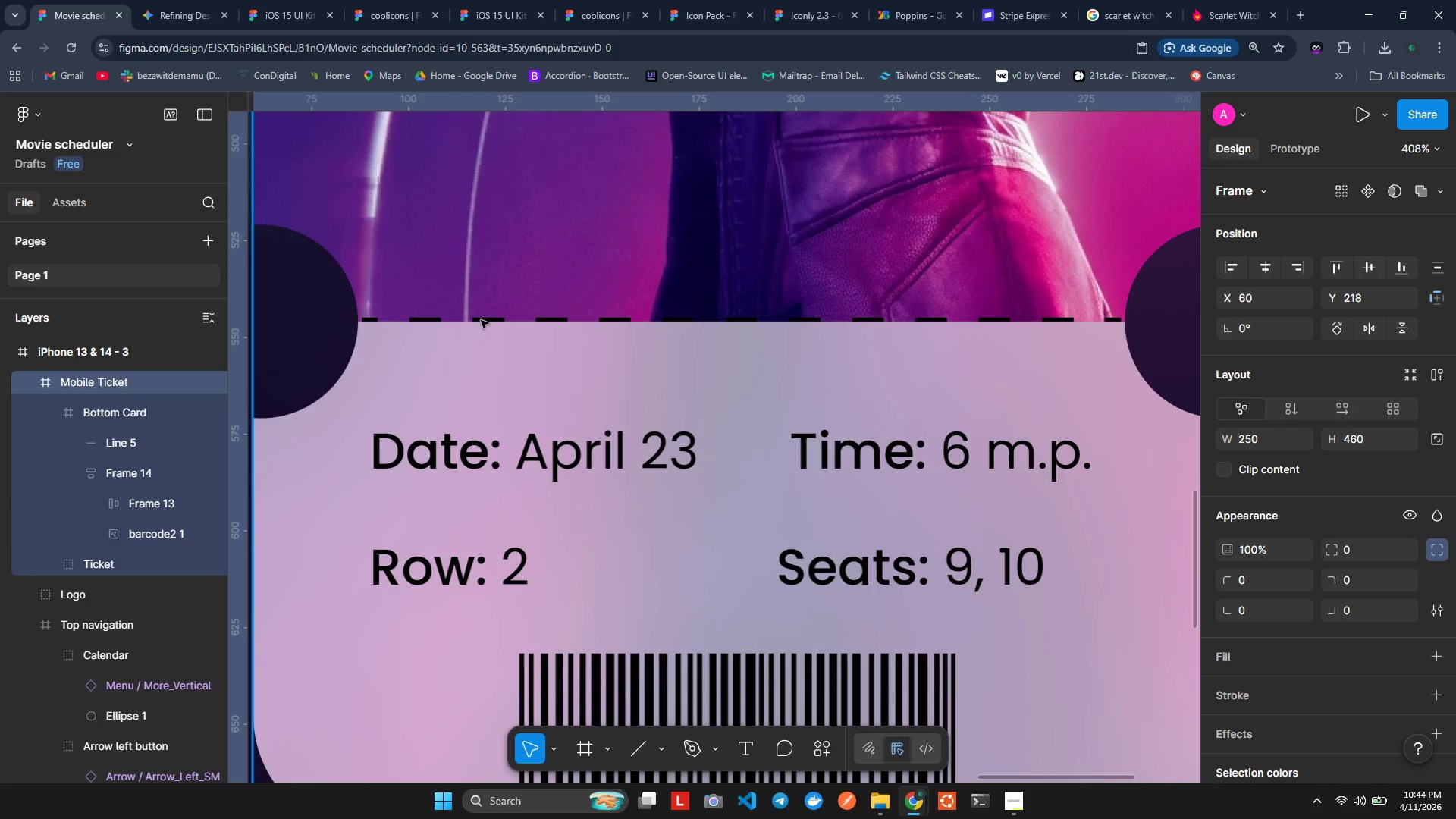 
double_click([481, 320])
 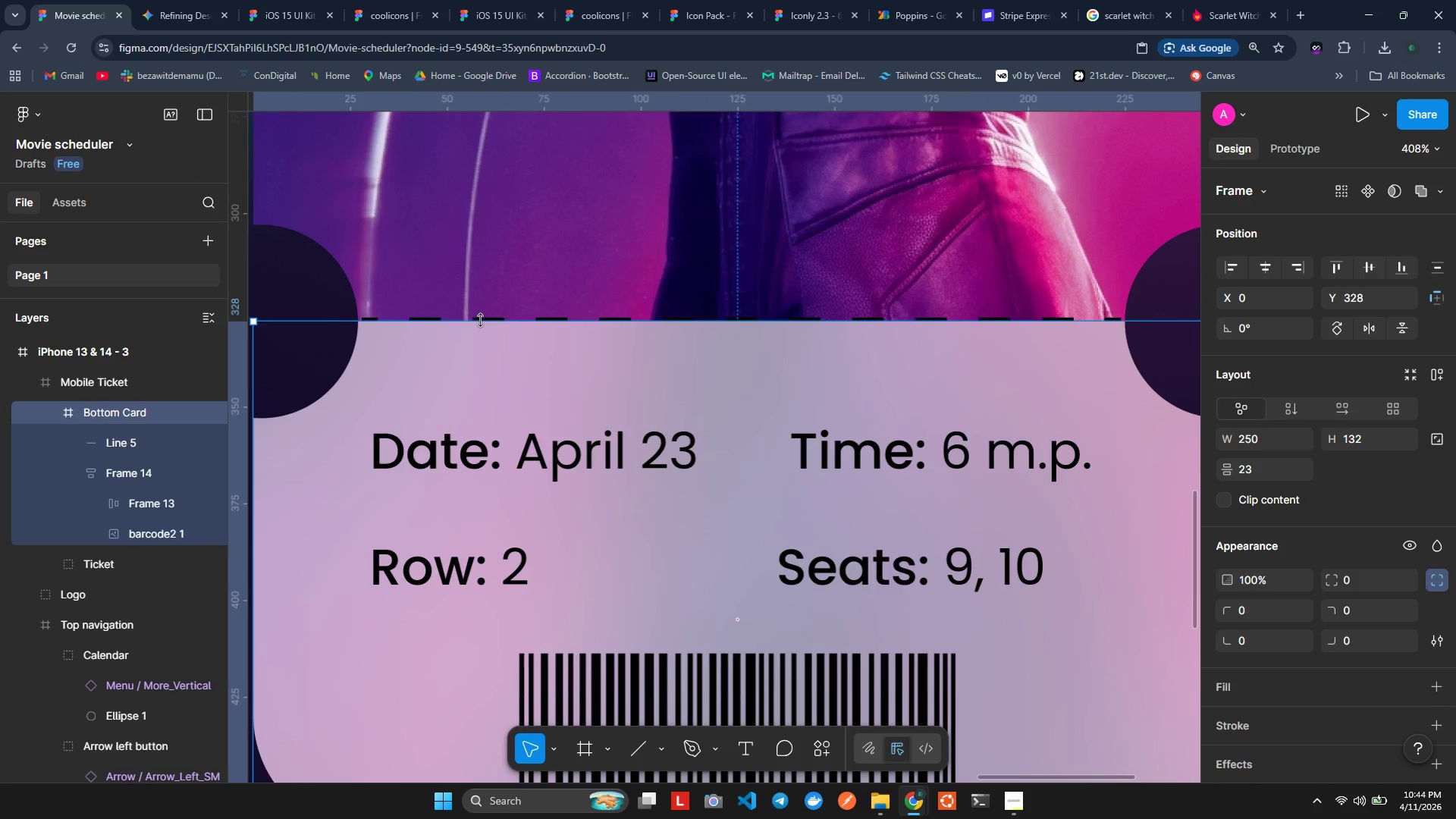 
left_click([481, 320])
 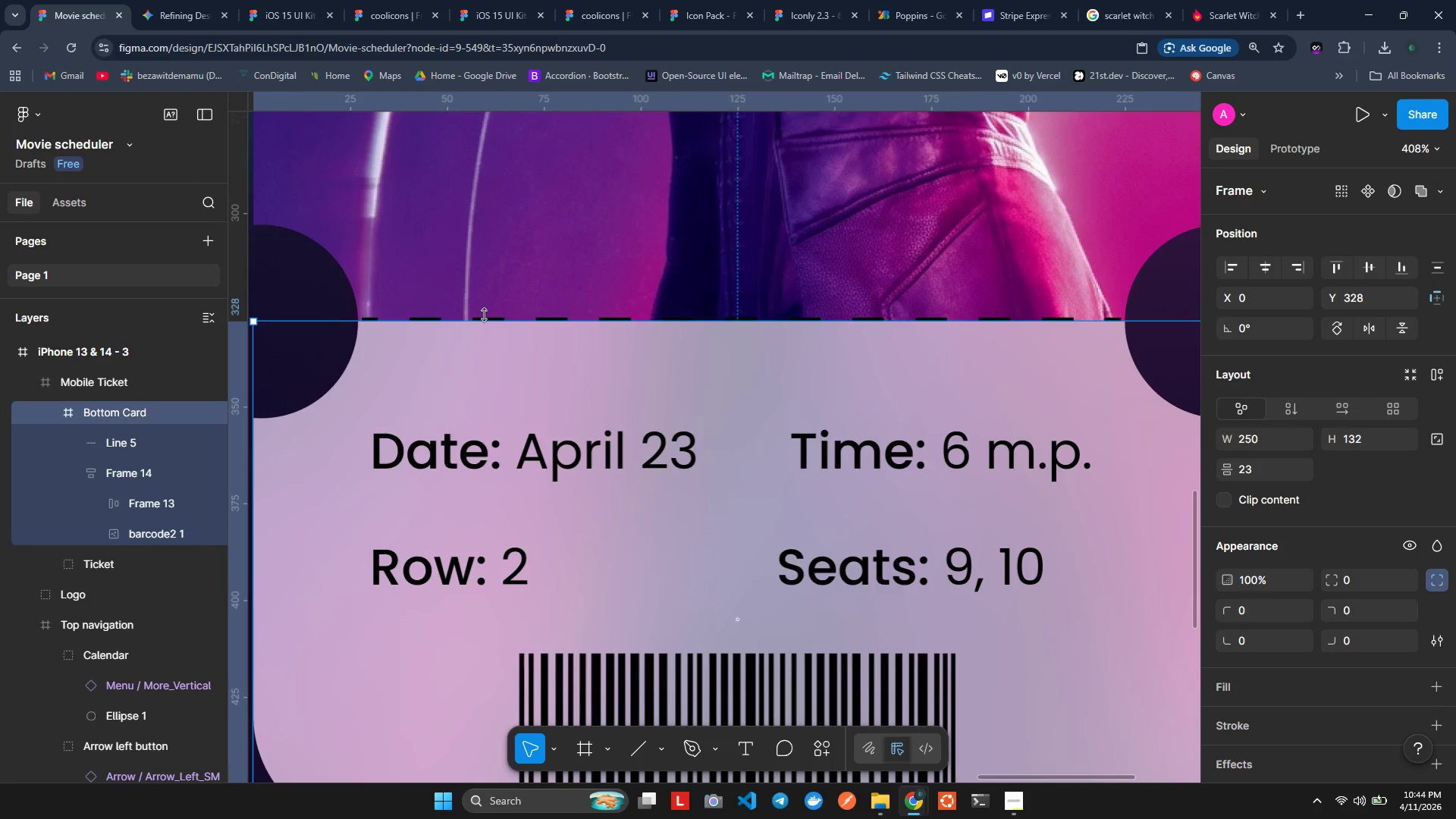 
double_click([485, 309])
 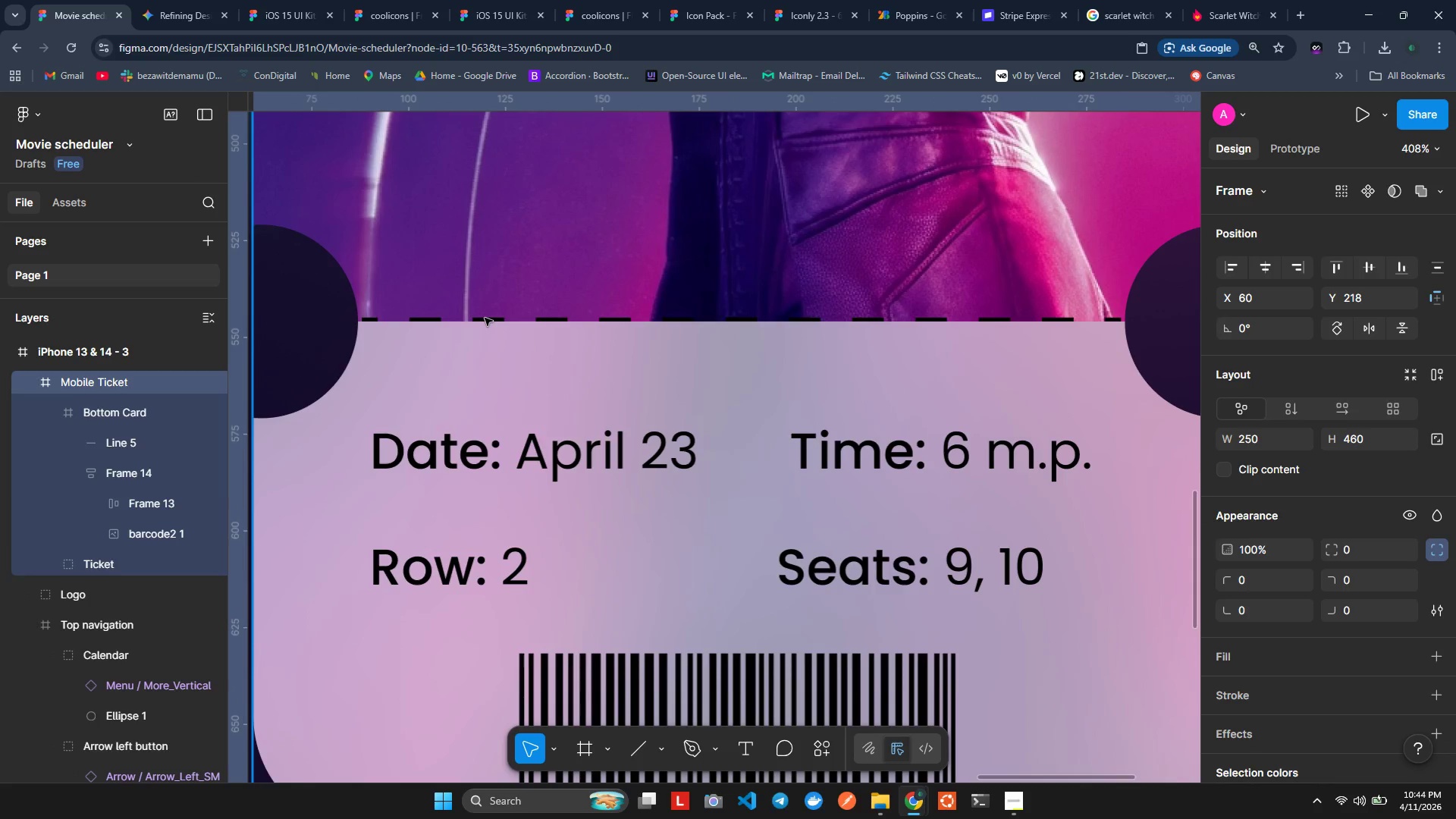 
double_click([485, 318])
 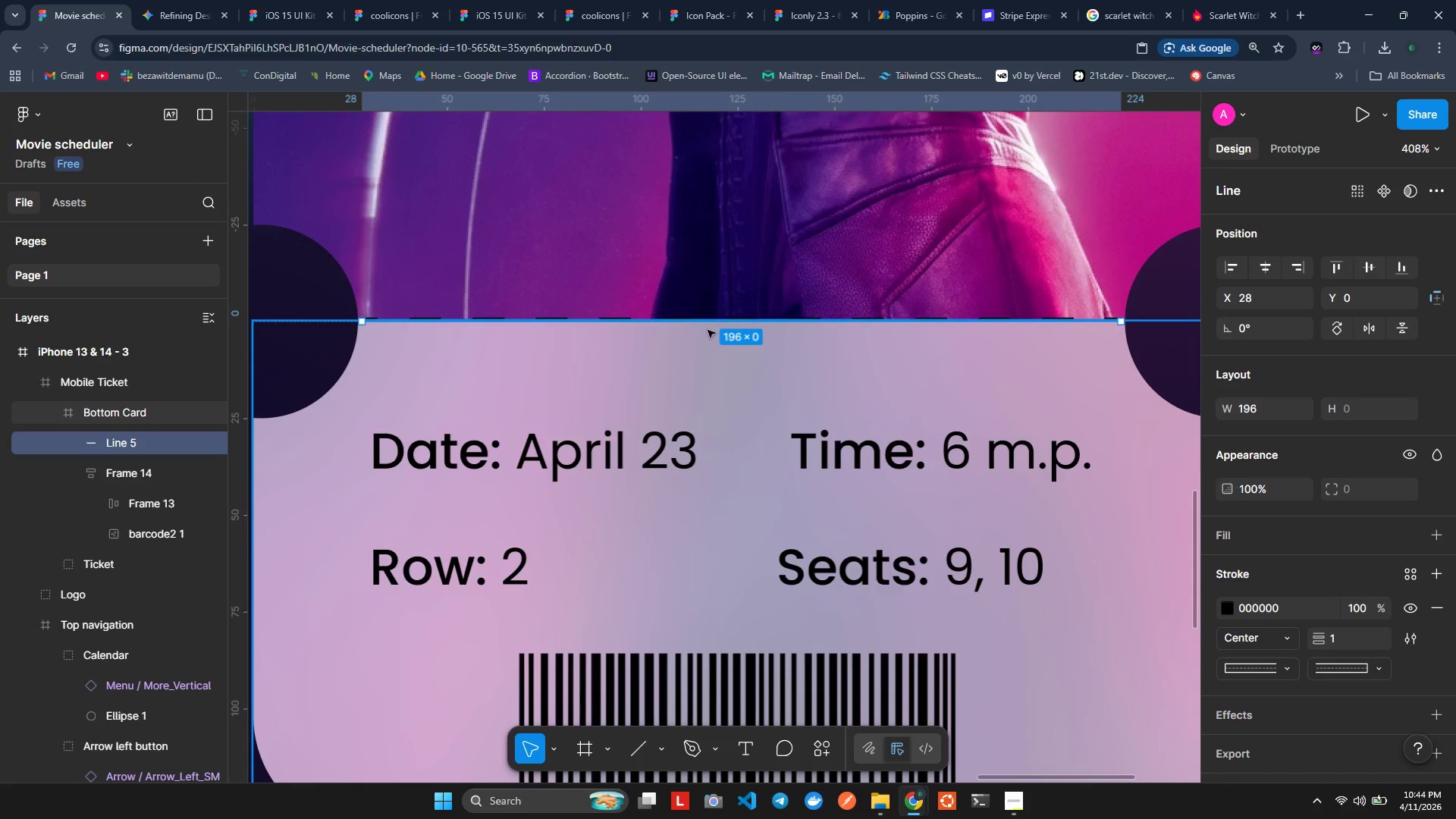 
left_click_drag(start_coordinate=[731, 324], to_coordinate=[731, 330])
 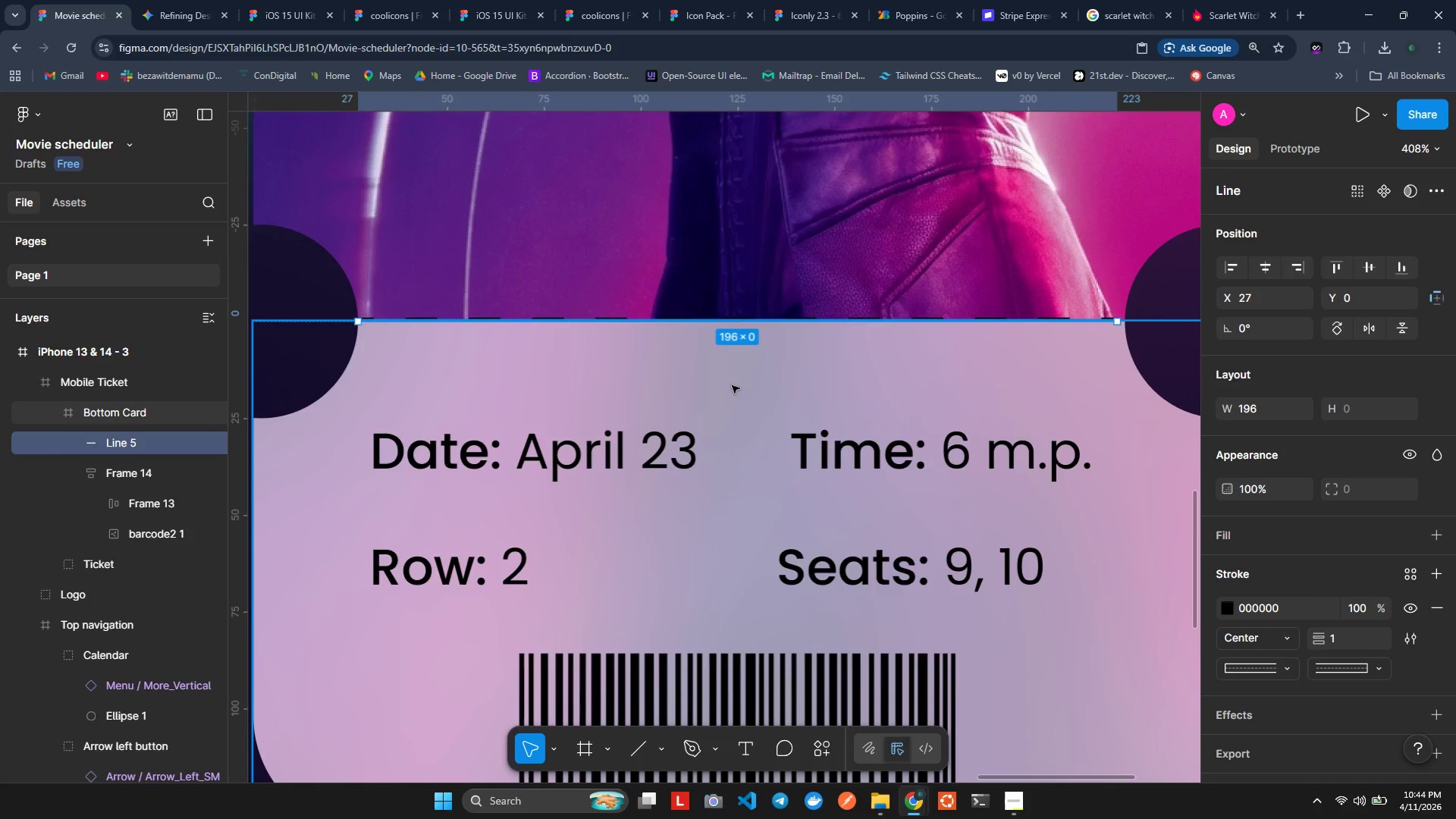 
key(ArrowDown)
 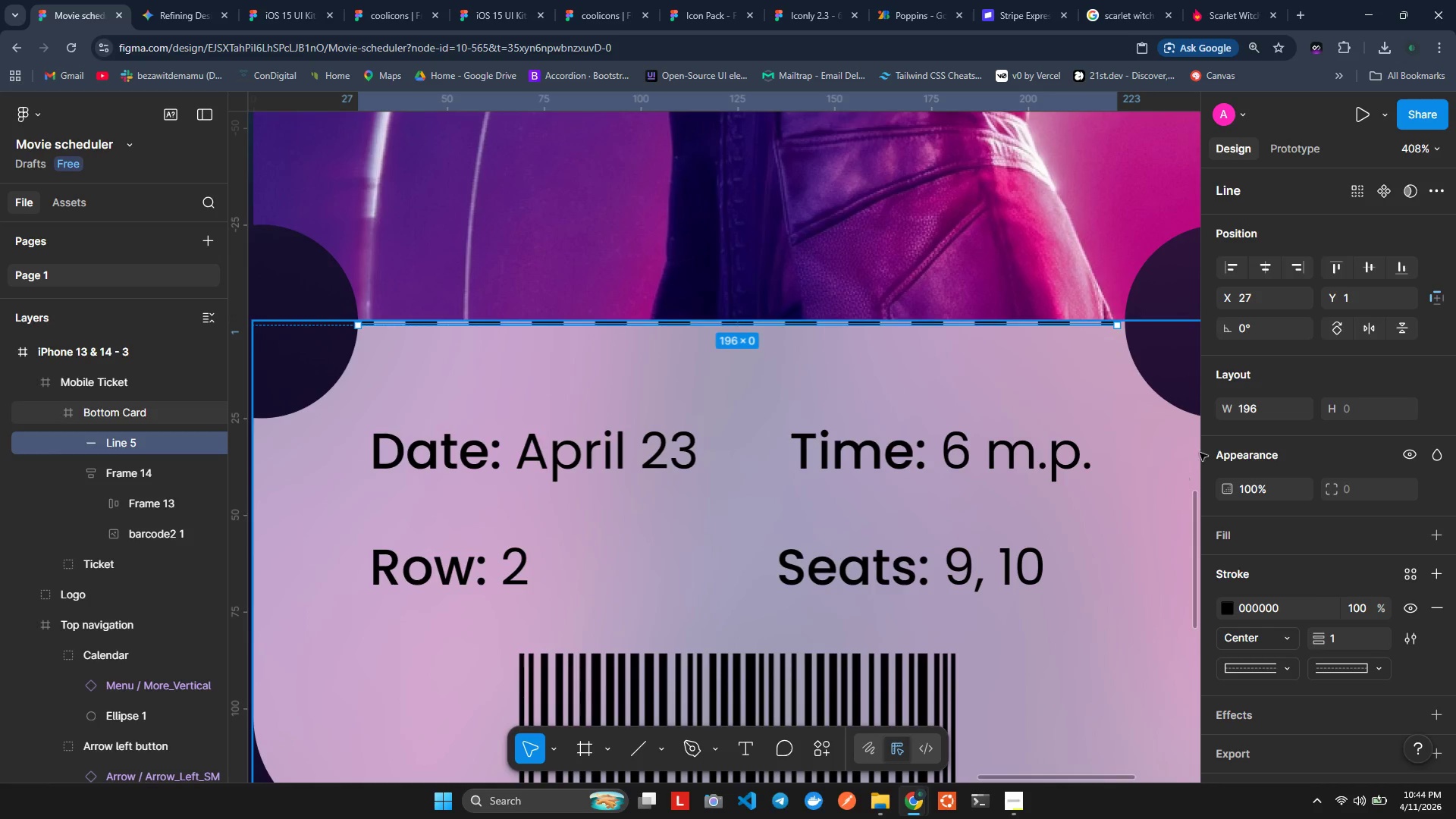 
wait(5.8)
 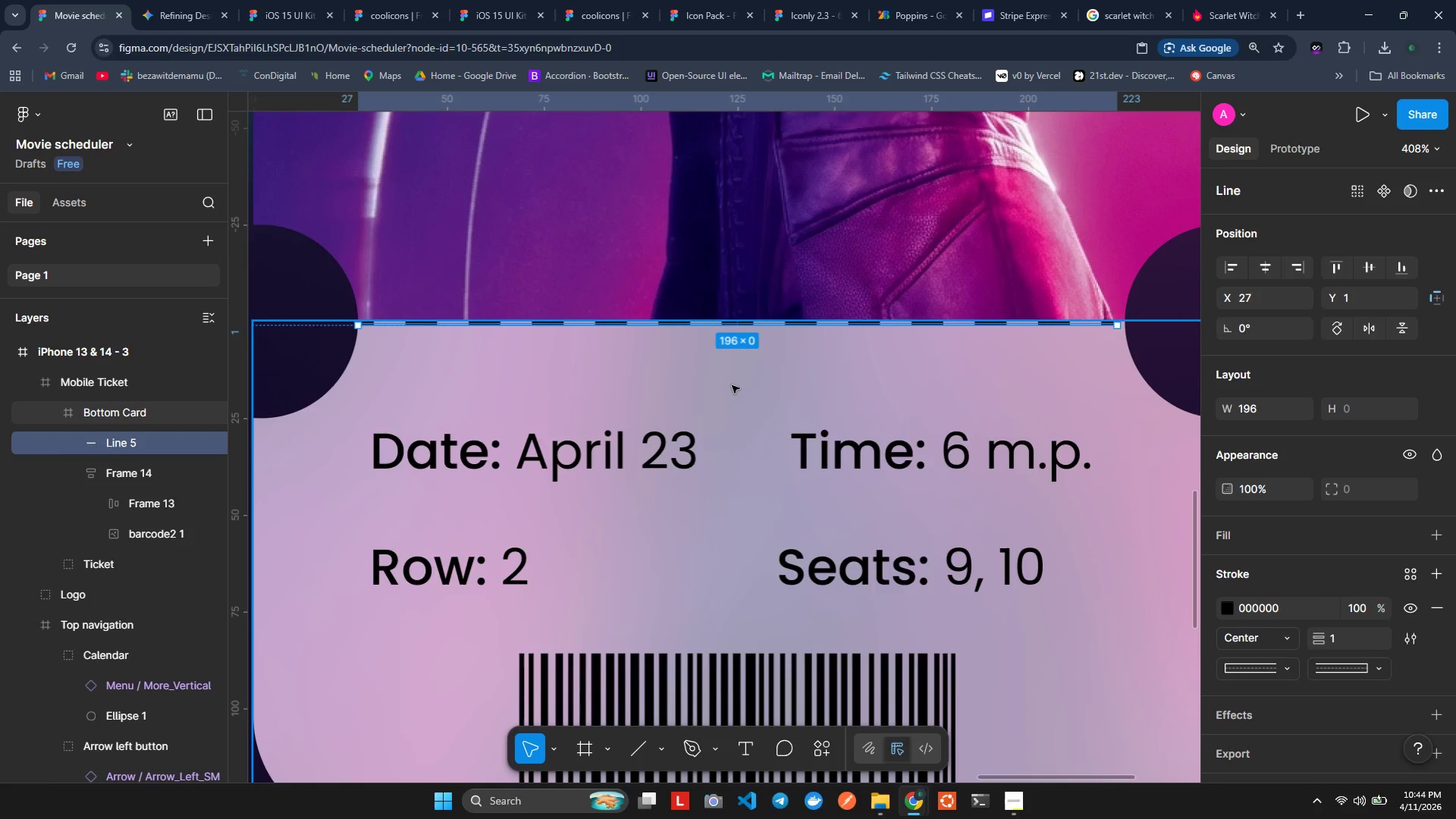 
left_click_drag(start_coordinate=[1119, 327], to_coordinate=[1125, 326])
 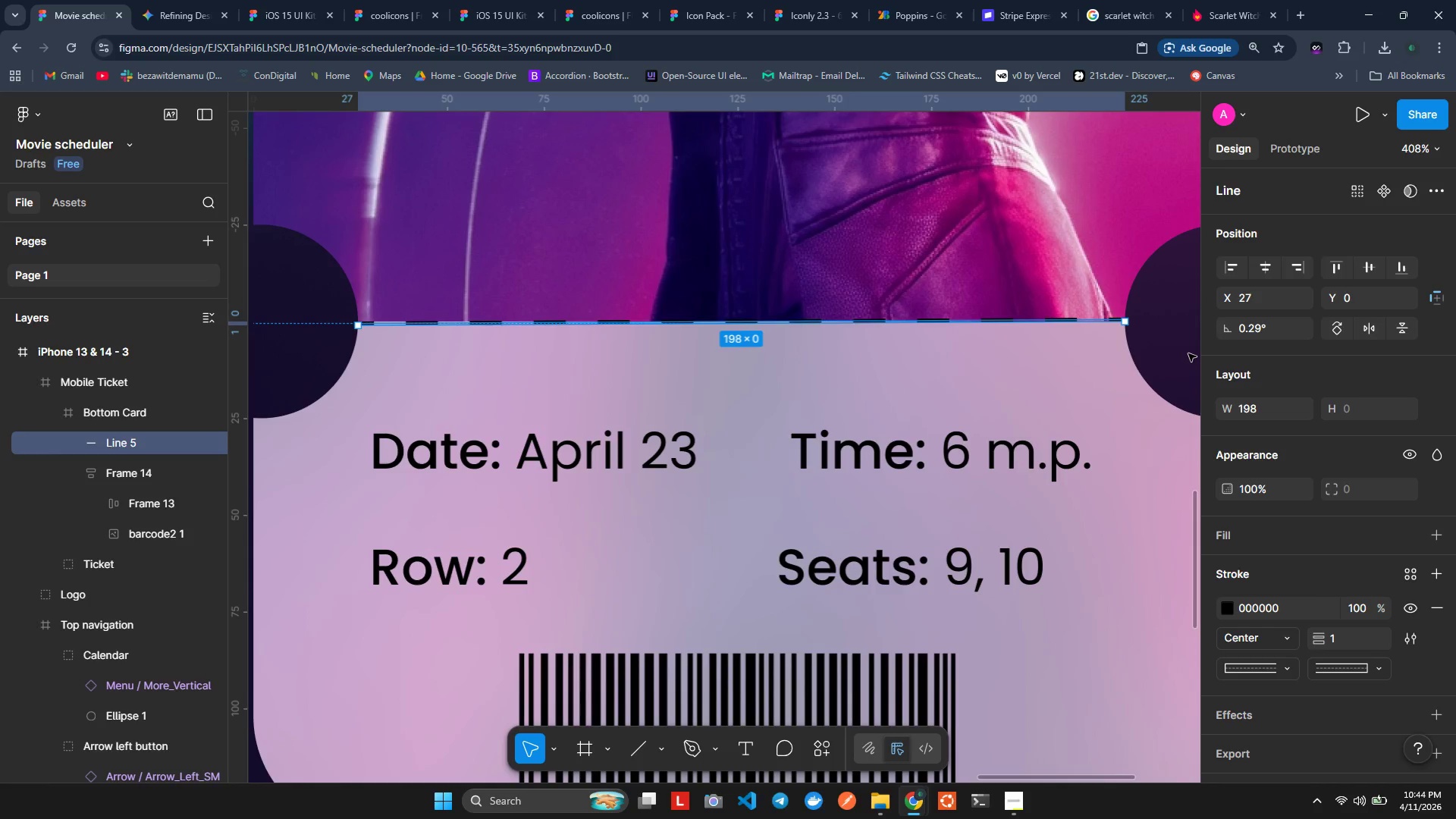 
left_click([1188, 353])
 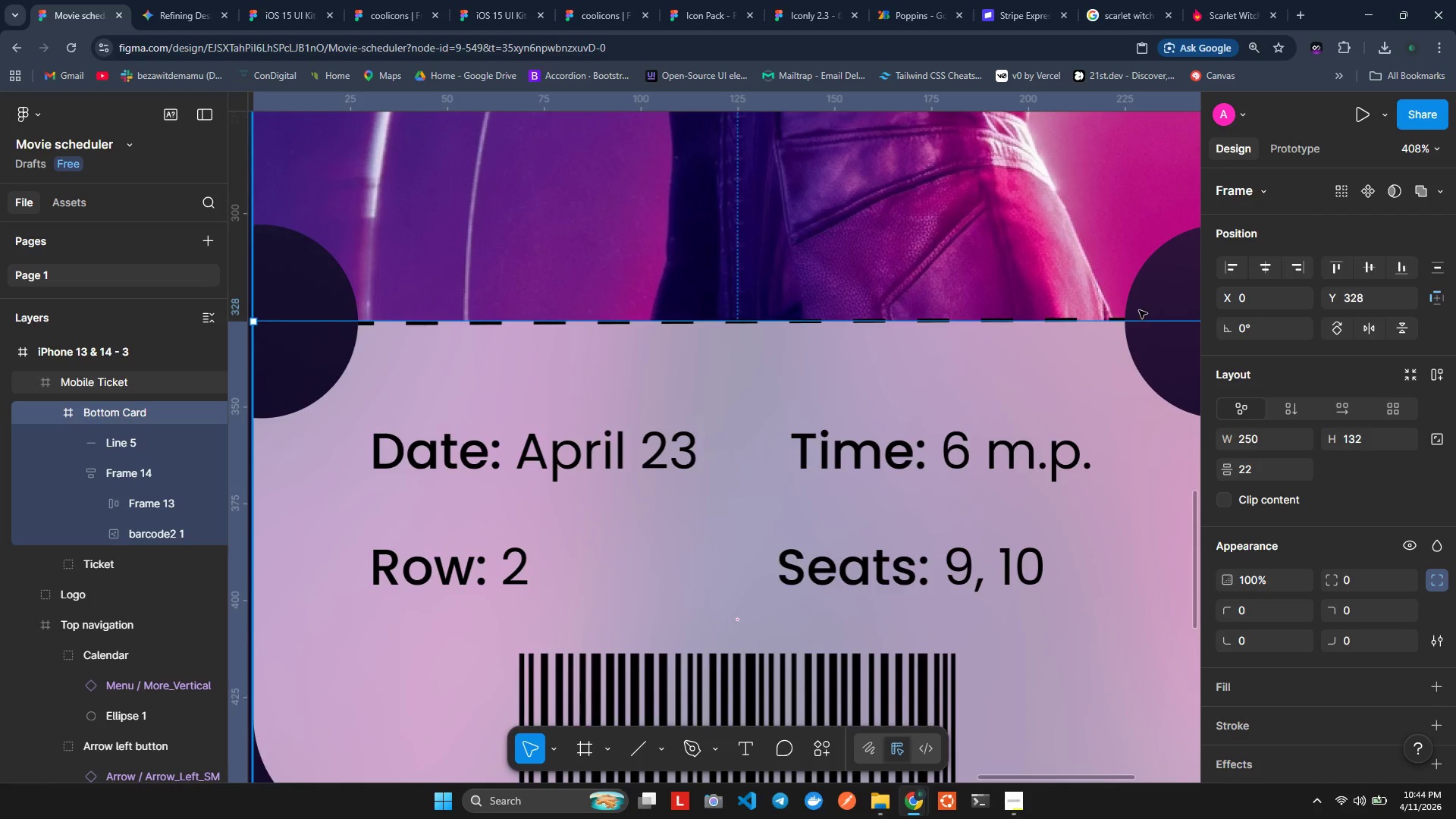 
left_click([1118, 319])
 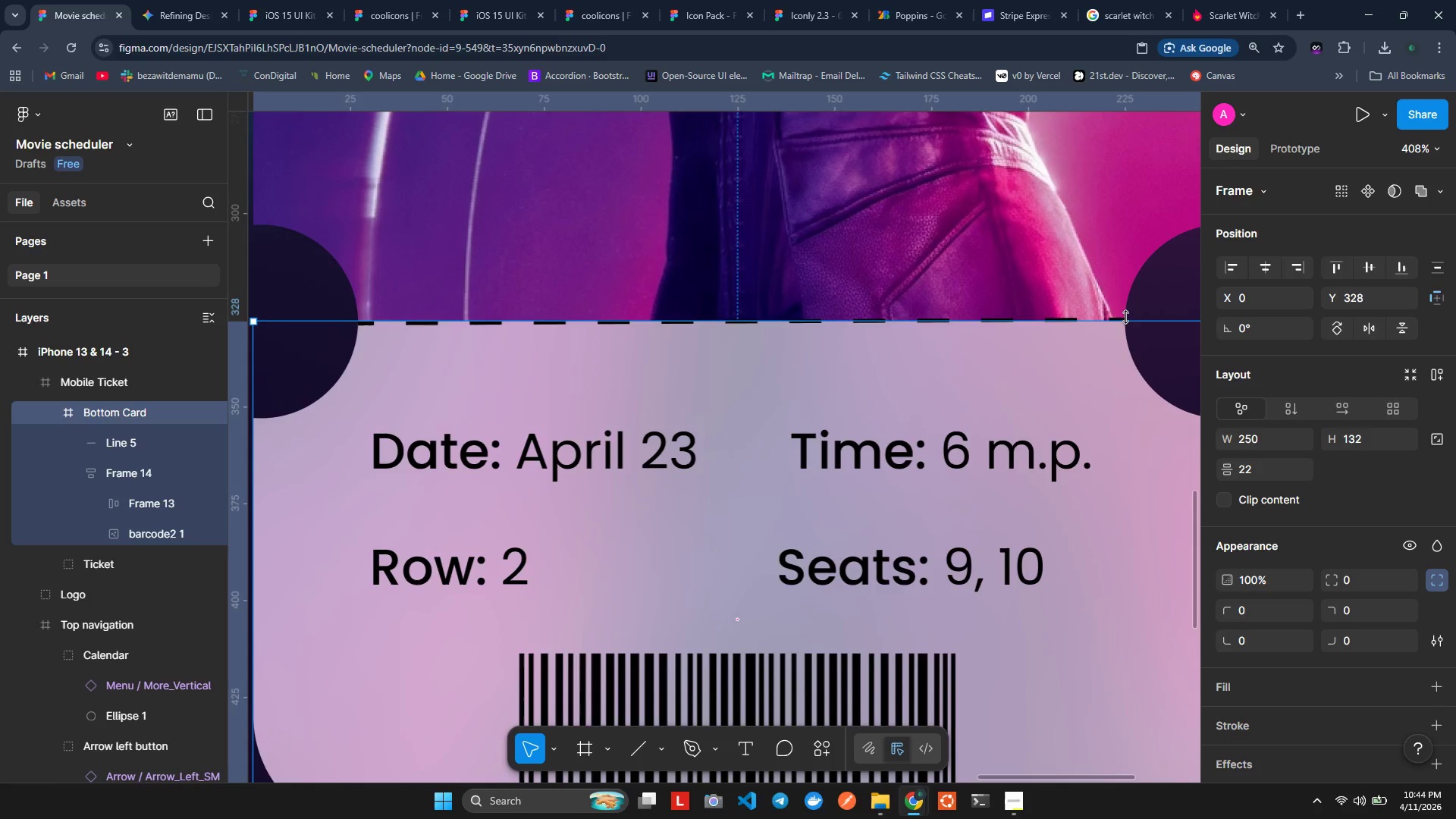 
left_click([1122, 316])
 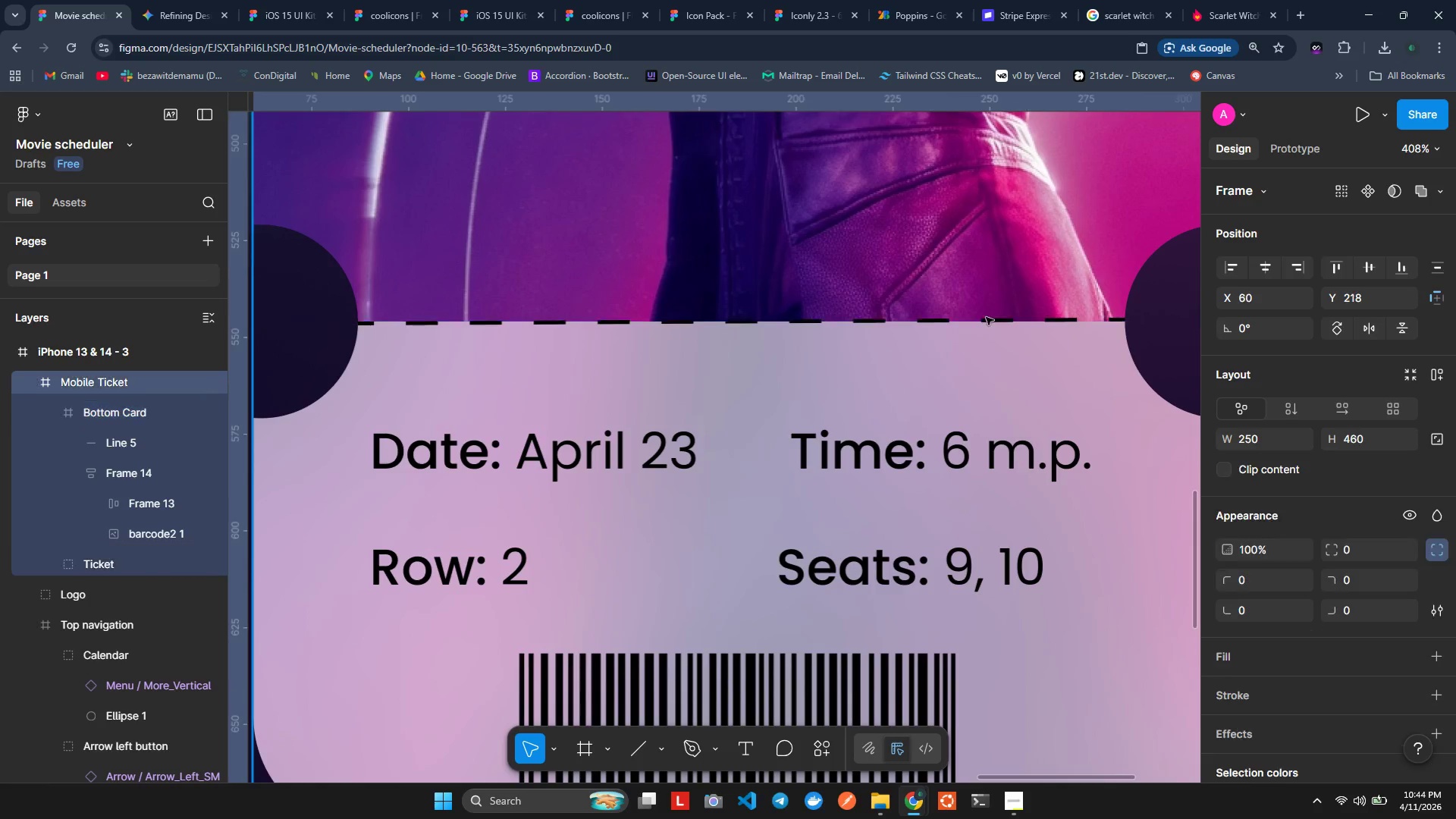 
double_click([986, 321])
 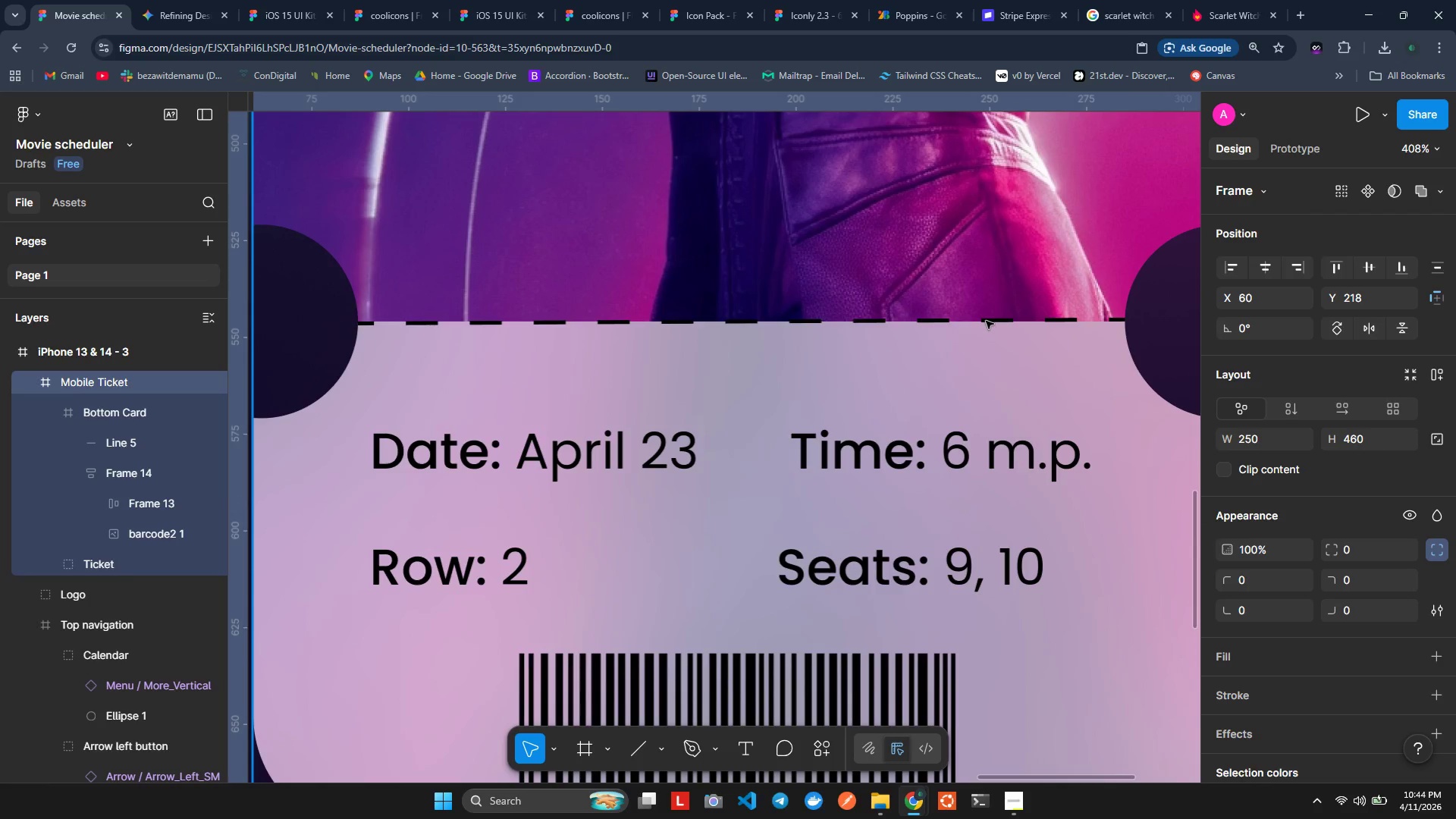 
triple_click([986, 321])
 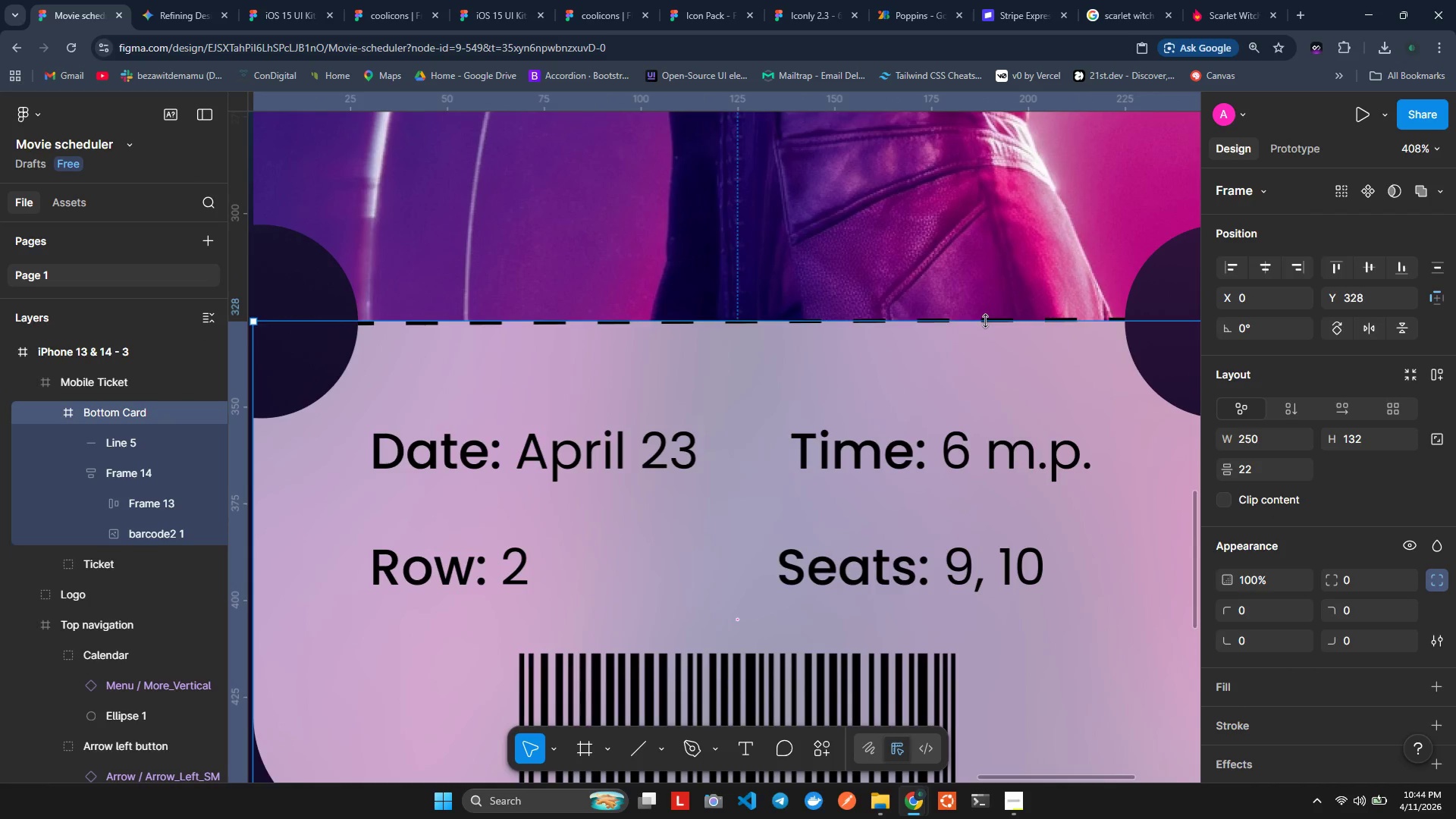 
triple_click([986, 321])
 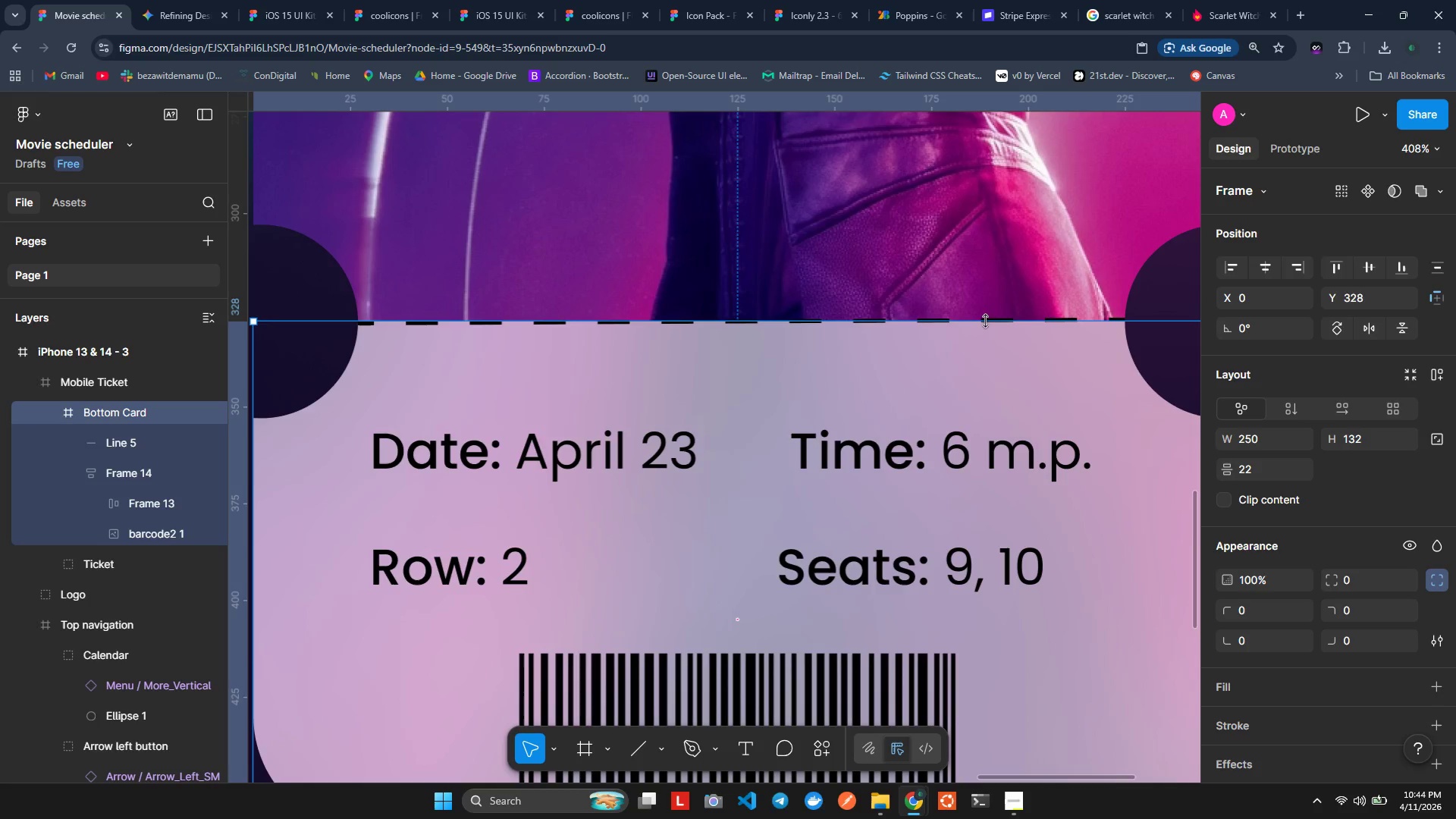 
triple_click([986, 321])
 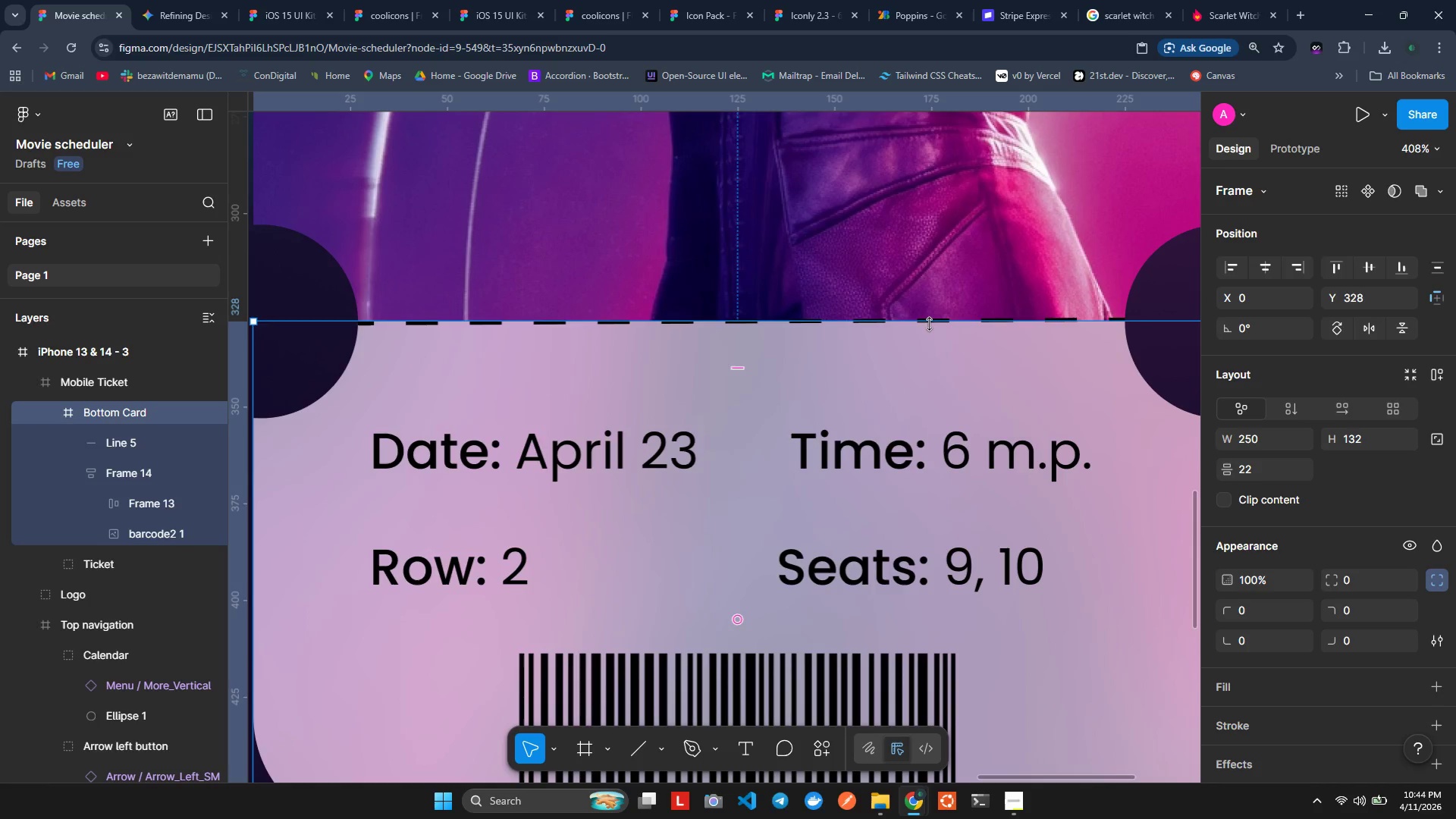 
key(Control+Z)
 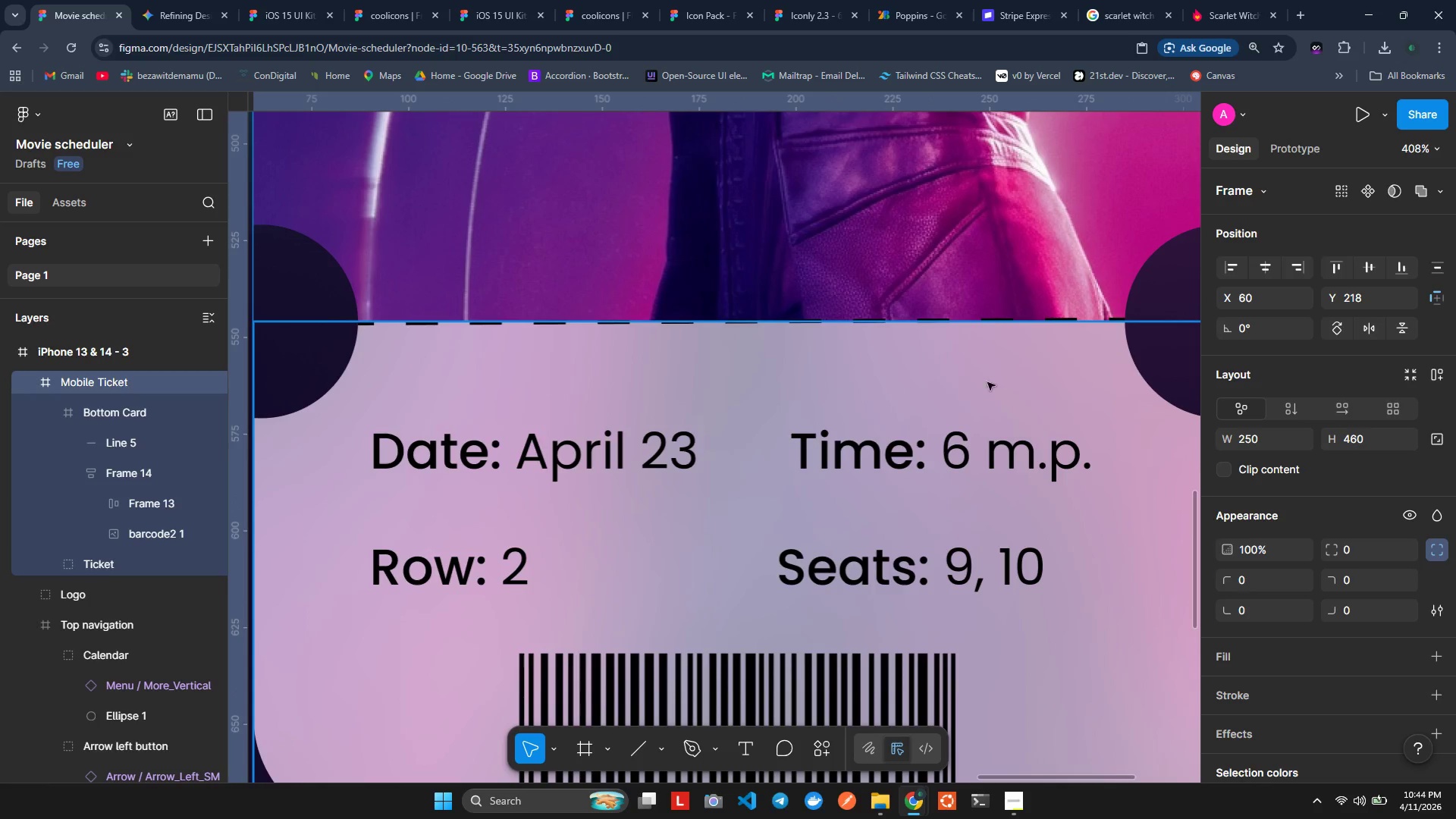 
key(Control+Z)
 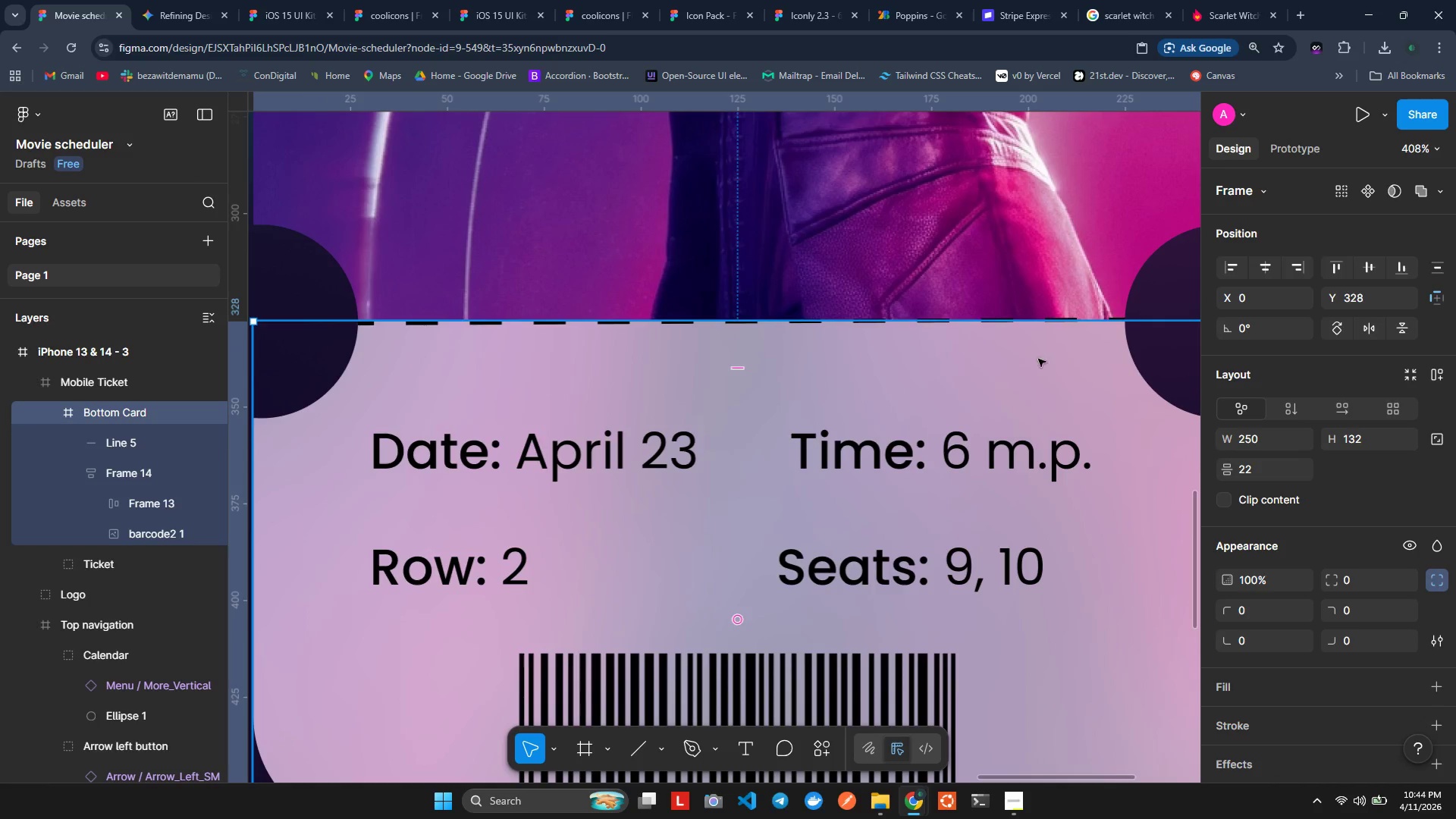 
key(Control+Z)
 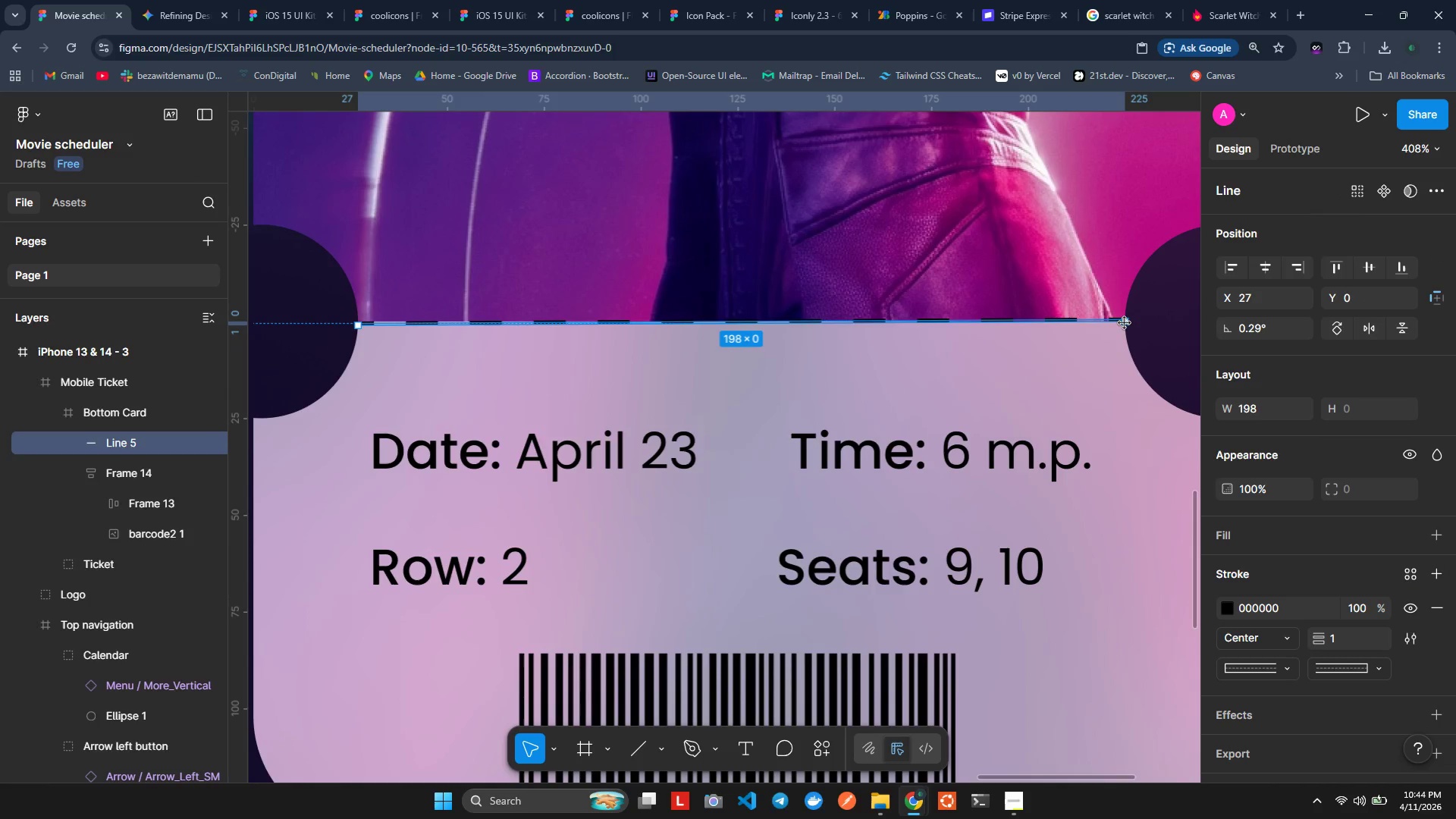 
left_click_drag(start_coordinate=[1125, 322], to_coordinate=[1125, 328])
 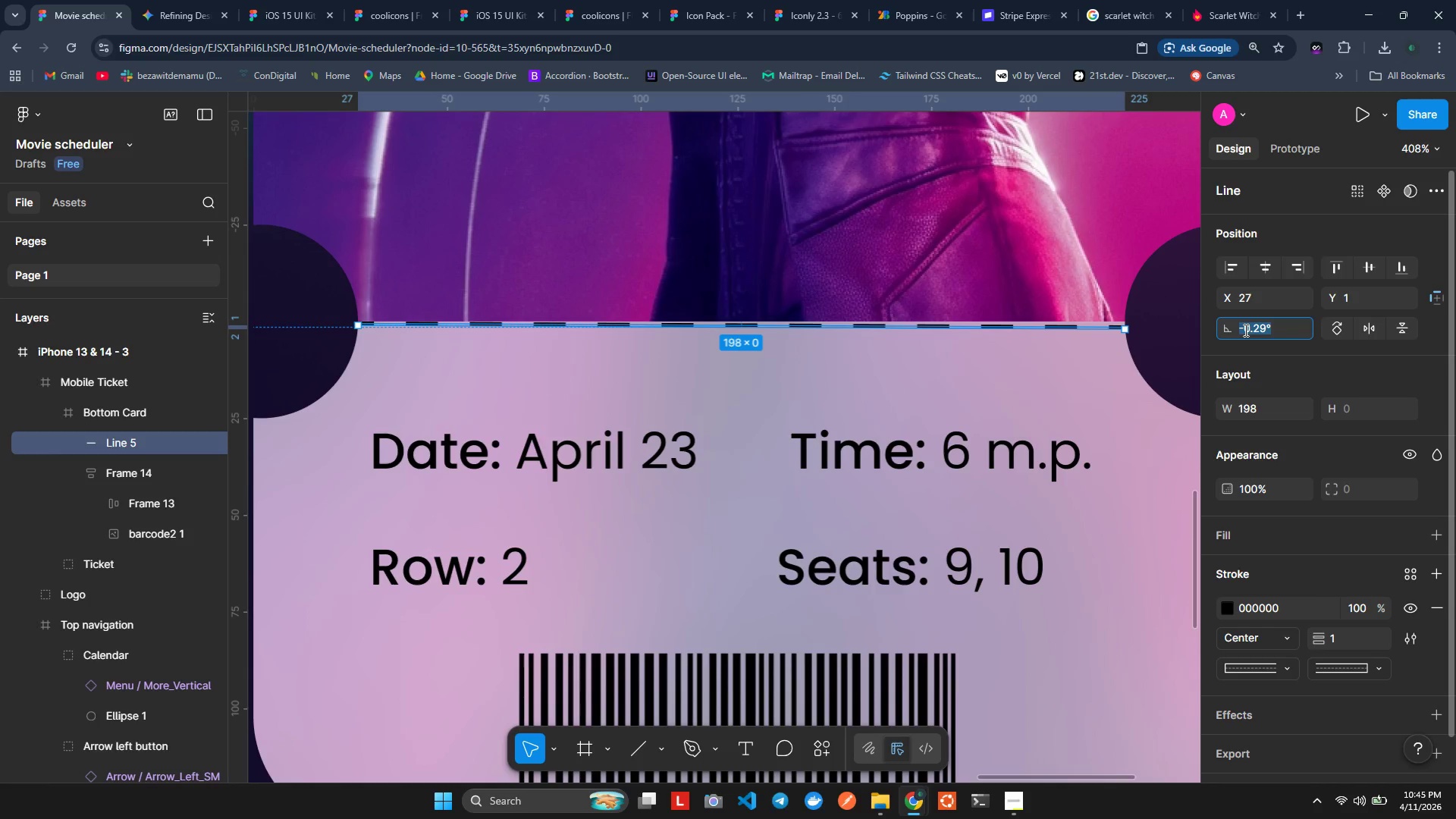 
key(0)
 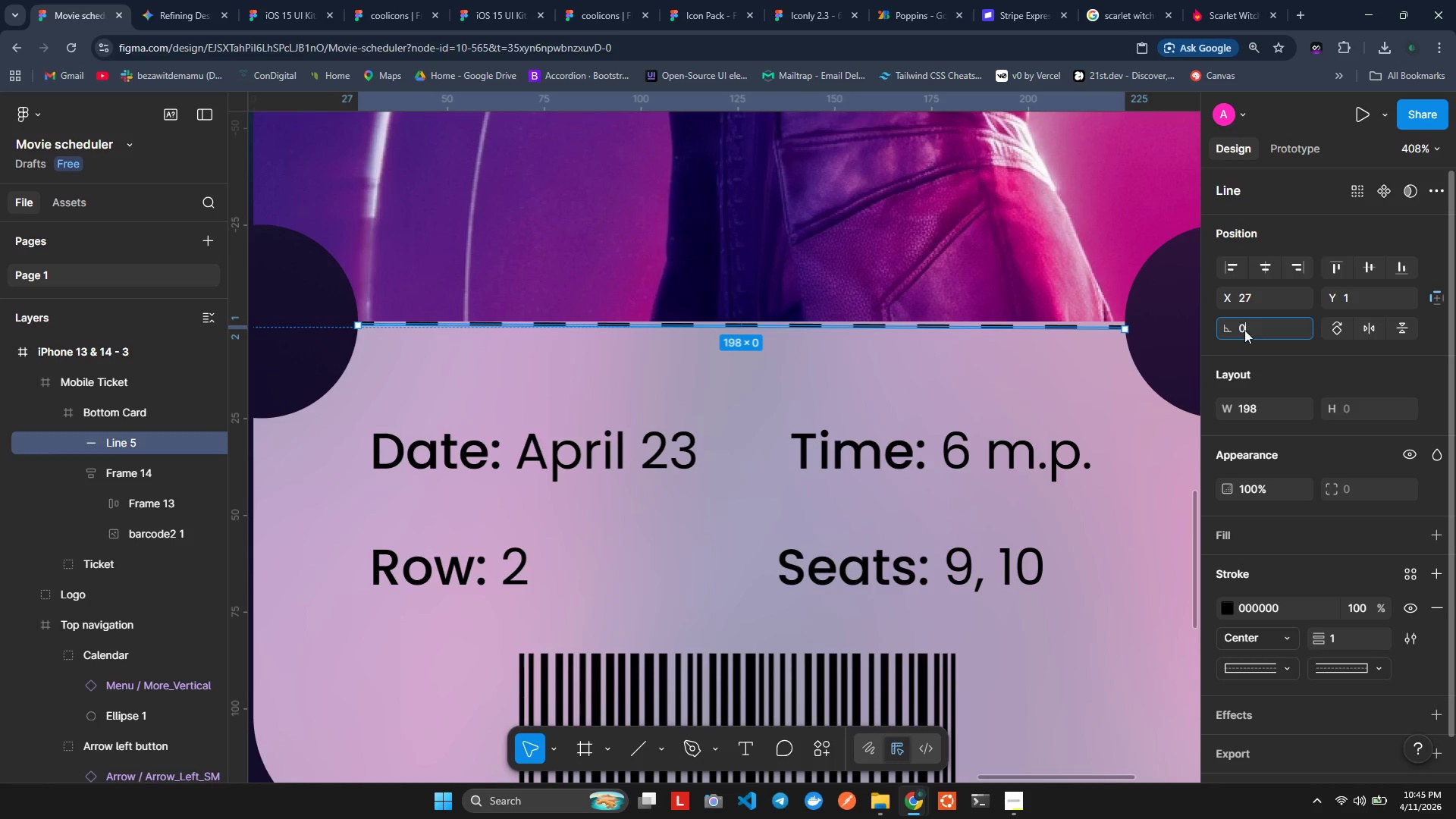 
key(Enter)
 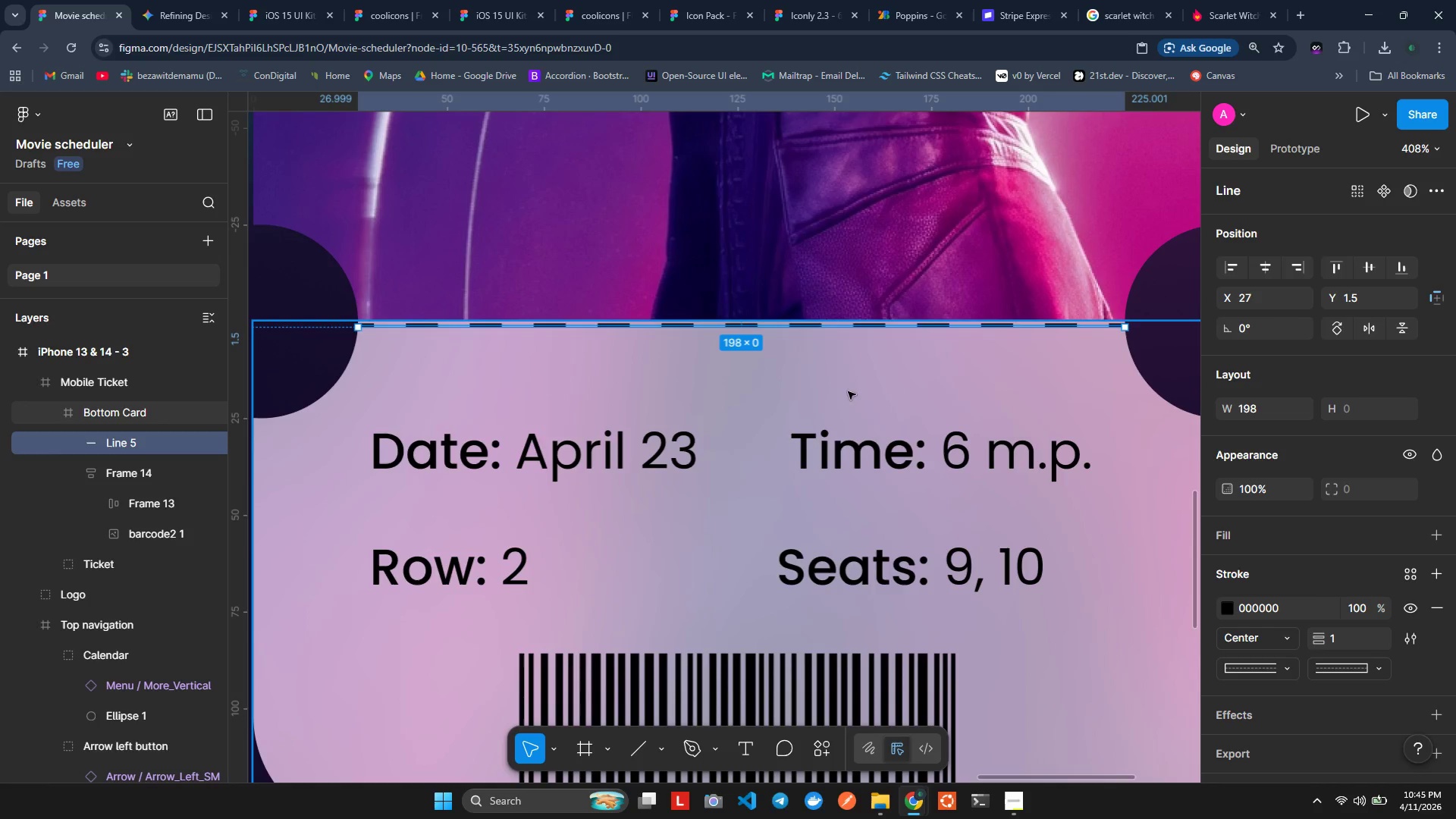 
left_click([810, 374])
 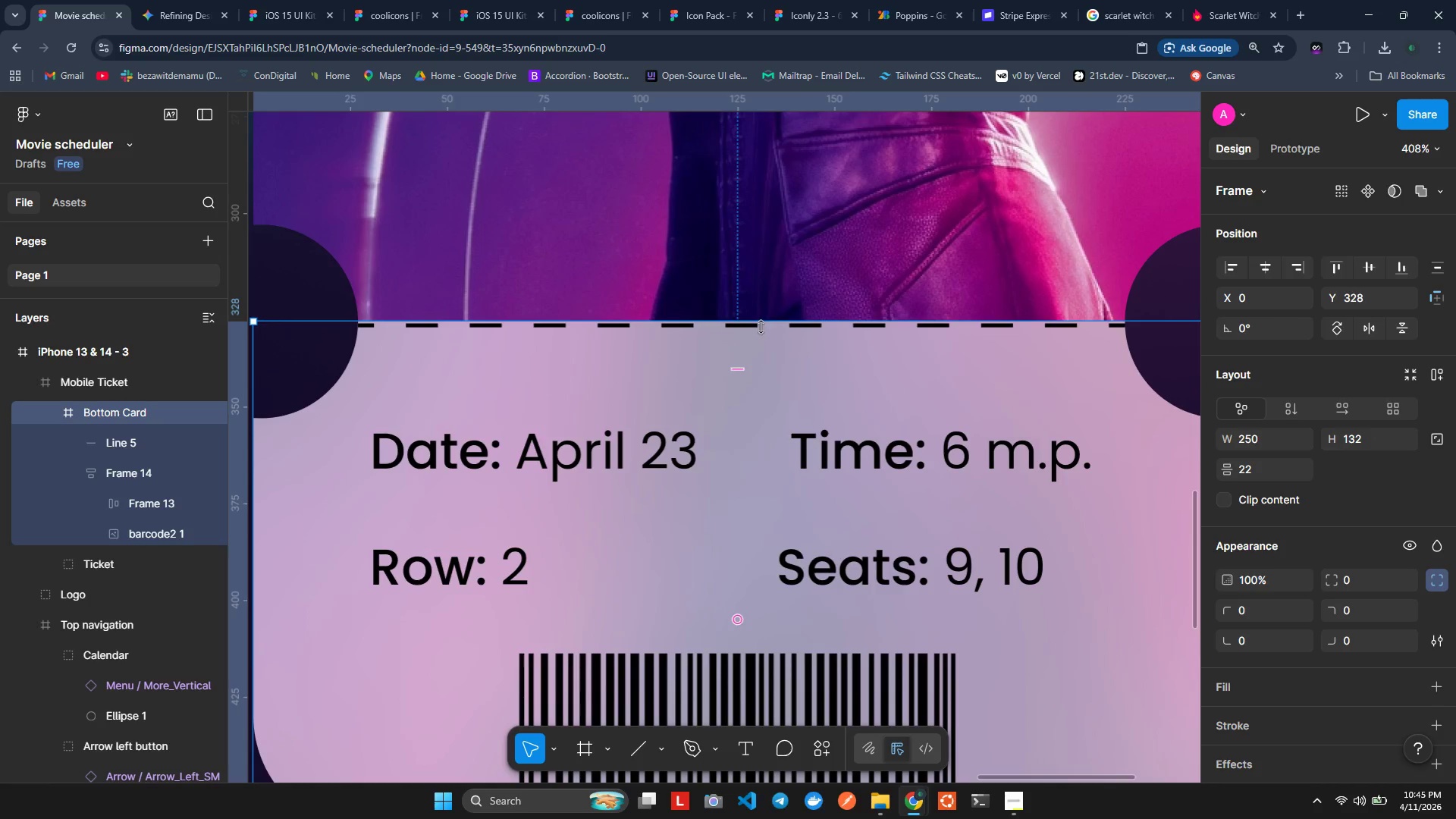 
left_click([748, 326])
 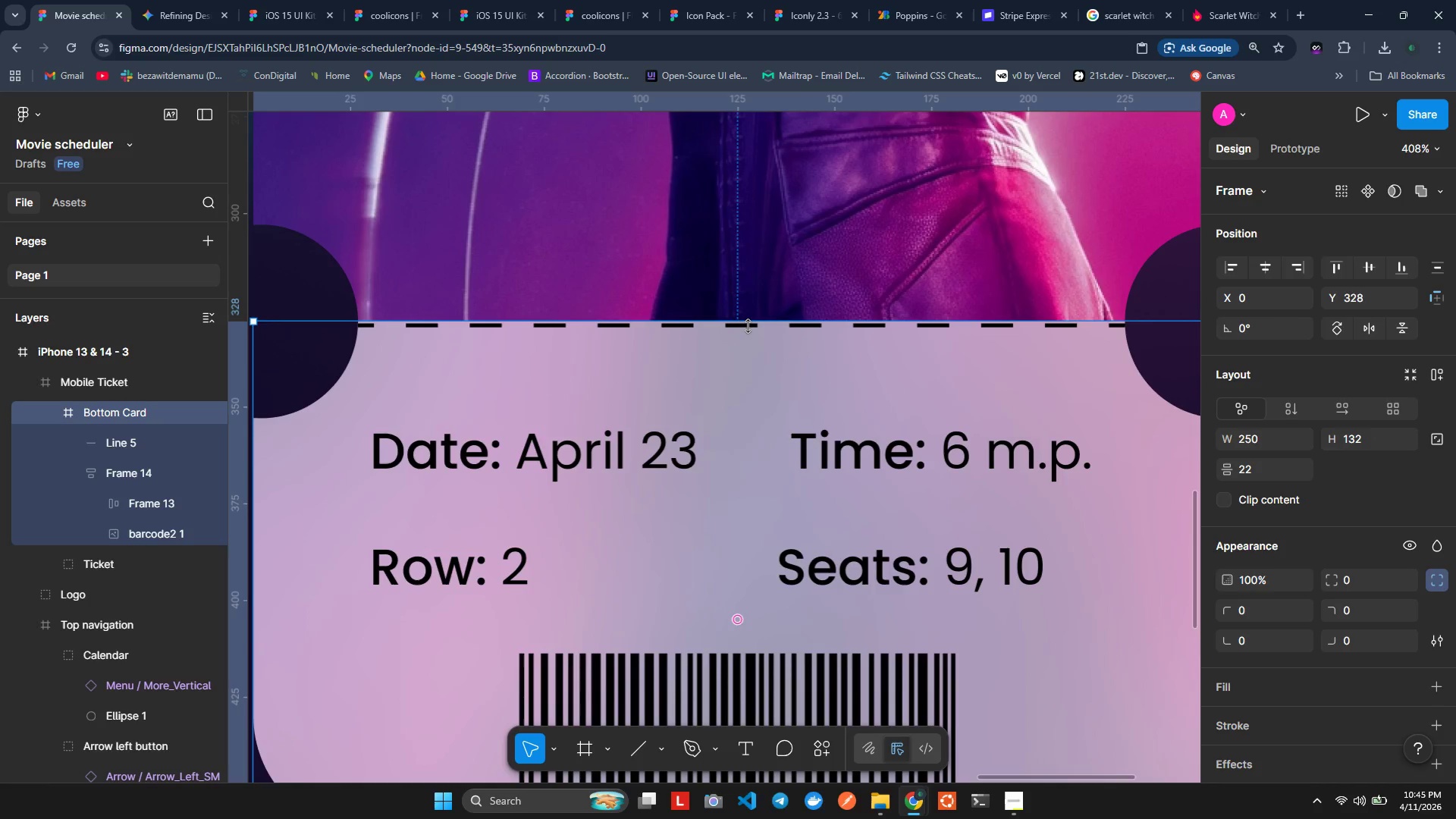 
double_click([748, 326])
 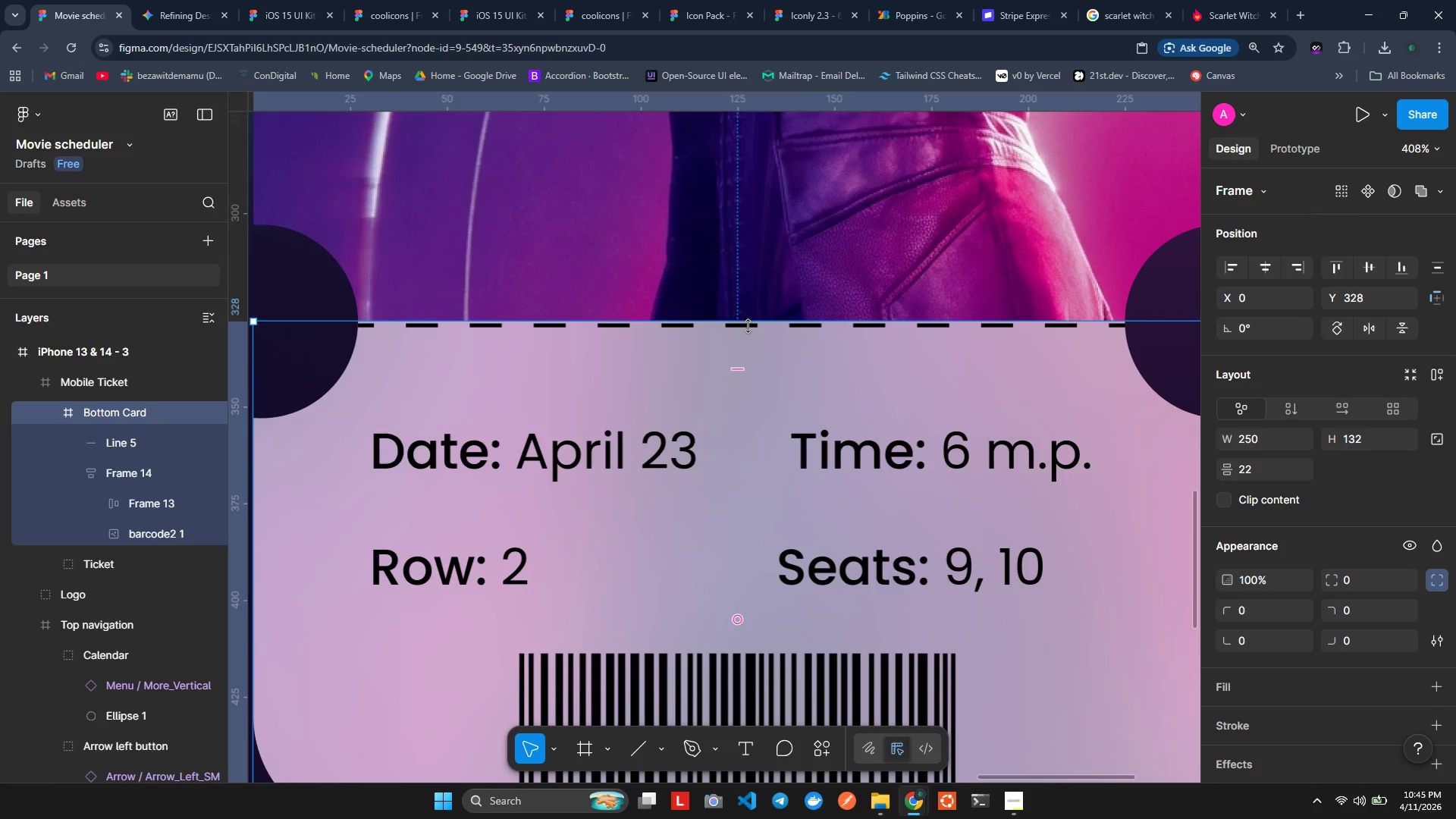 
triple_click([748, 326])
 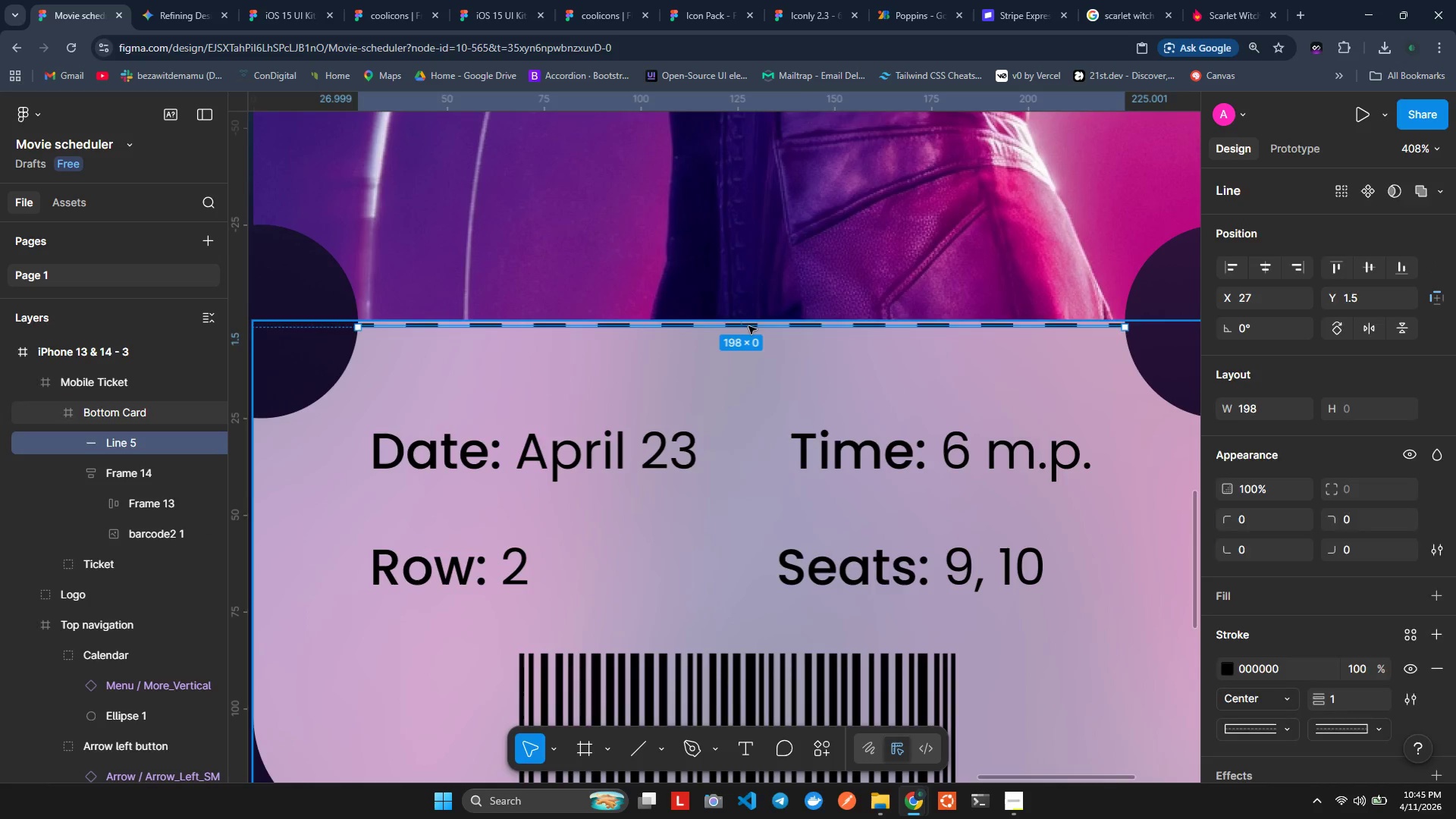 
triple_click([748, 326])
 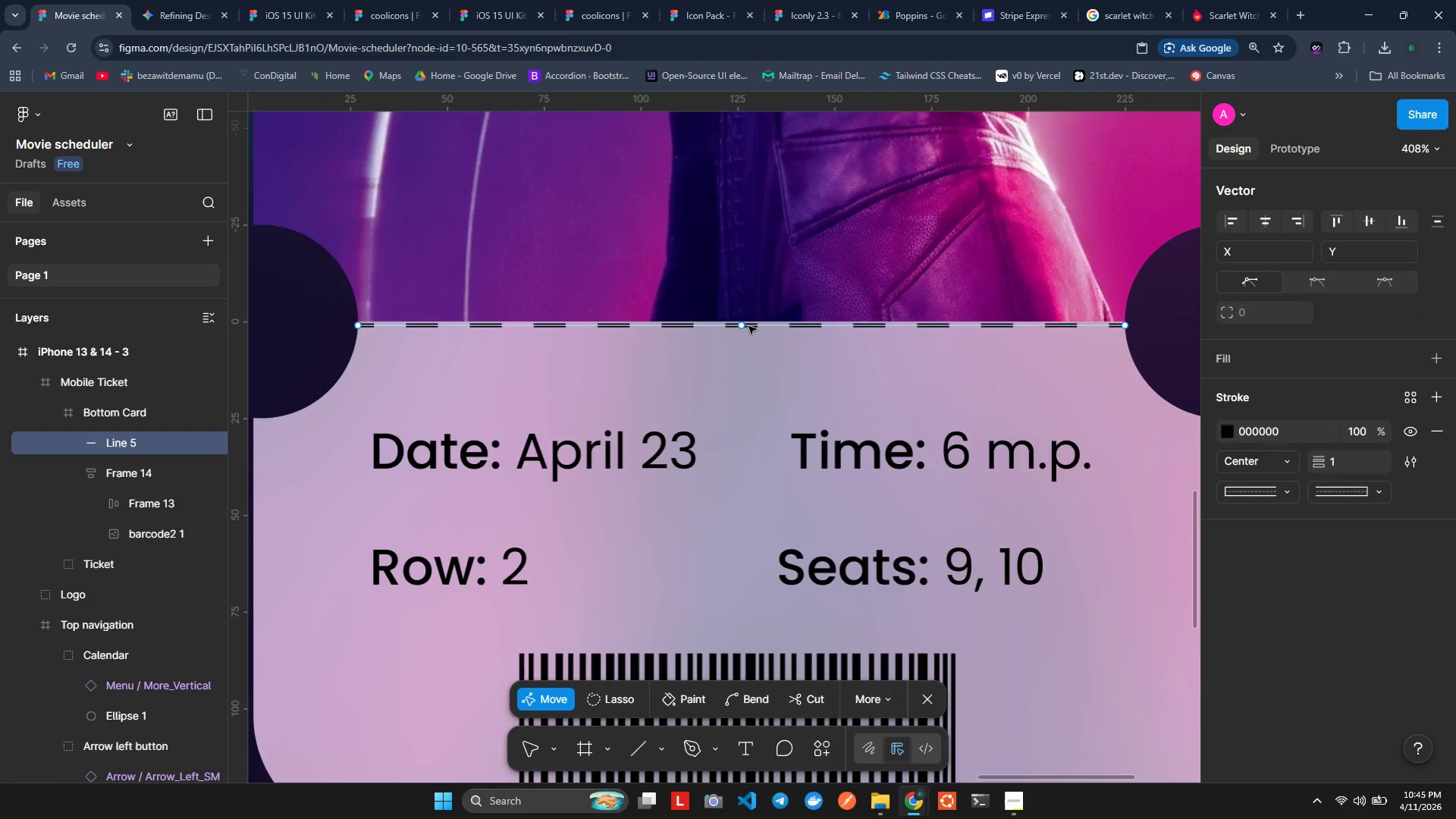 
triple_click([748, 326])
 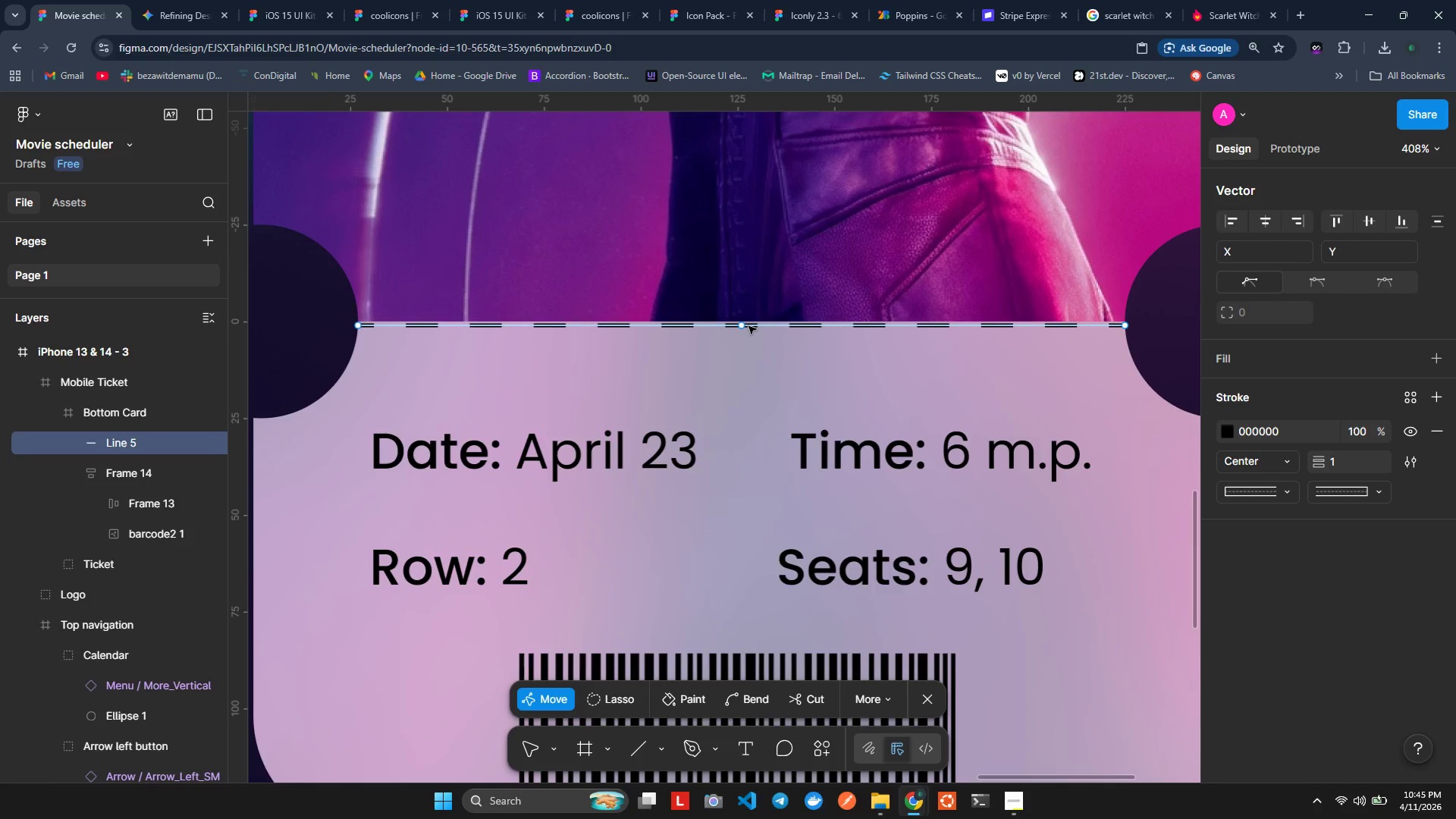 
key(ArrowUp)
 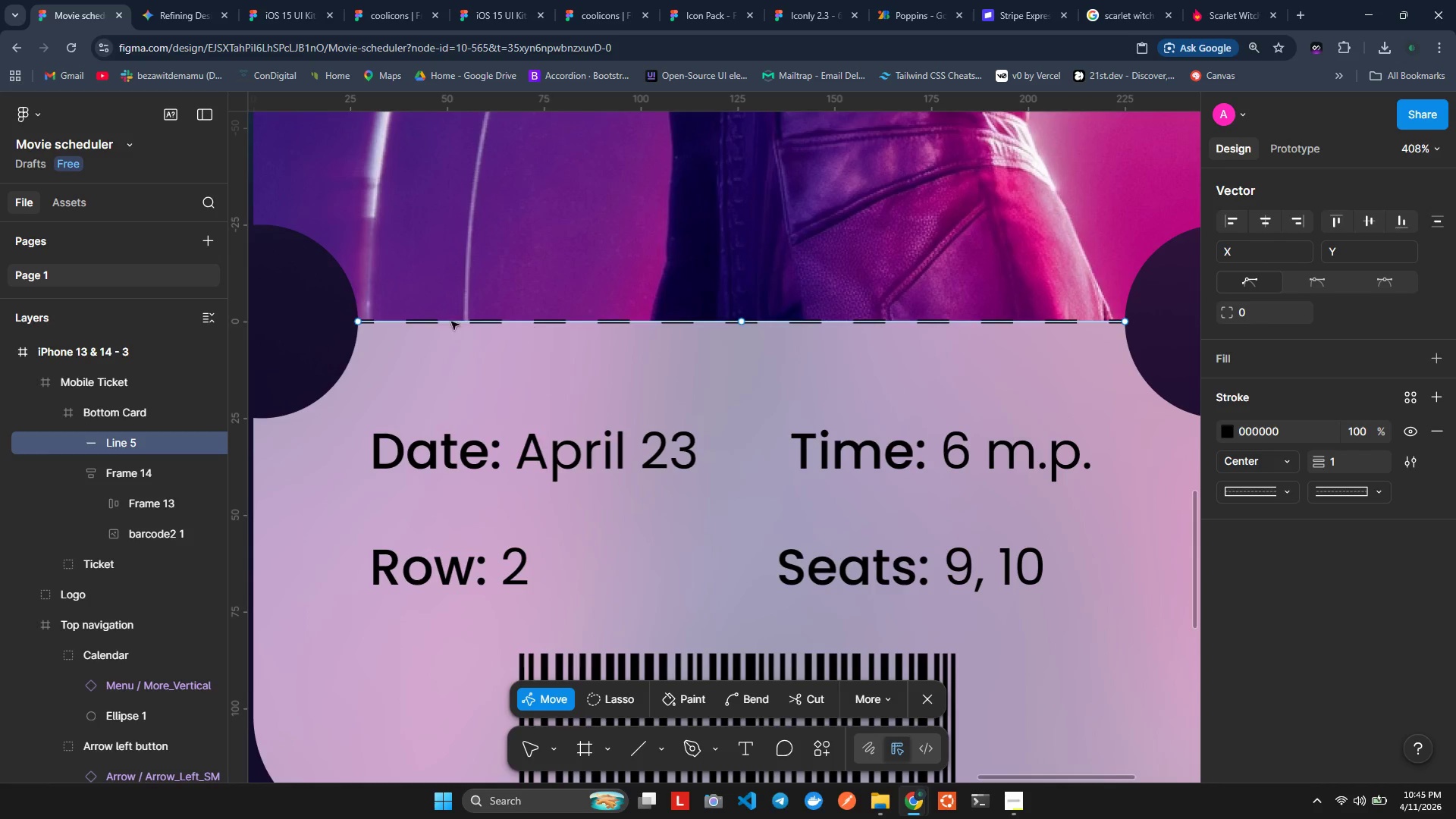 
left_click([300, 303])
 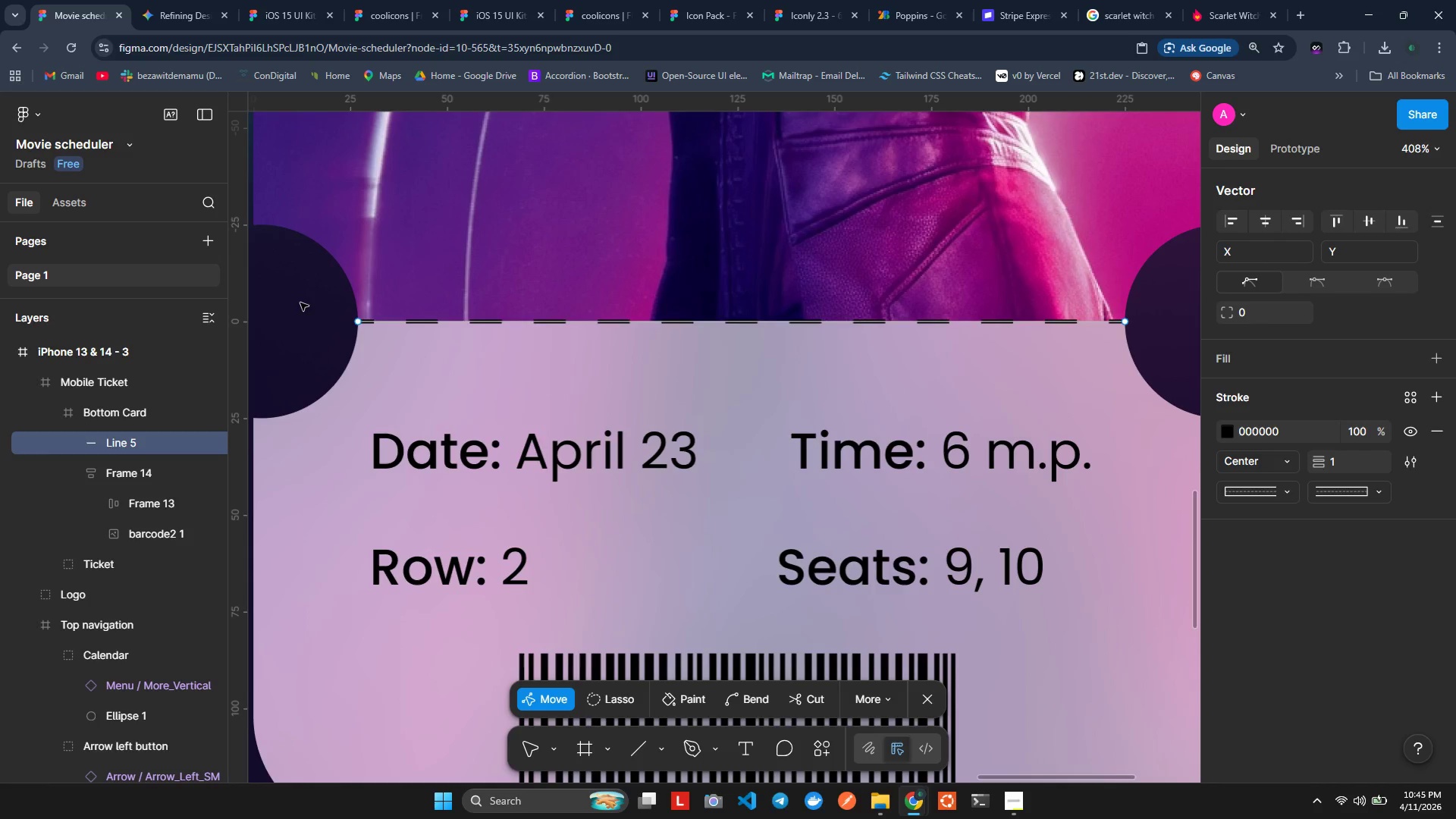 
double_click([300, 303])
 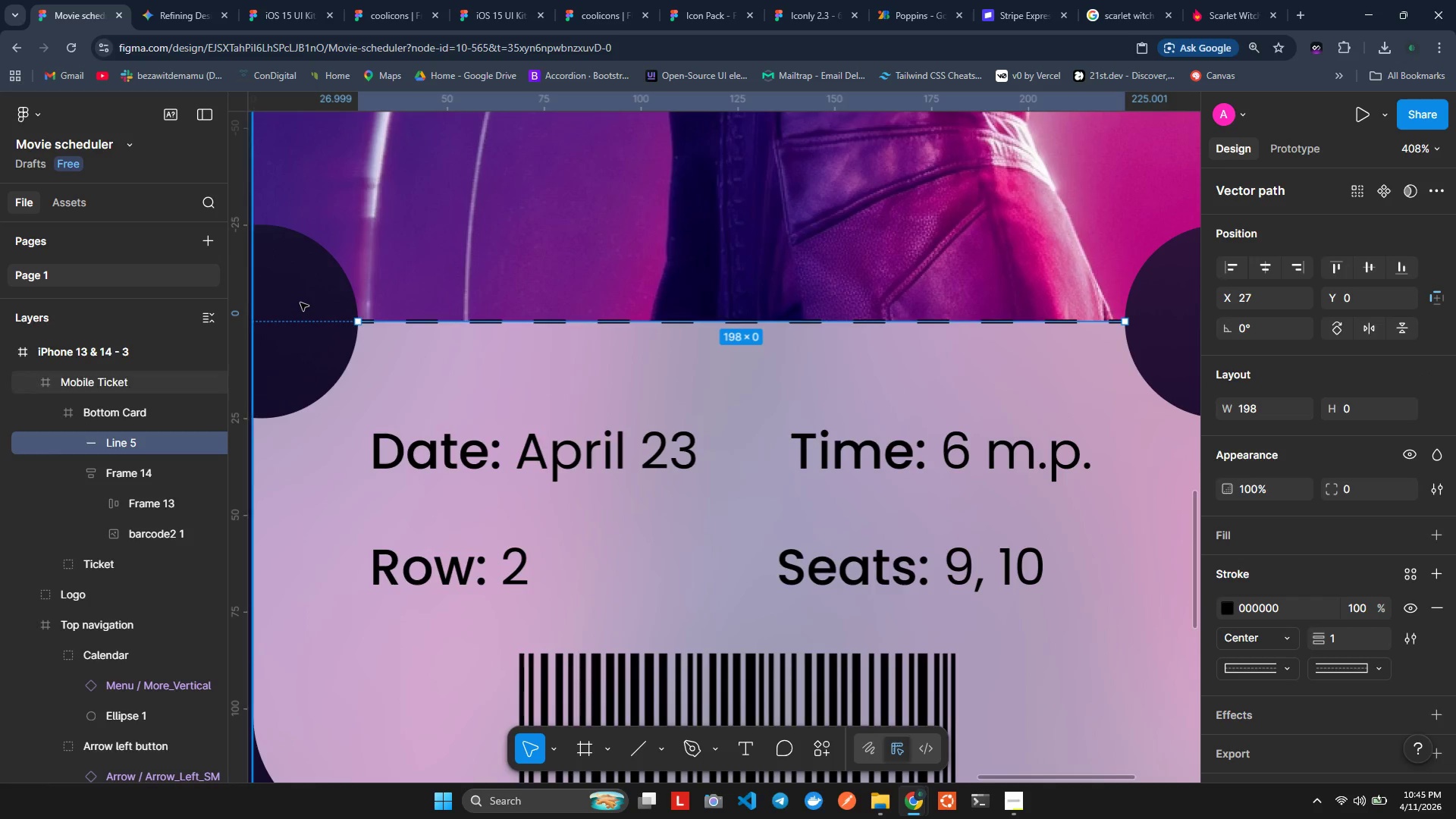 
triple_click([300, 303])
 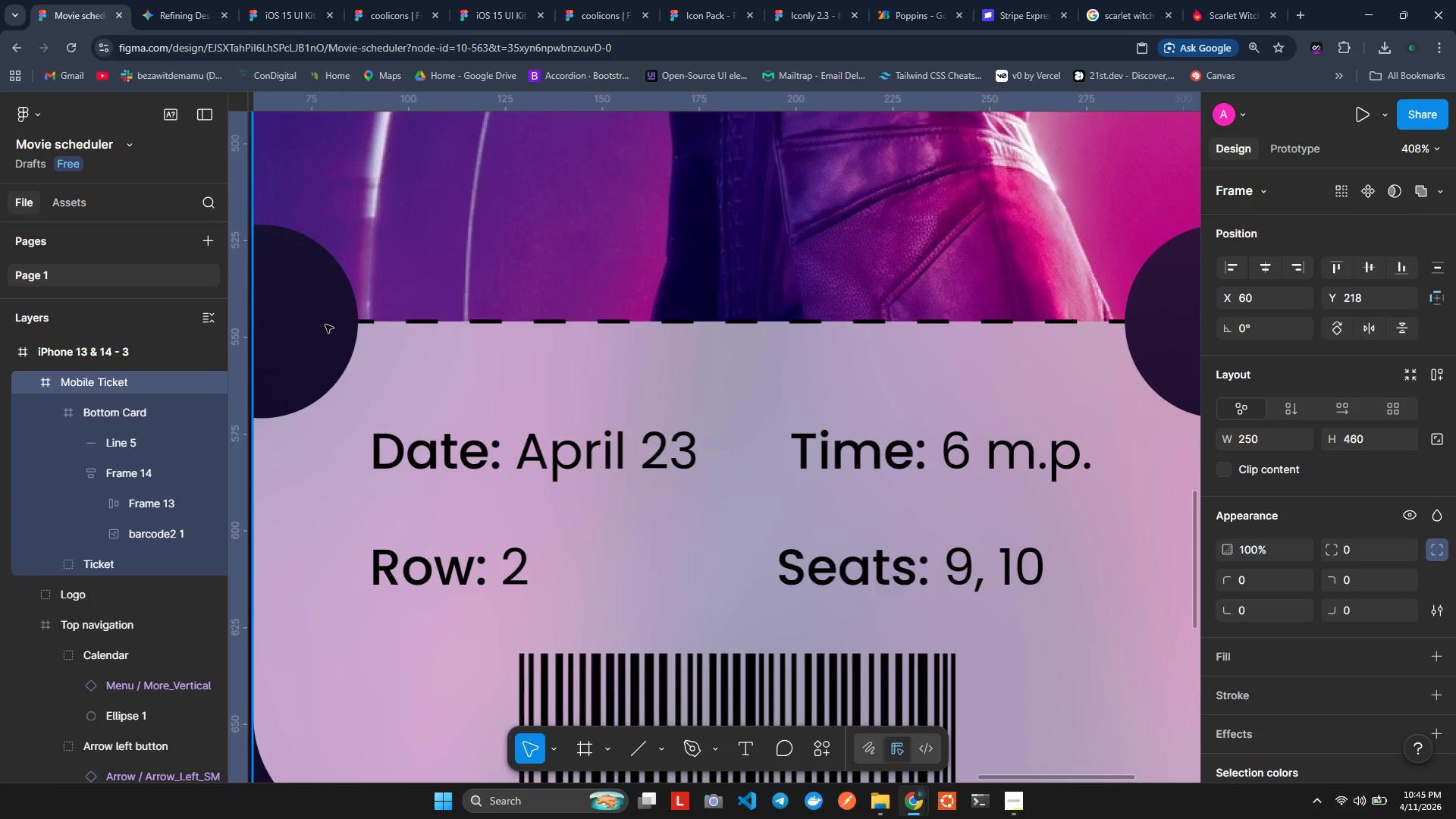 
wait(9.94)
 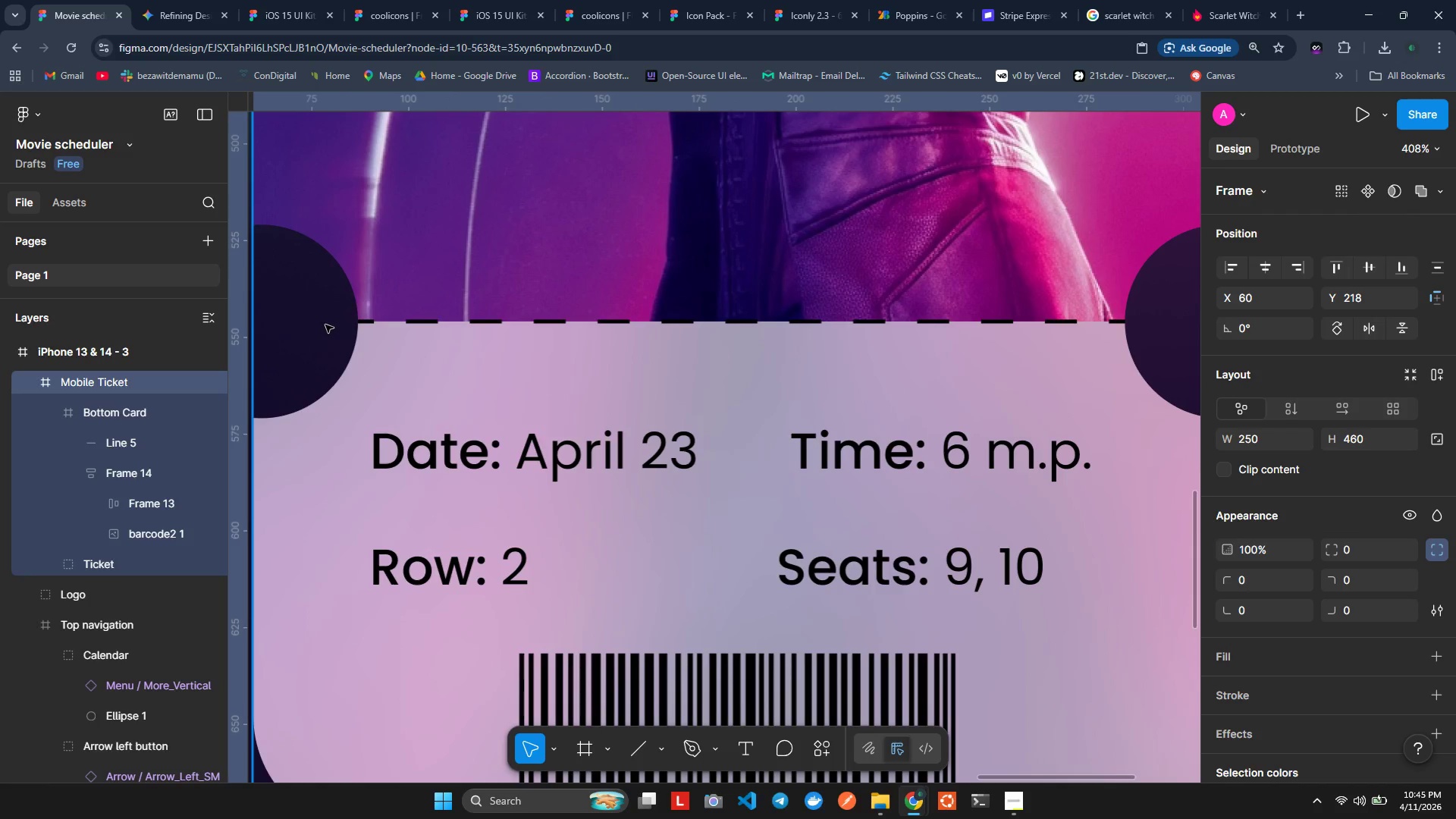 
double_click([149, 430])
 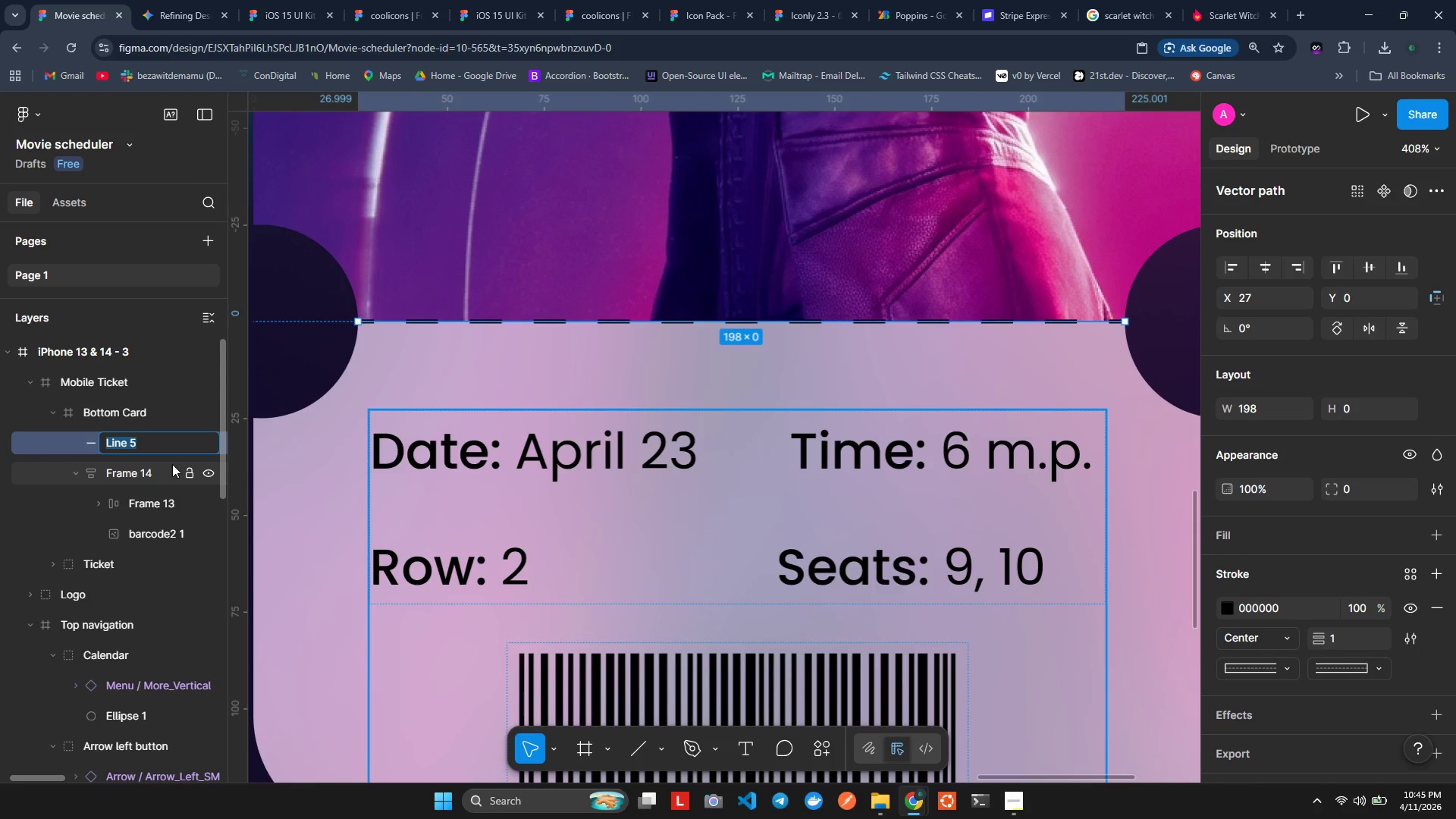 
hold_key(key=ShiftLeft, duration=1.36)
 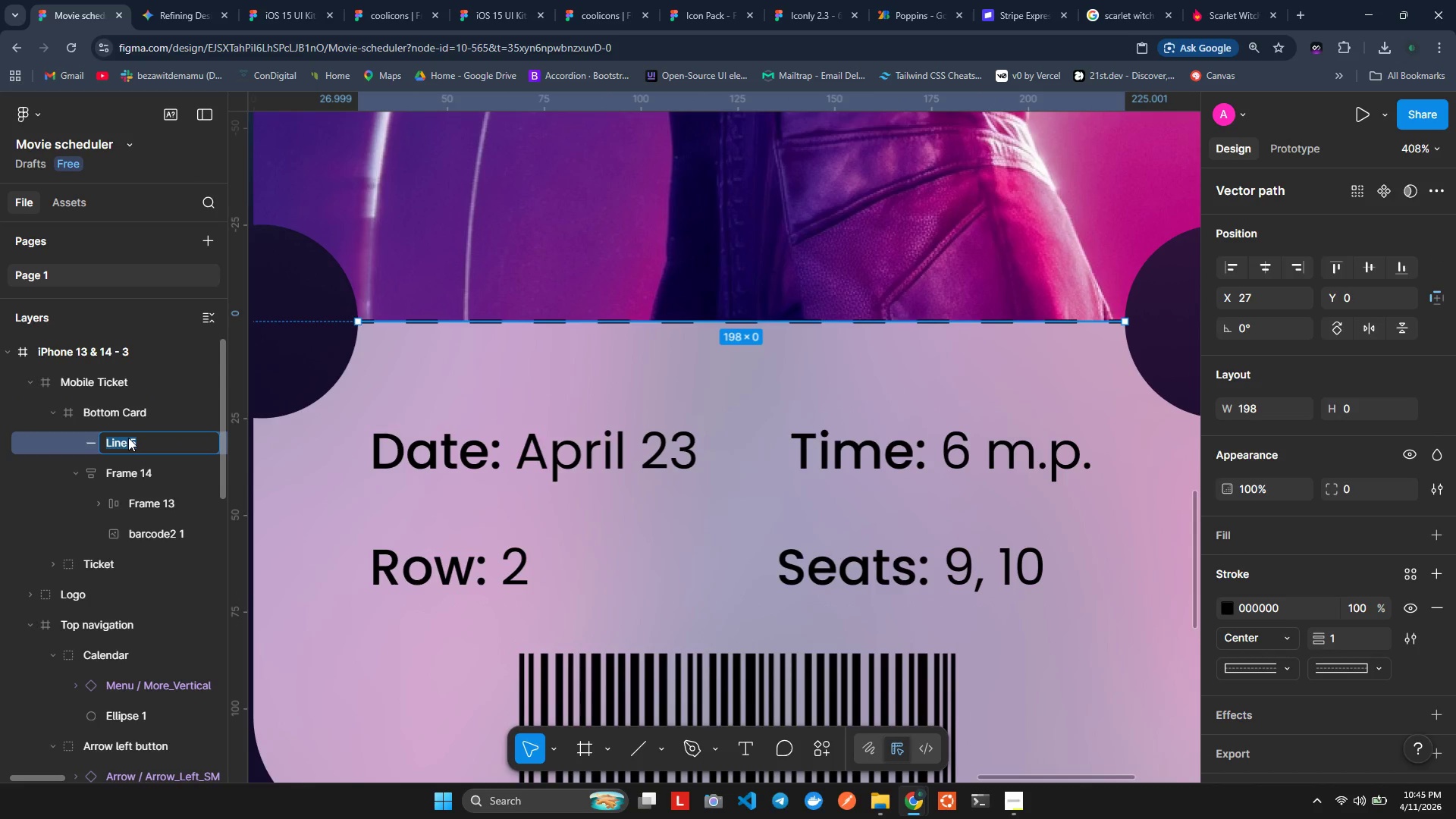 
type(Separator)
 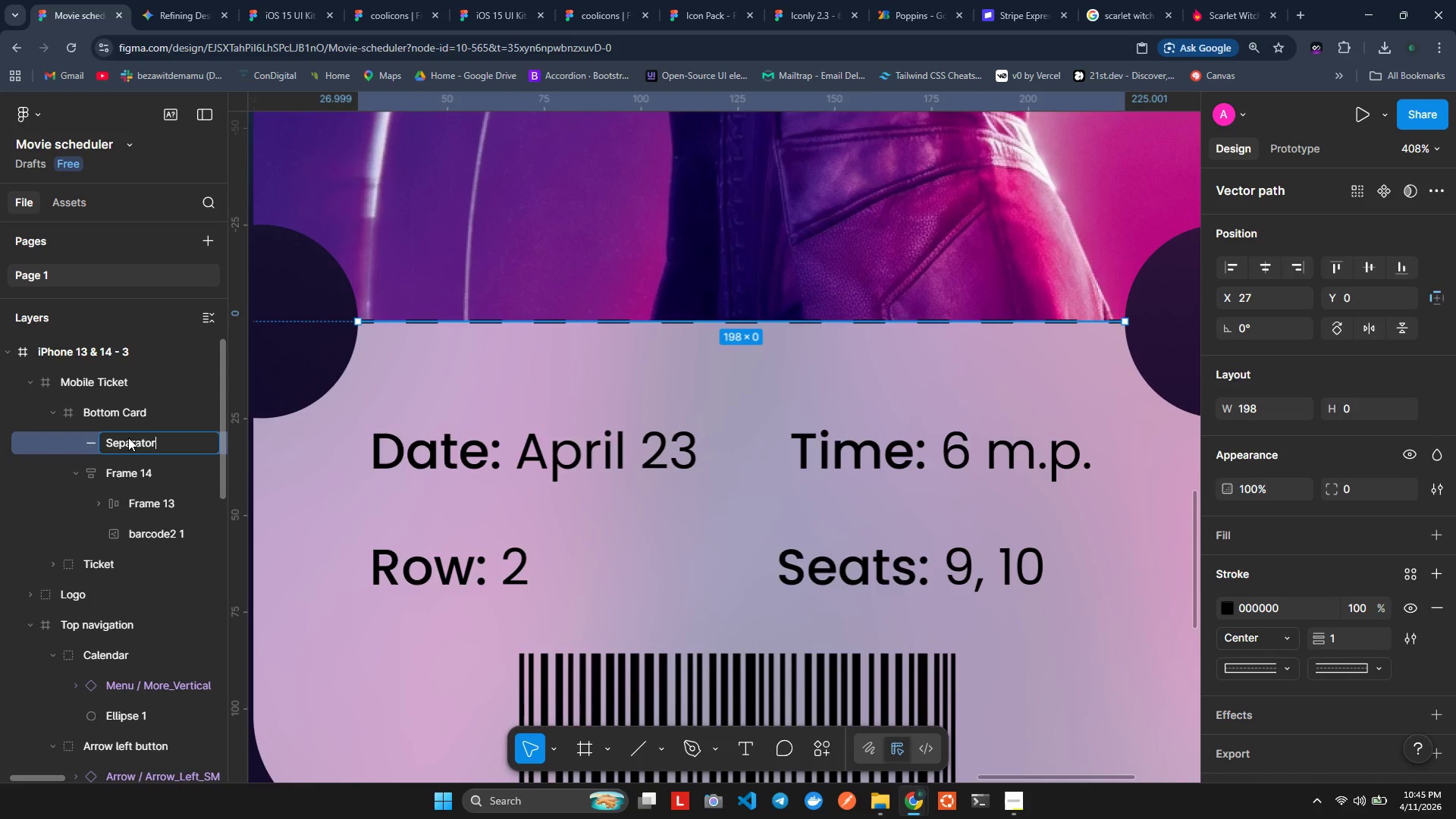 
key(Enter)
 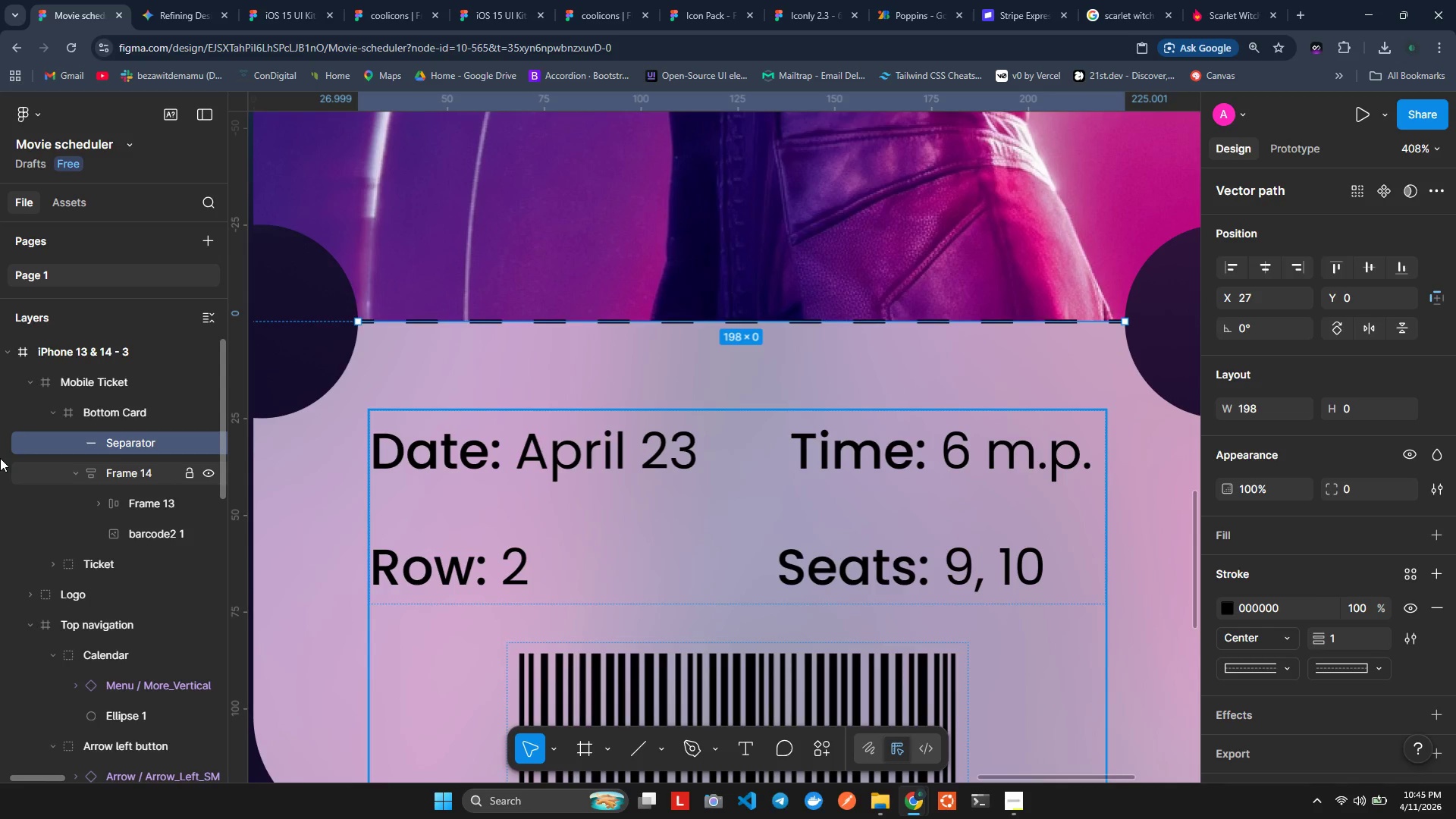 
wait(8.95)
 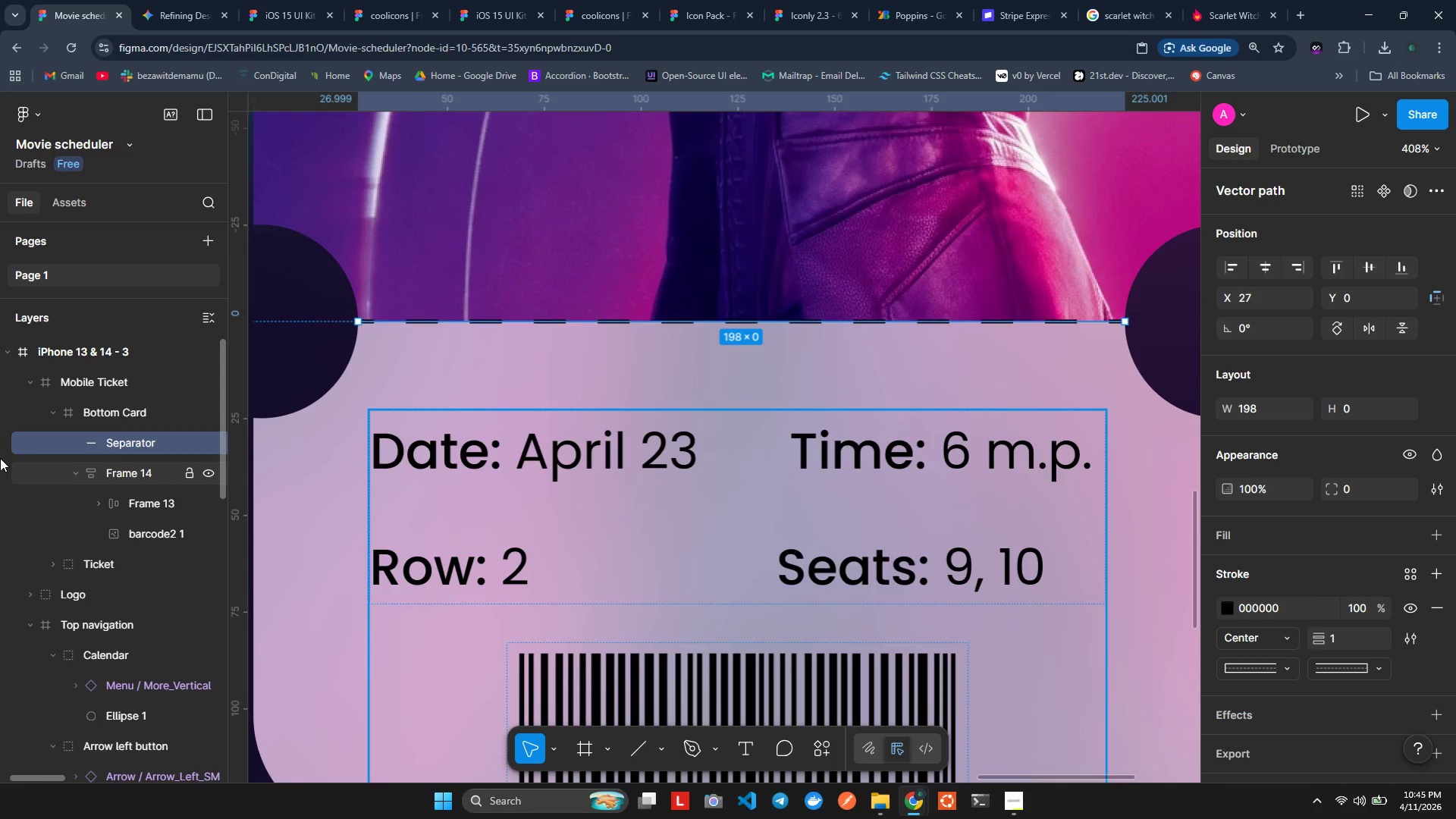 
left_click([1360, 634])
 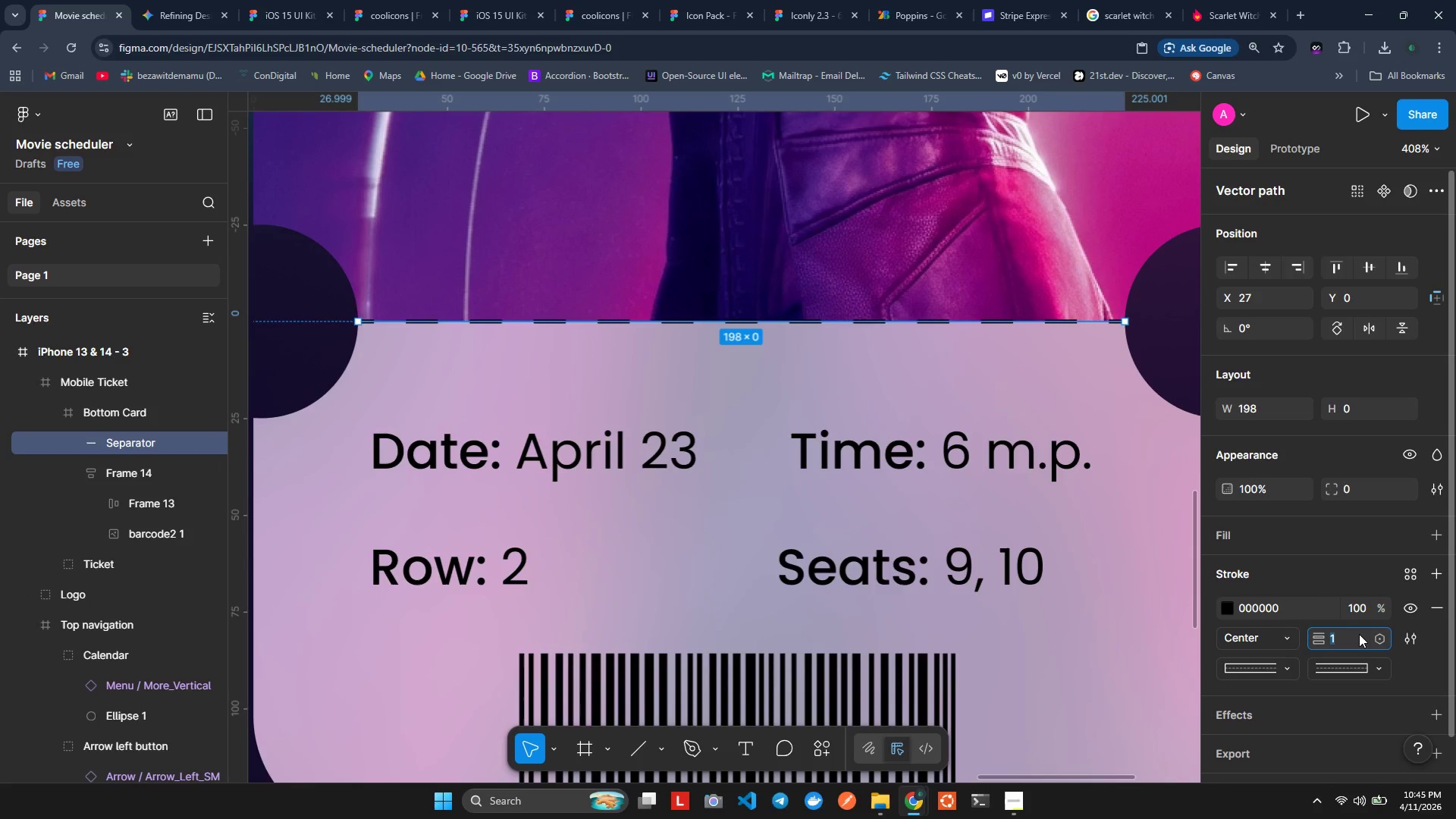 
key(2)
 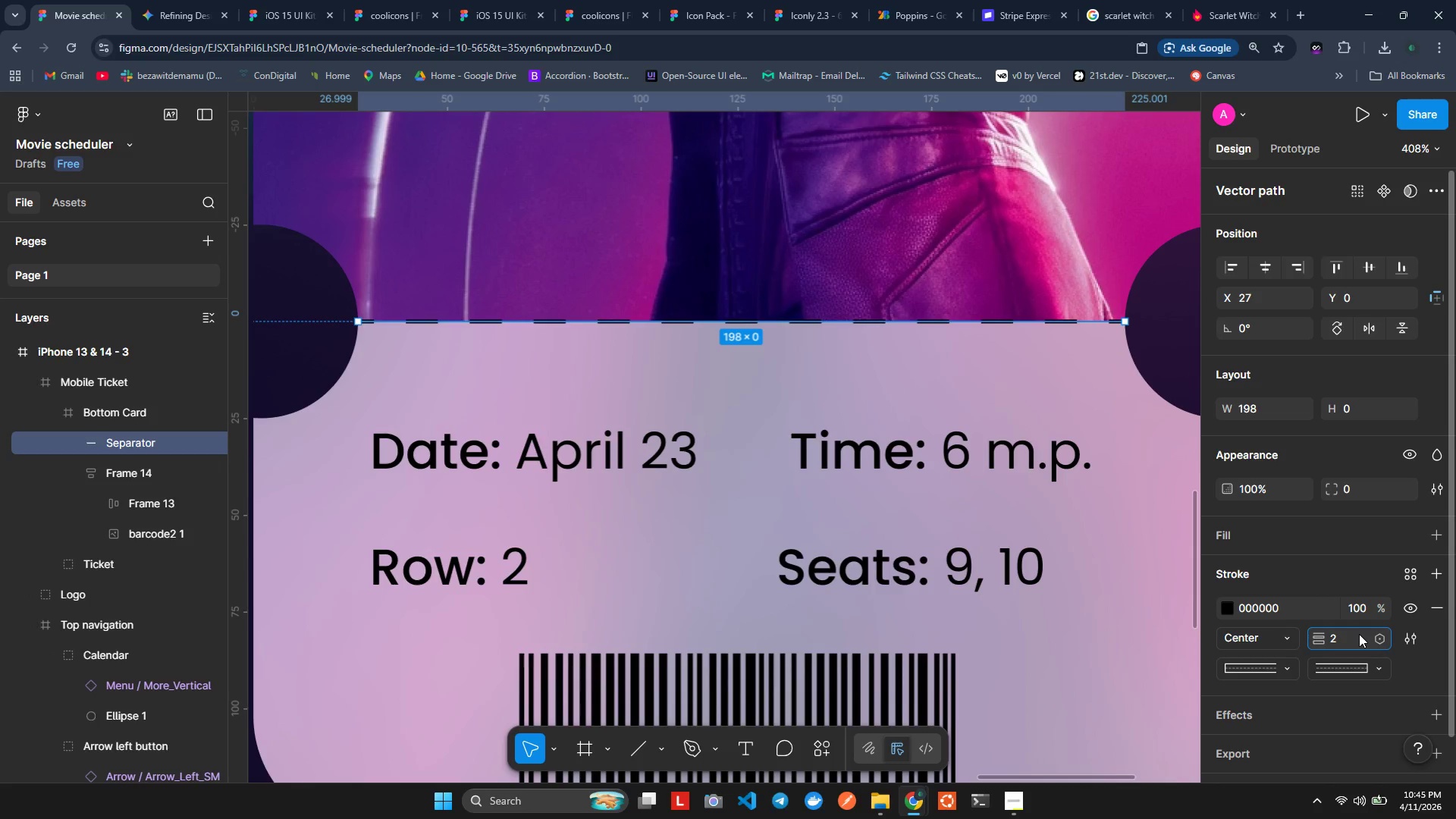 
key(Enter)
 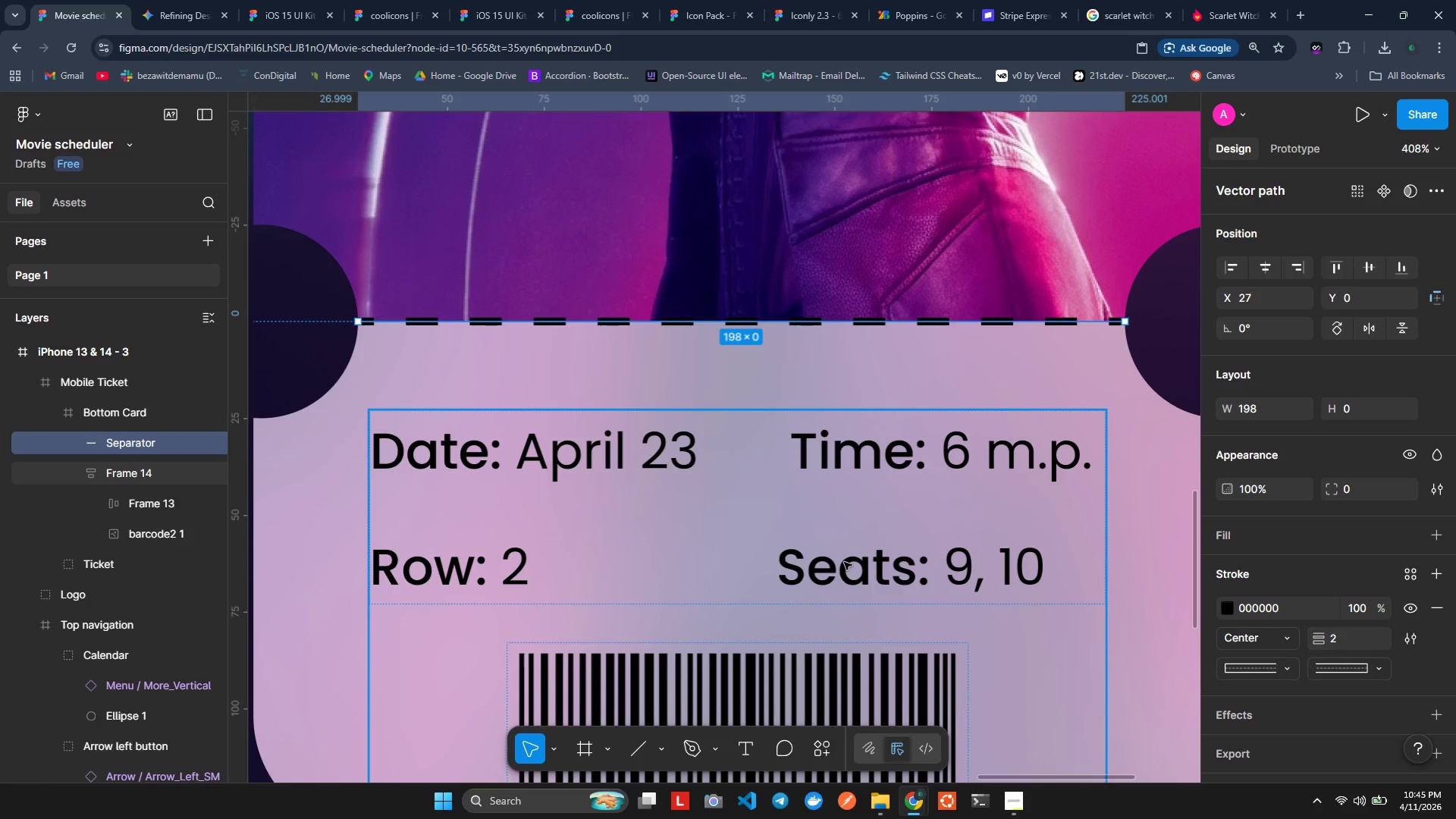 
wait(15.61)
 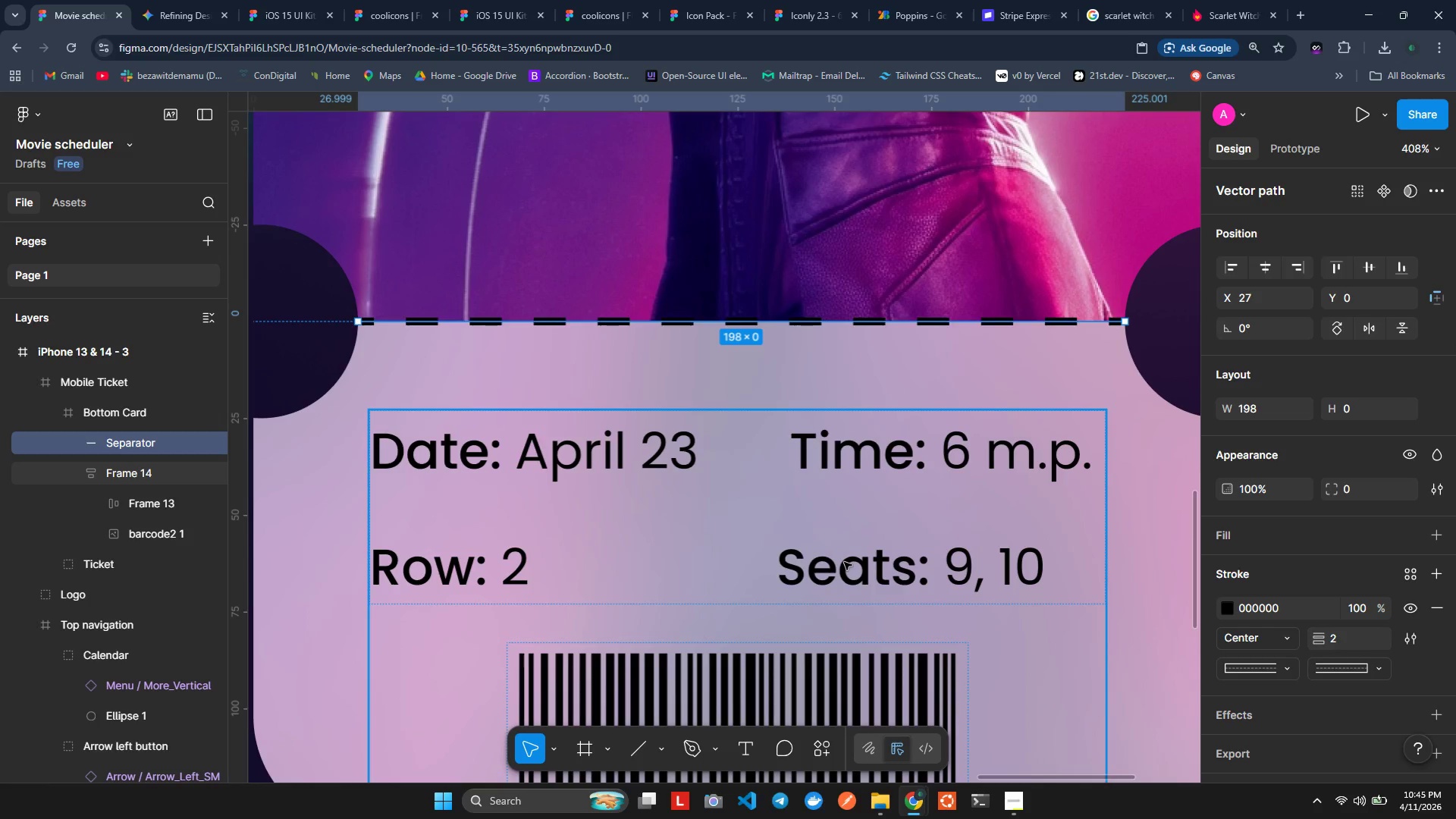 
left_click([479, 444])
 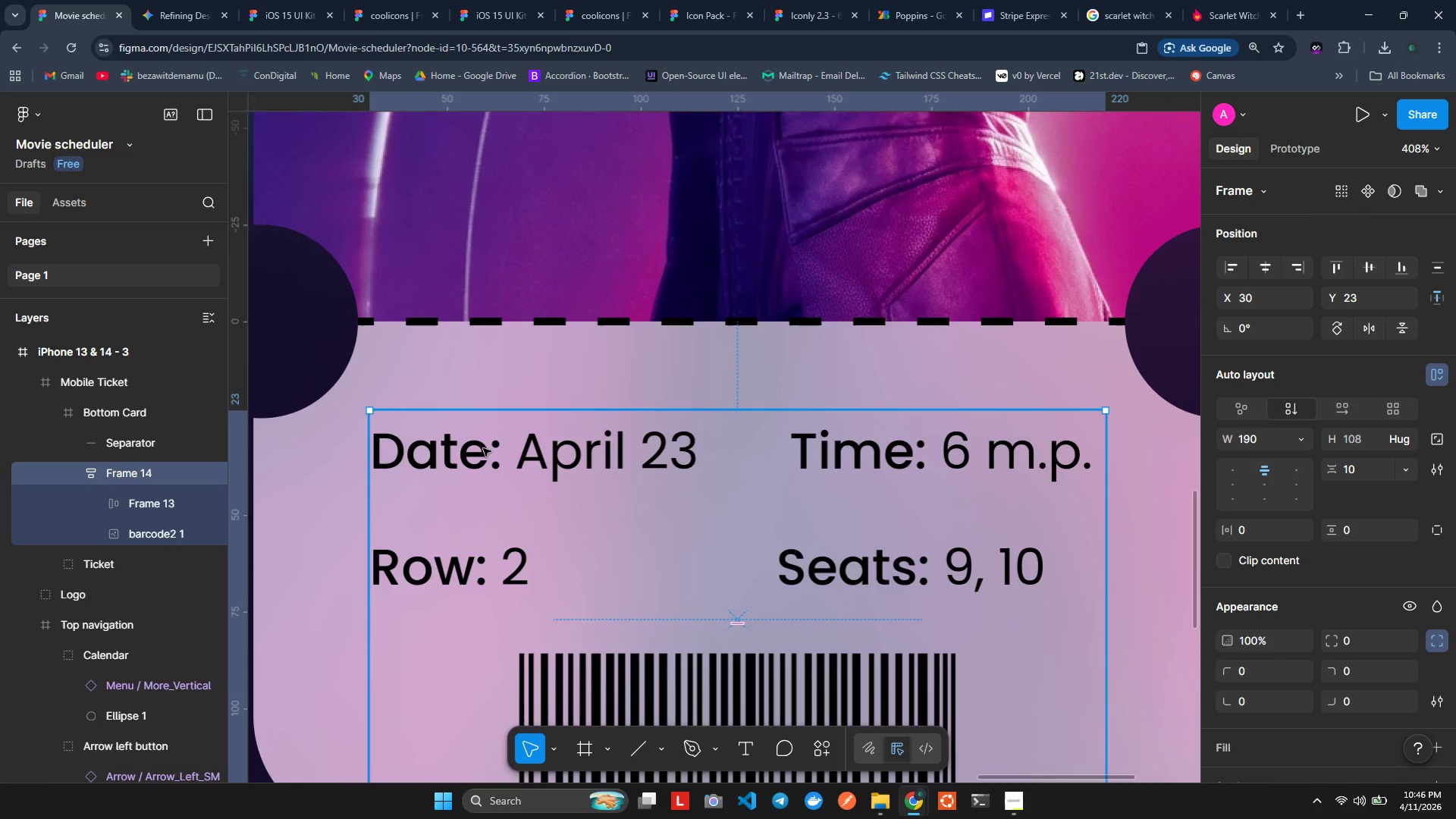 
double_click([483, 448])
 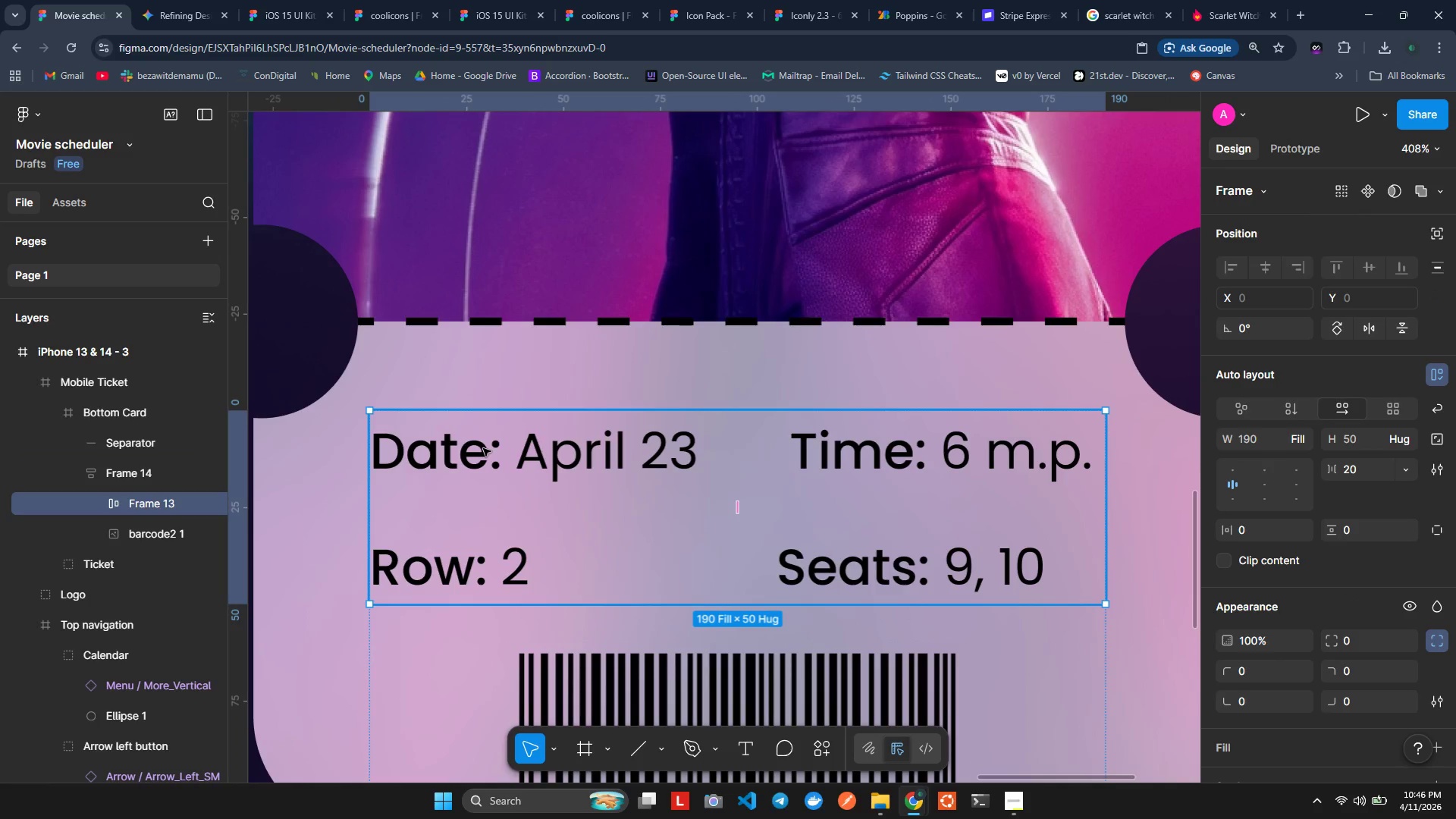 
double_click([483, 448])
 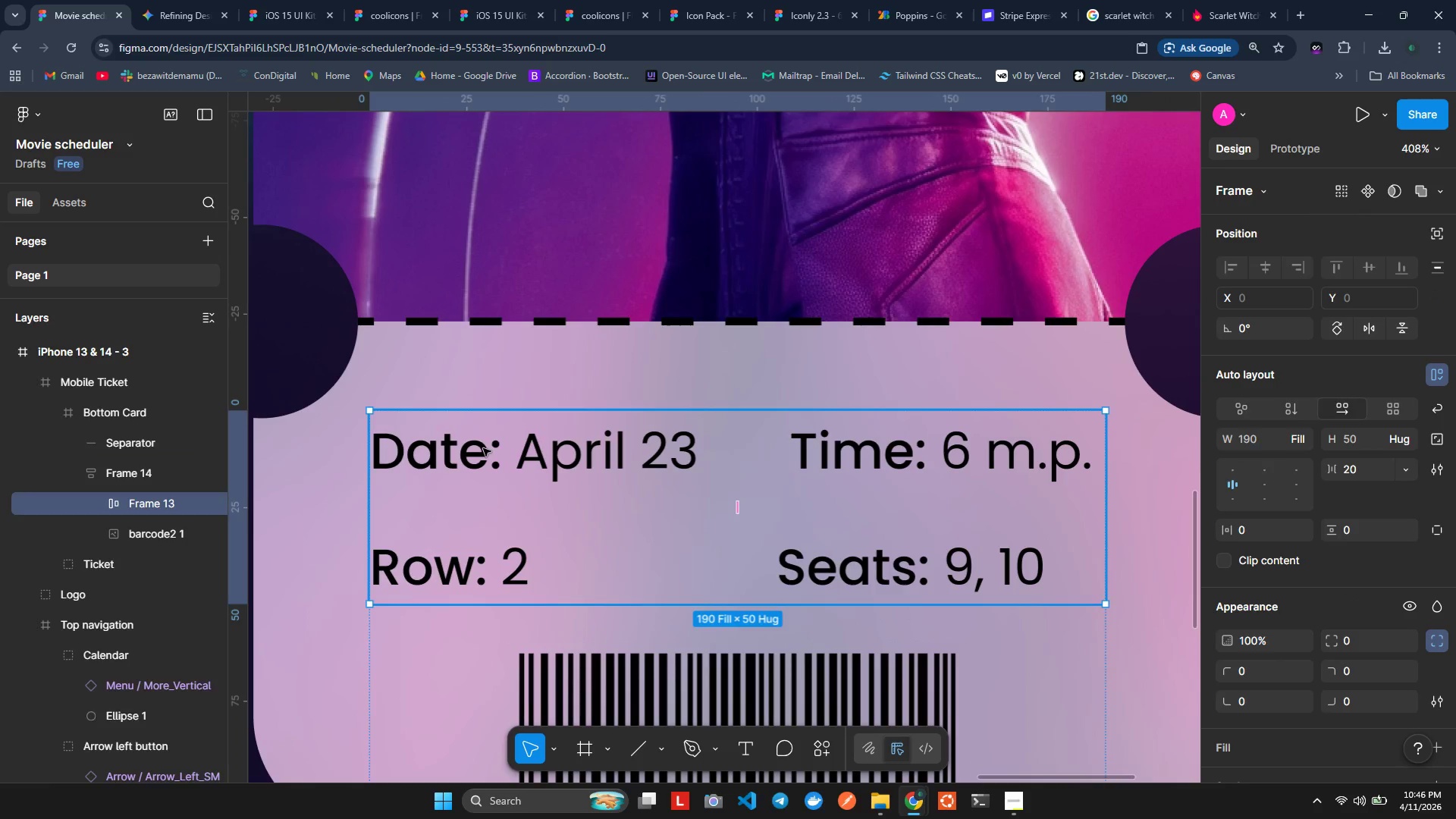 
triple_click([483, 448])
 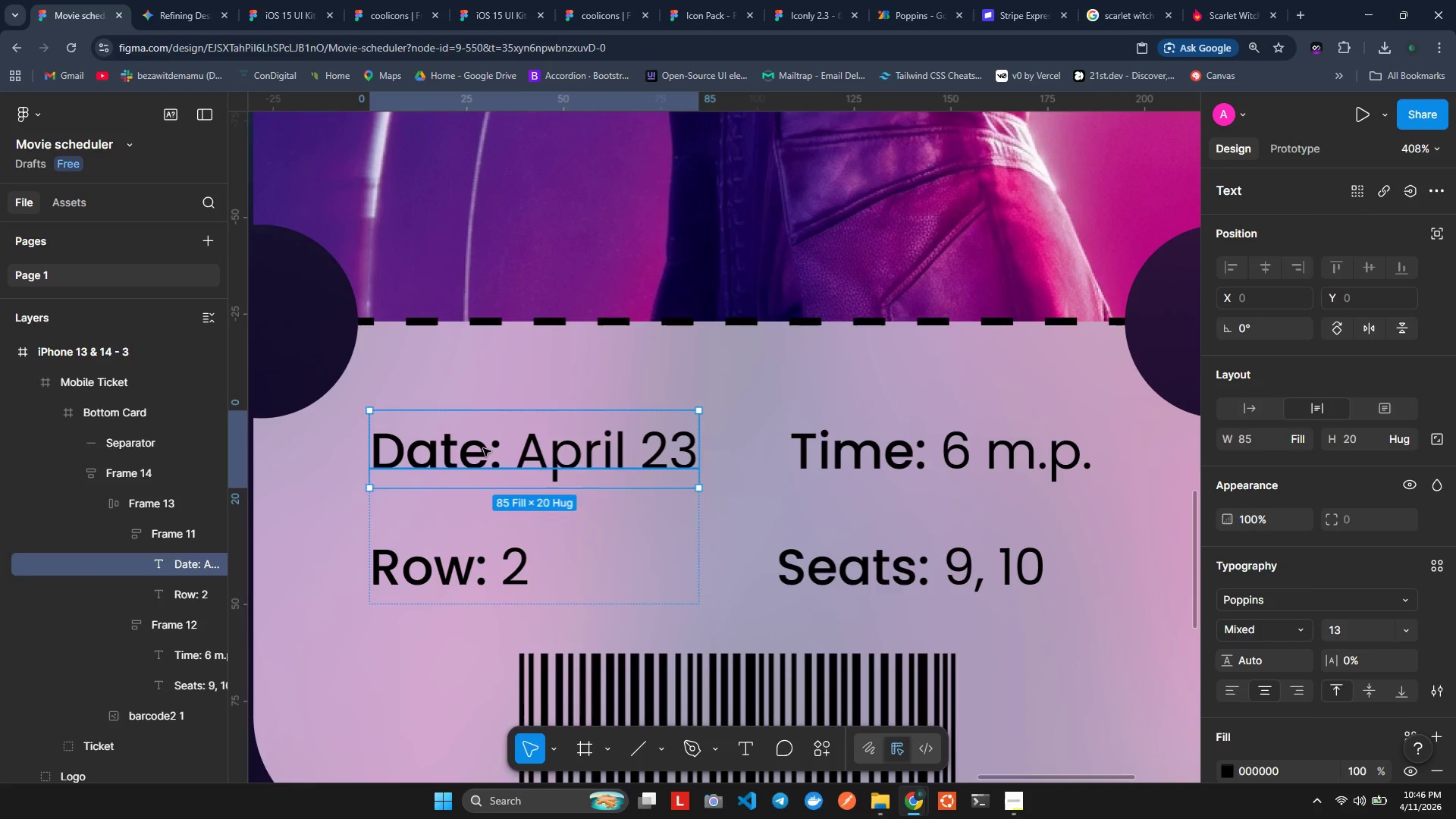 
double_click([483, 448])
 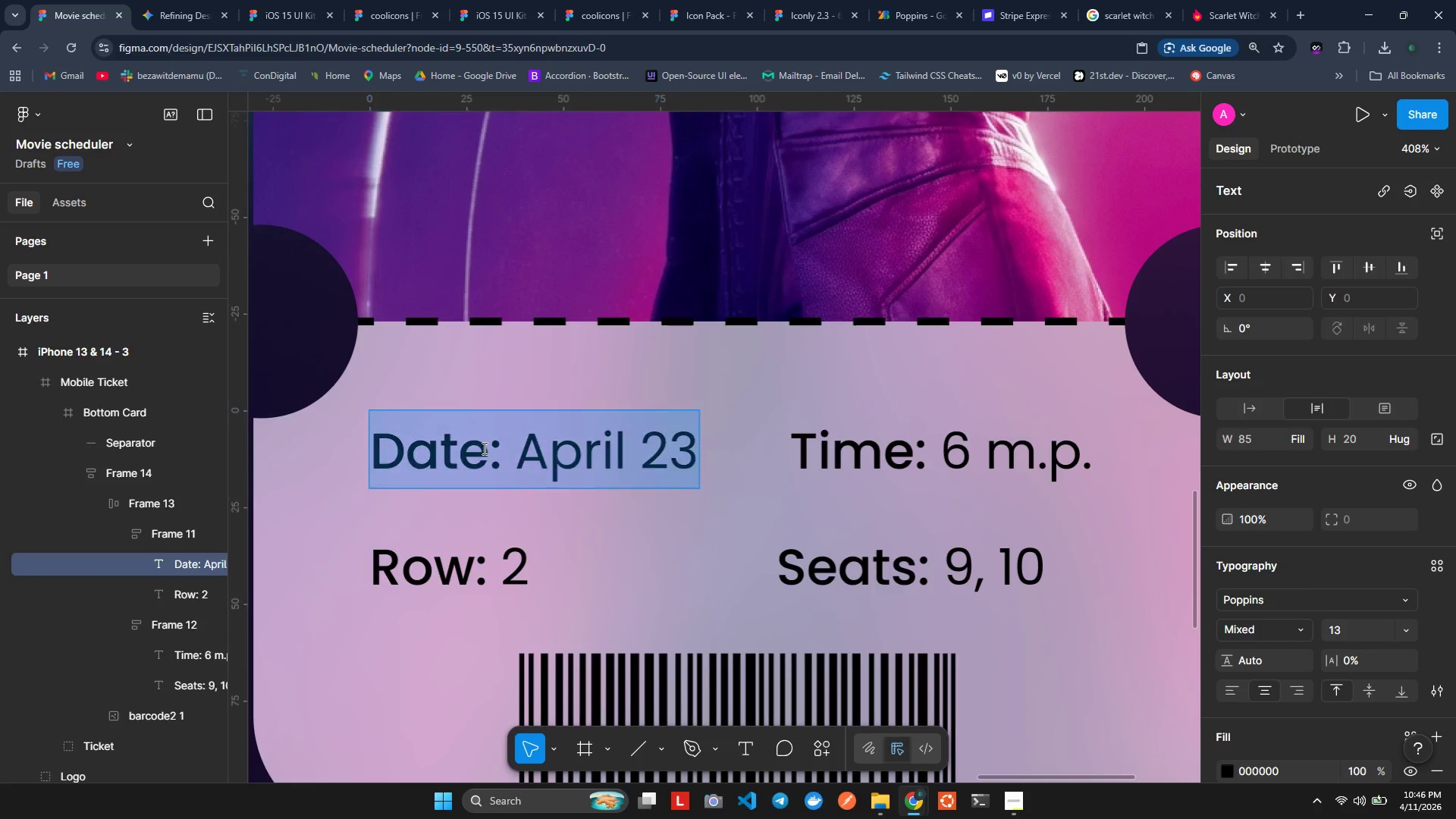 
triple_click([483, 448])
 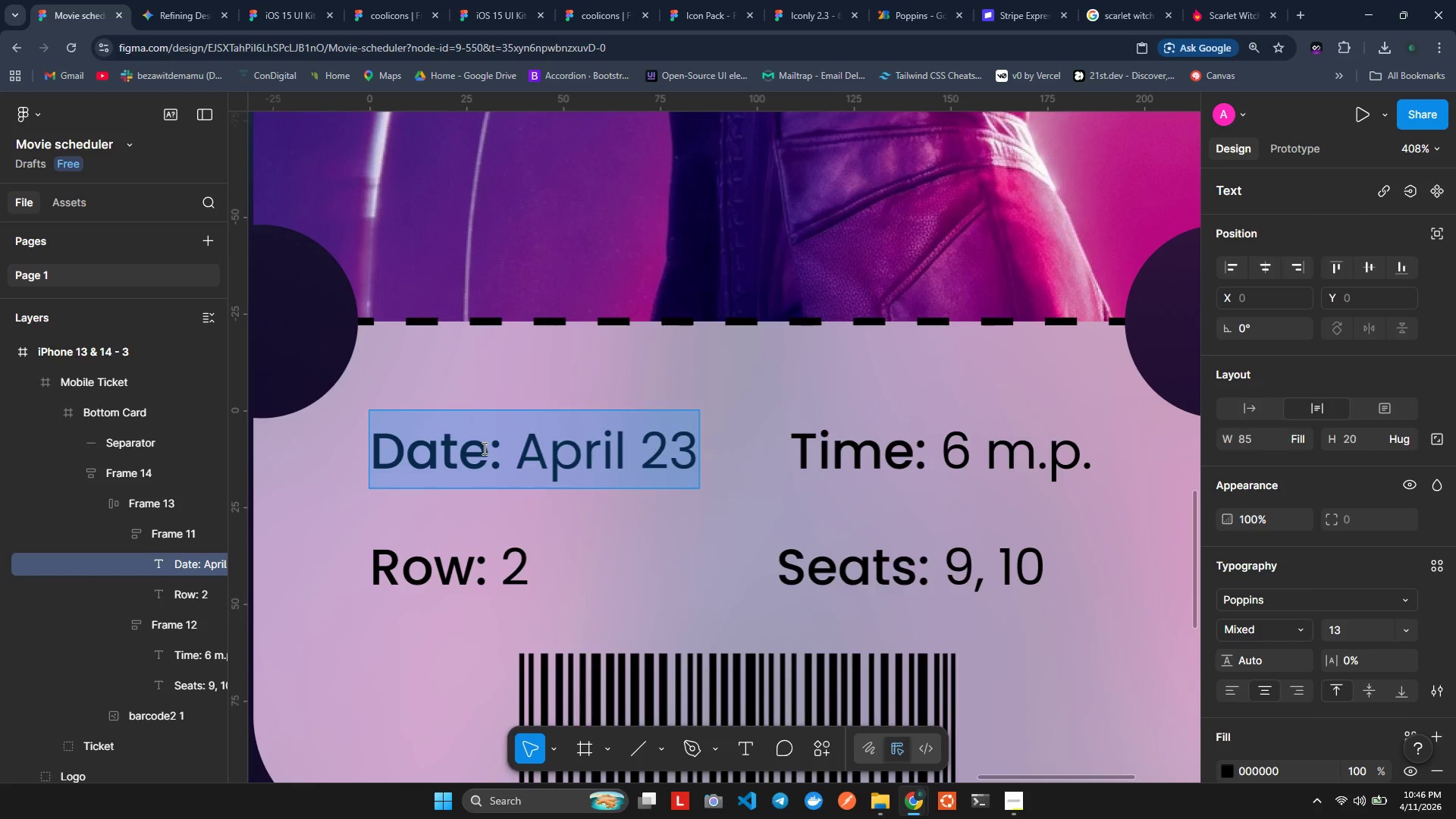 
triple_click([483, 448])
 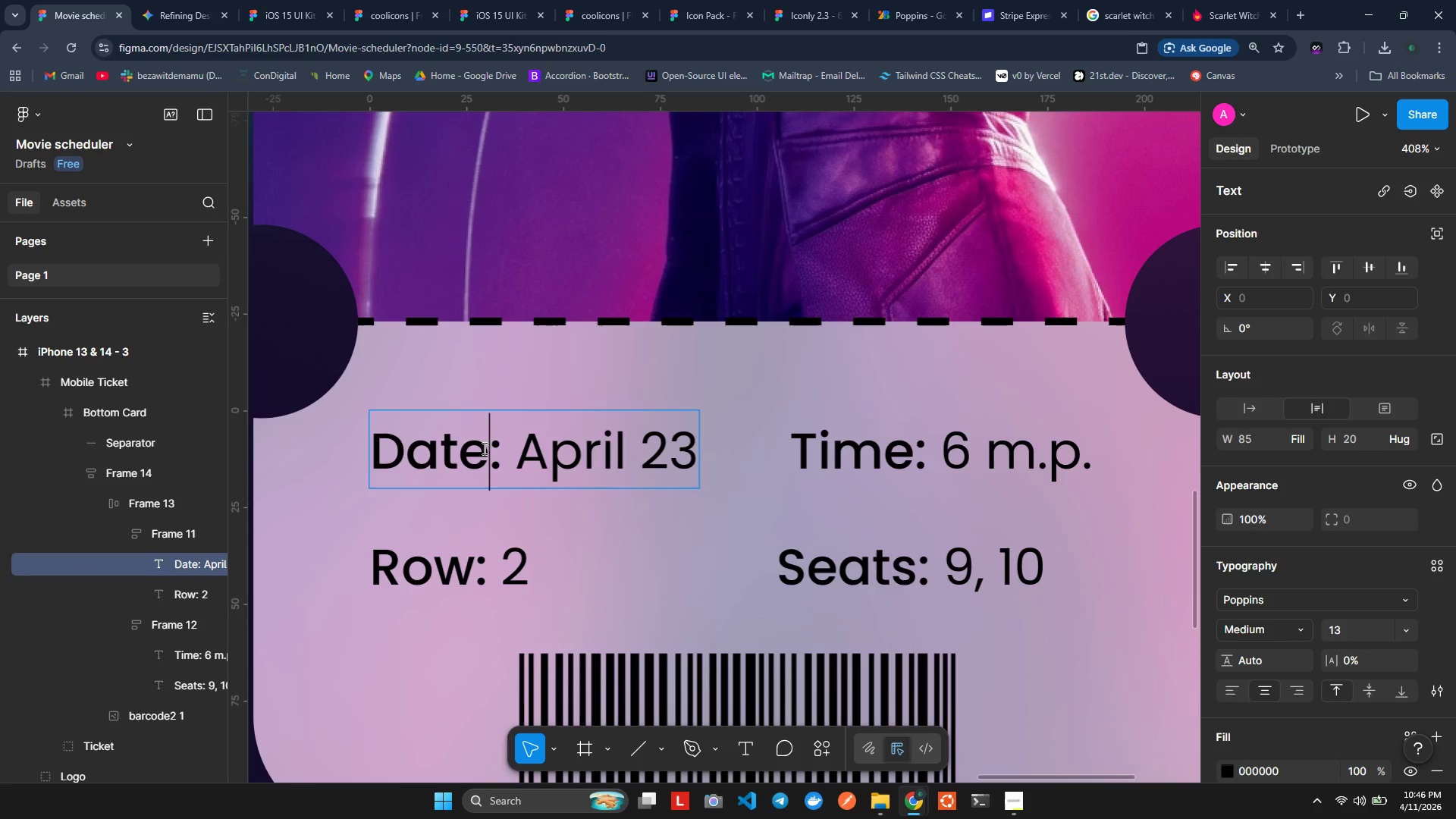 
double_click([483, 448])
 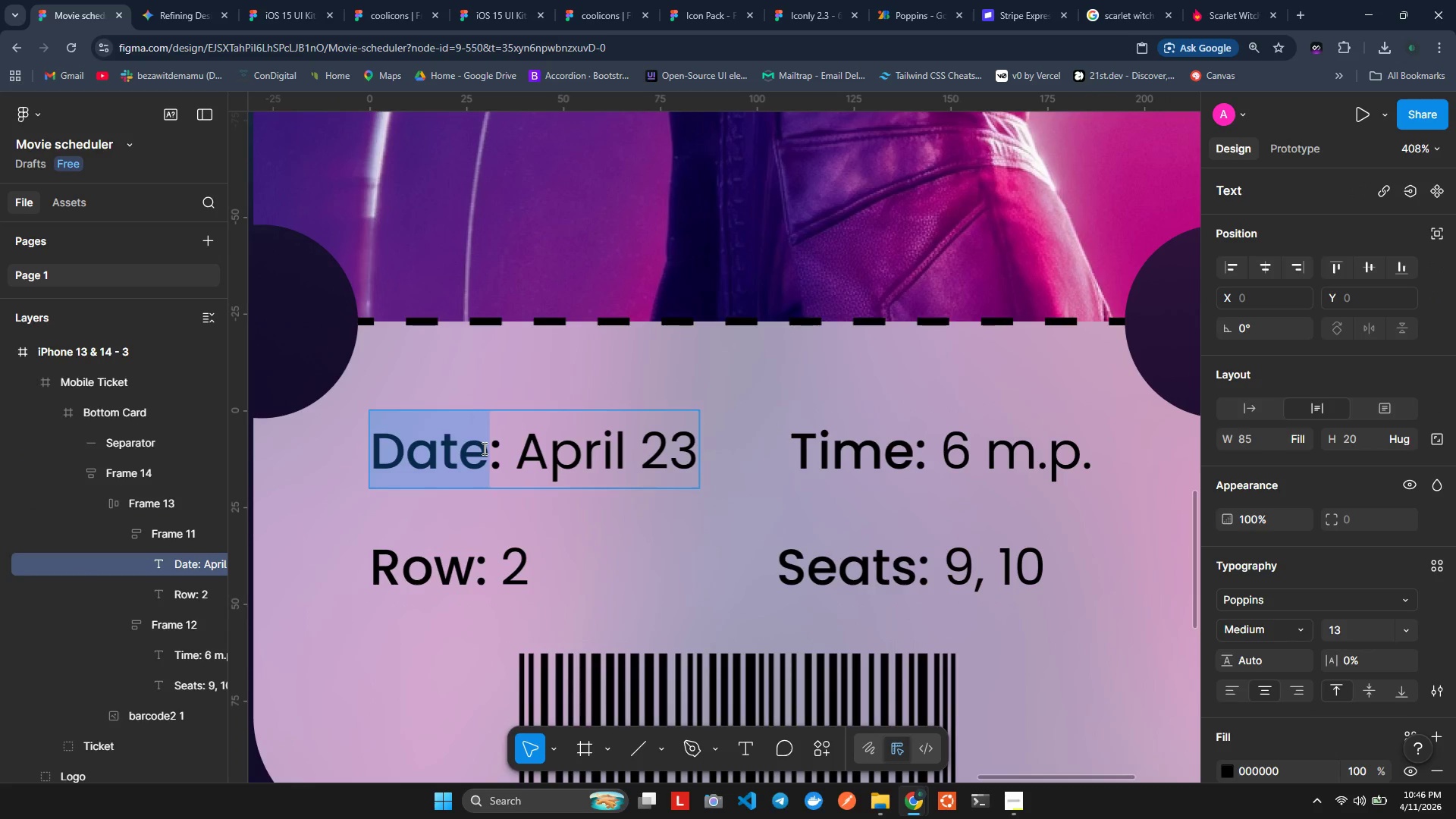 
key(Control+C)
 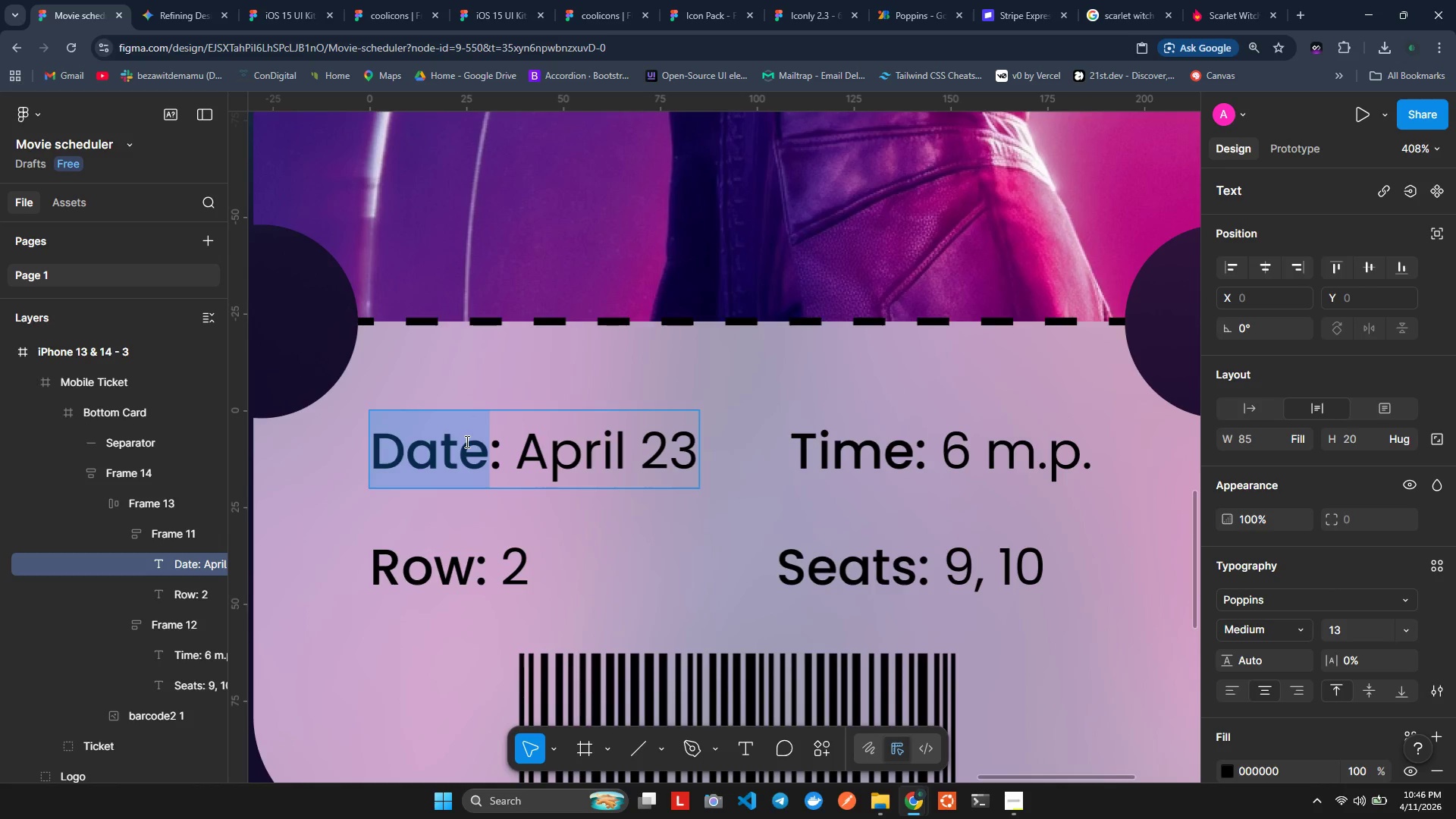 
key(Control+C)
 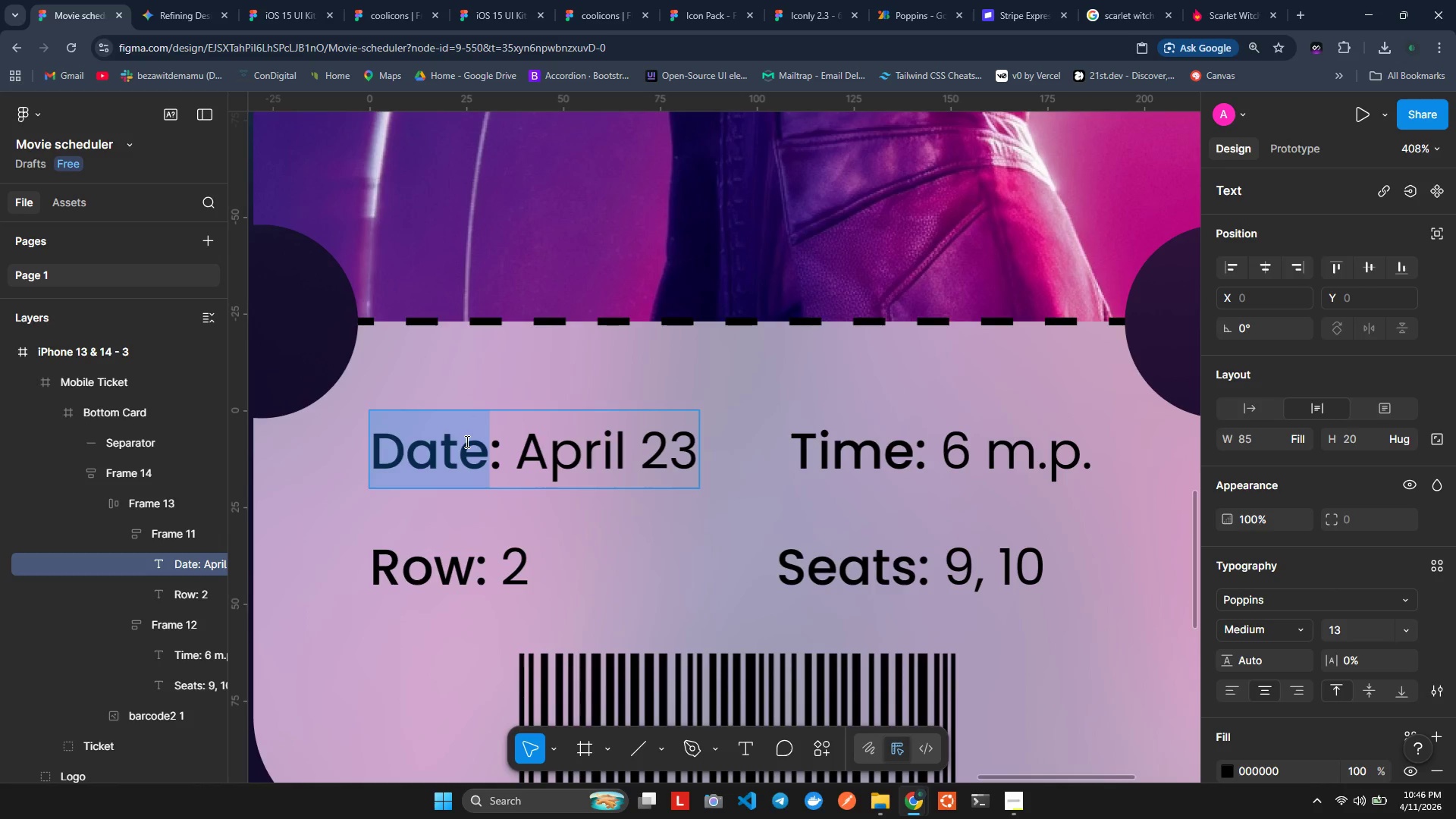 
key(Control+C)
 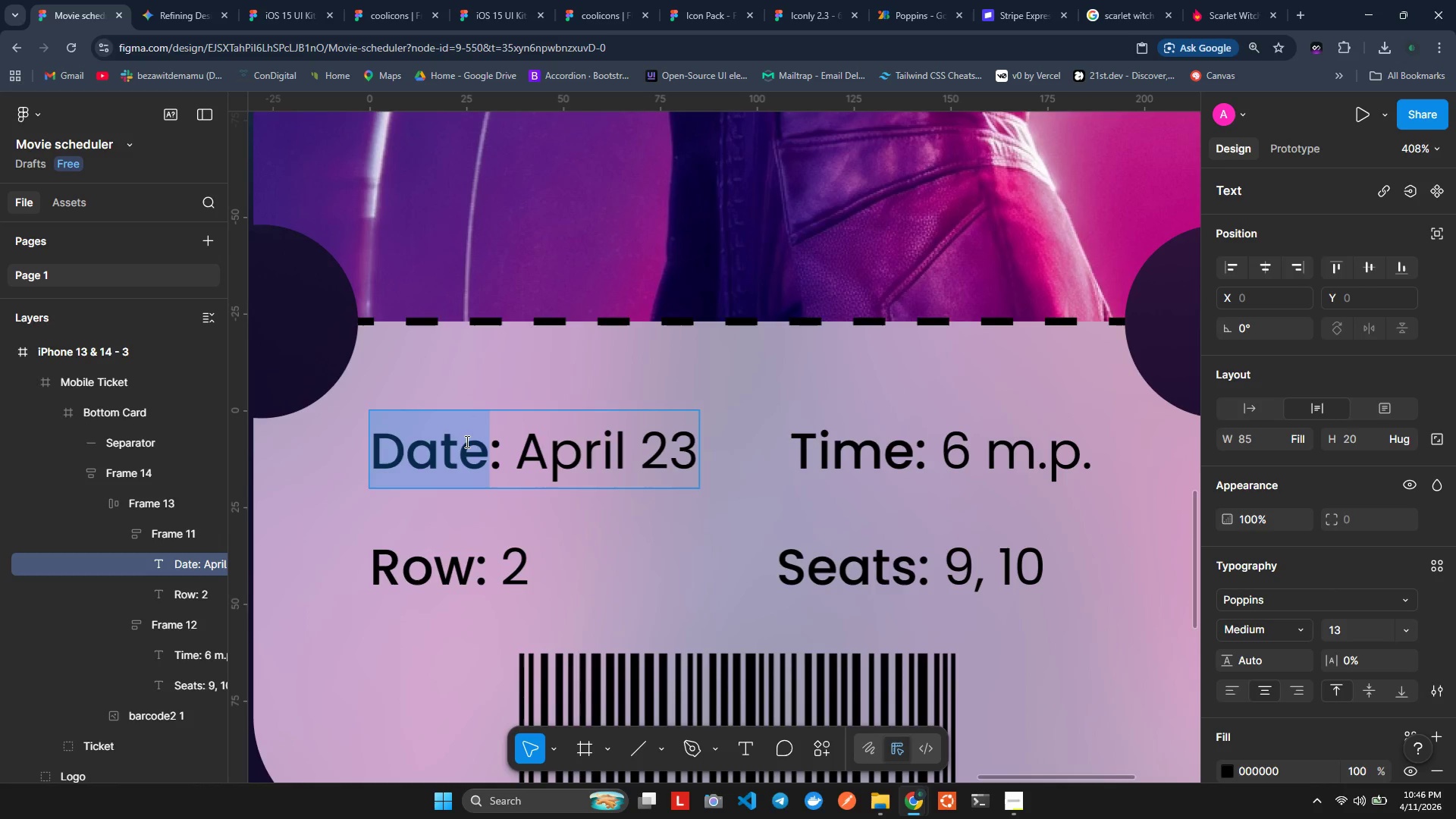 
key(Control+C)
 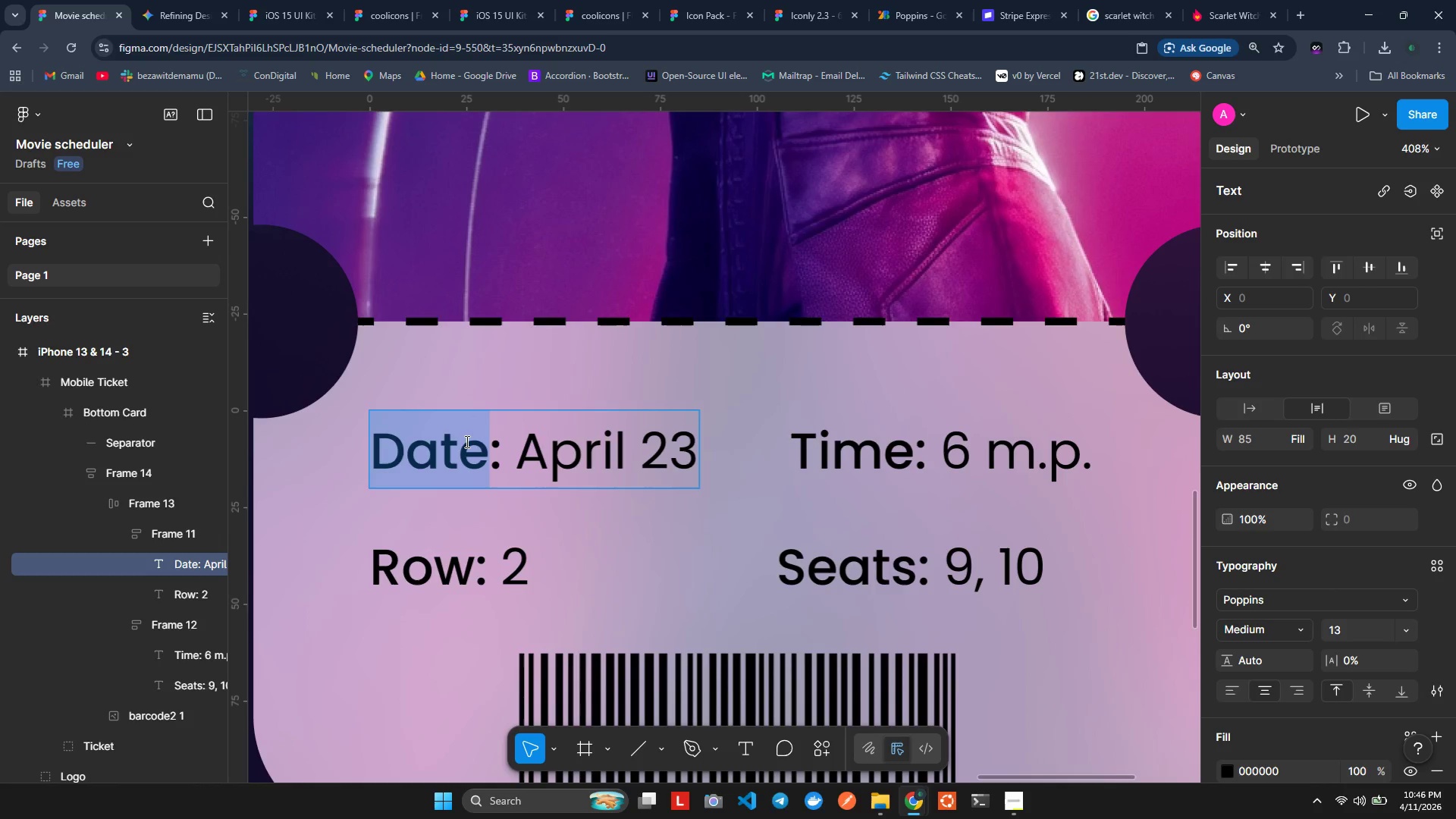 
key(Control+C)
 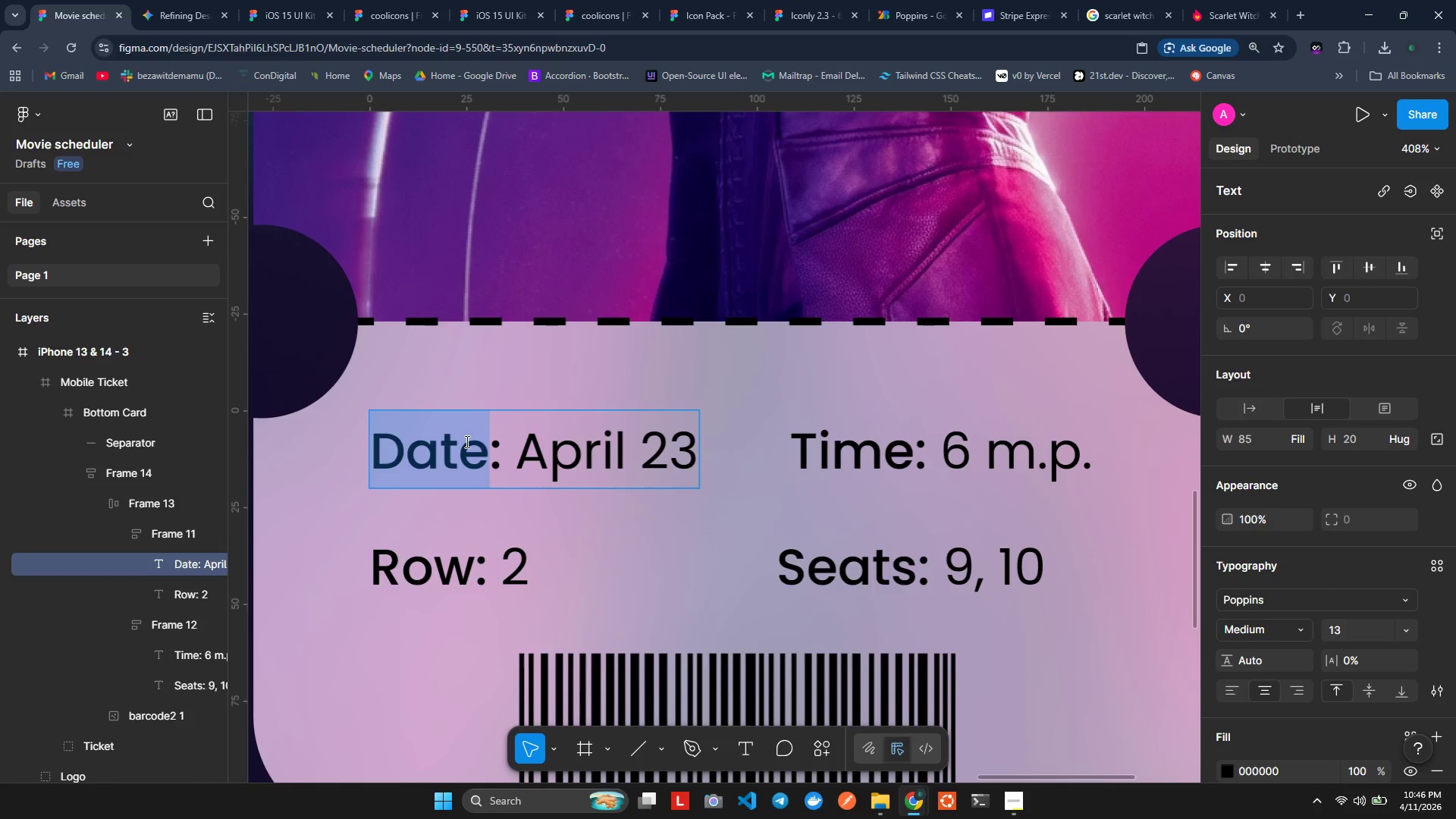 
key(Control+C)
 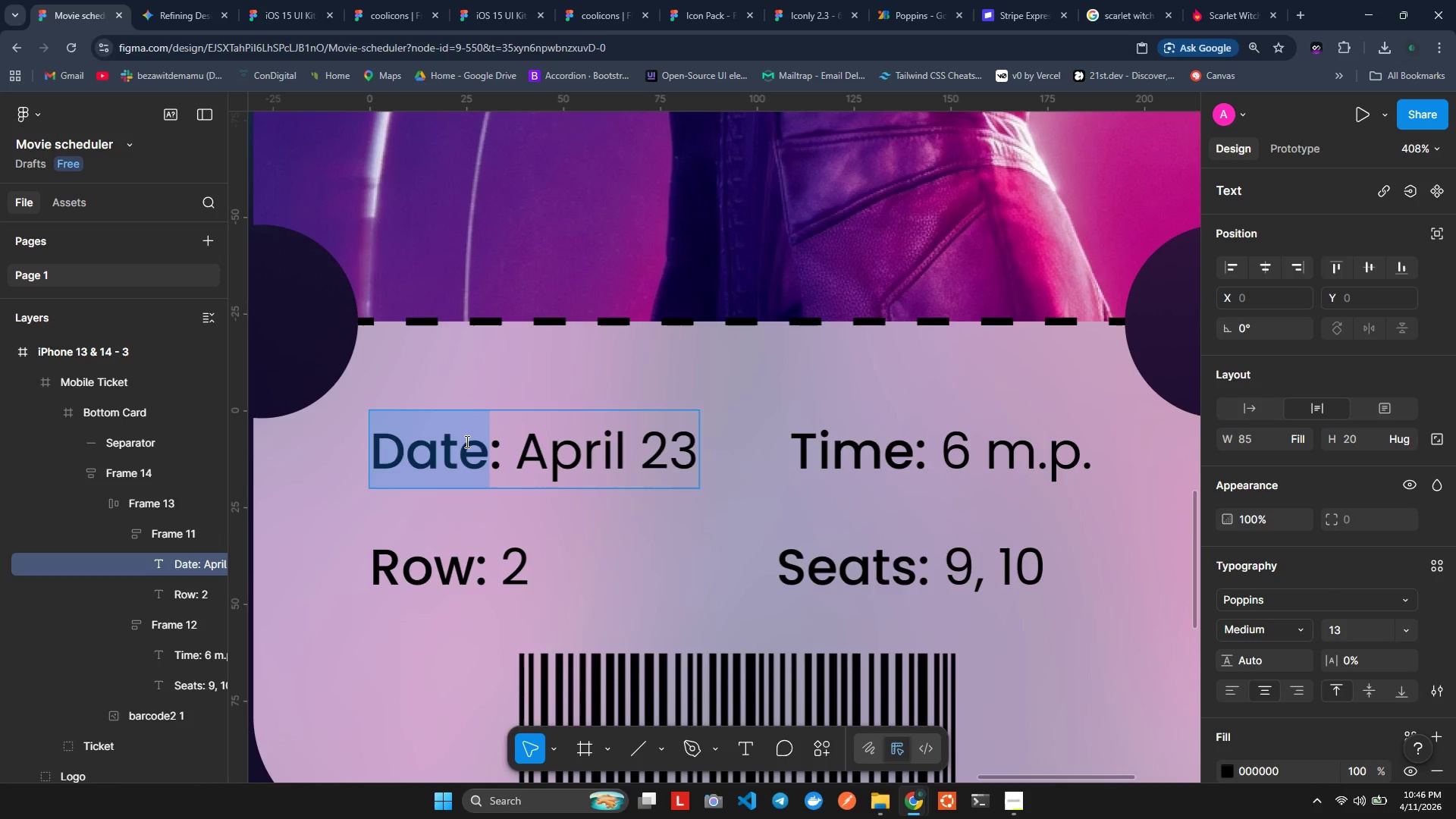 
key(Control+C)
 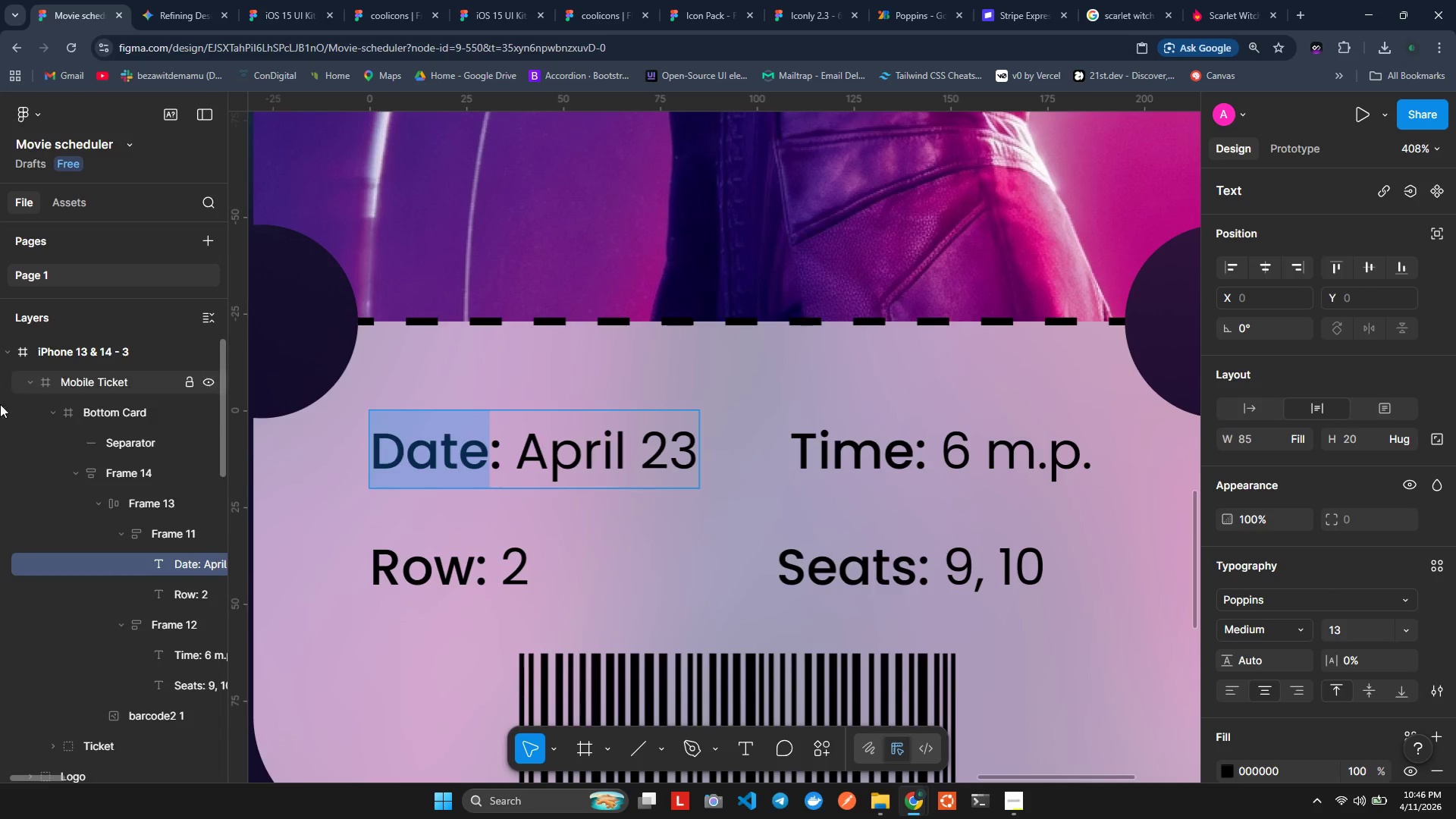 
mouse_move([171, 580])
 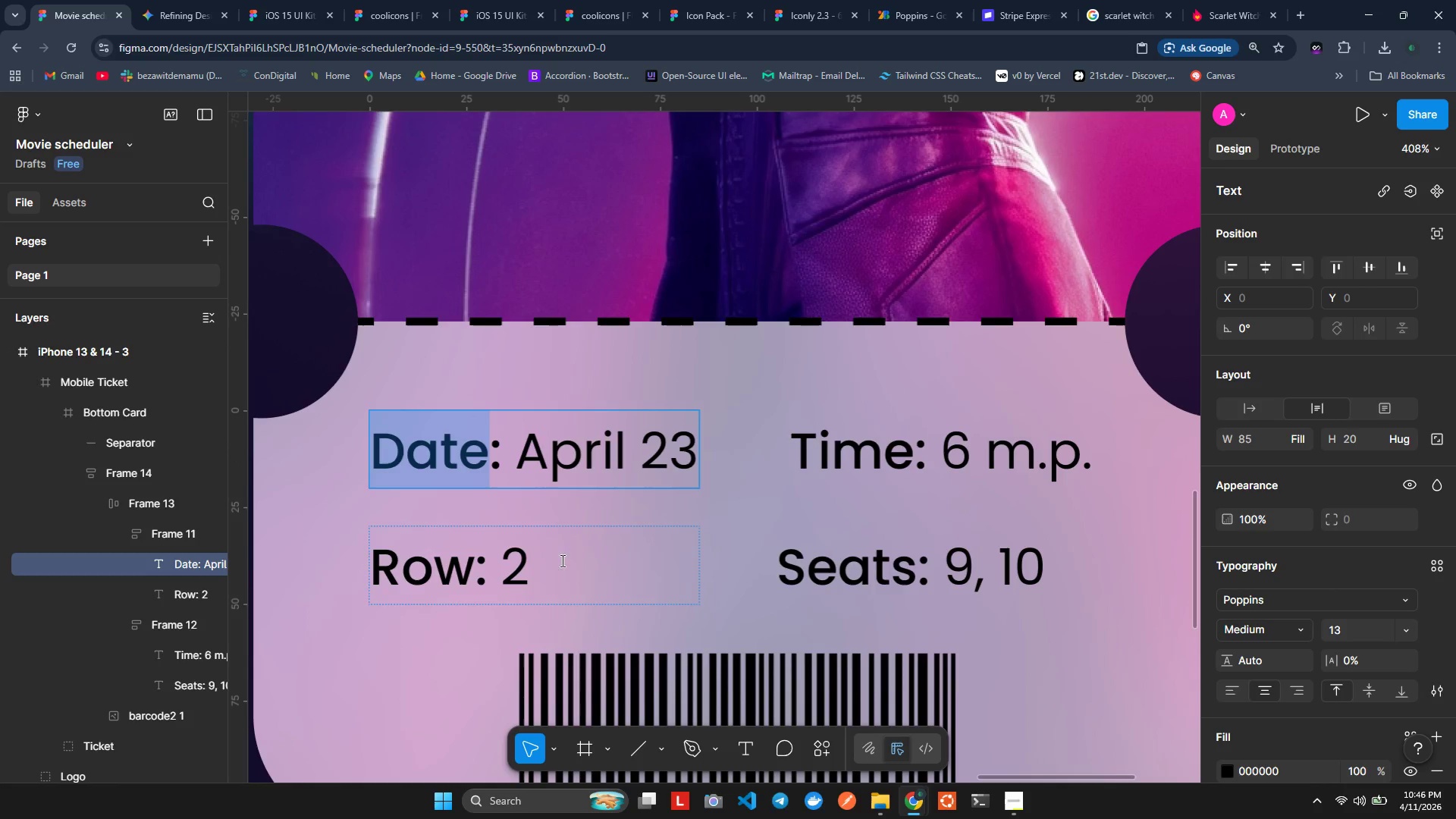 
scroll: coordinate [1264, 685], scroll_direction: down, amount: 2.0
 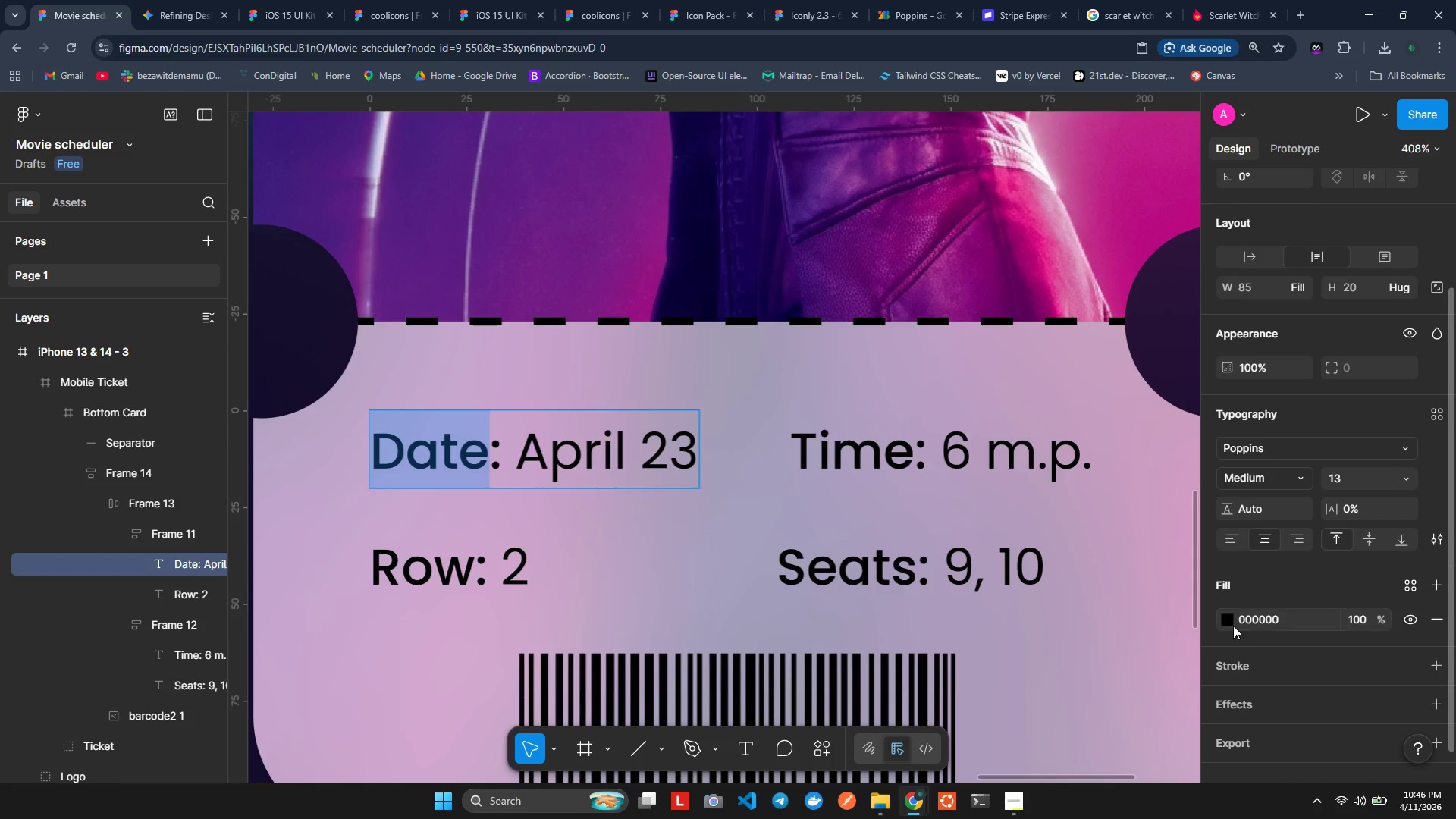 
left_click([1232, 623])
 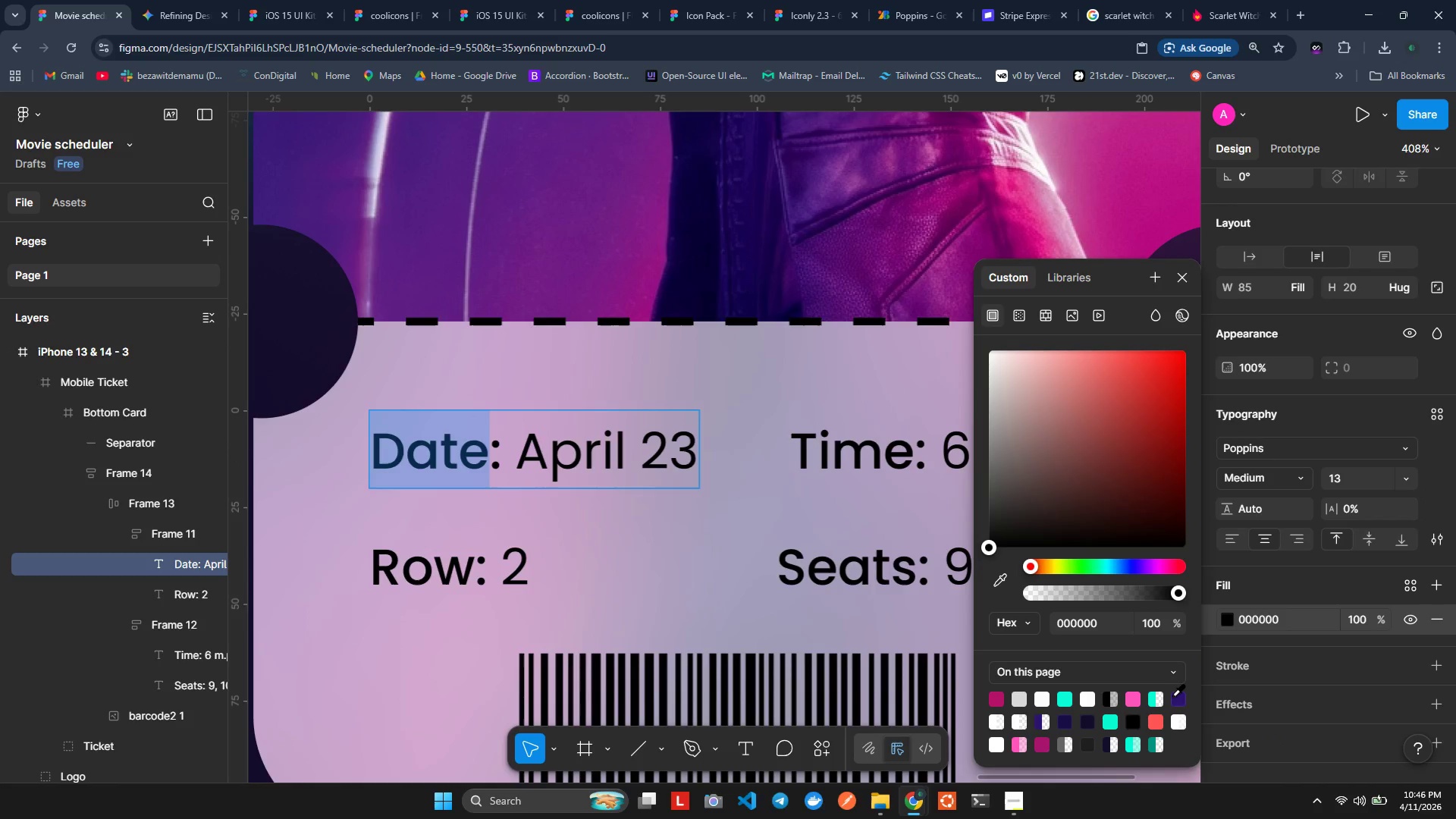 
left_click([1173, 695])
 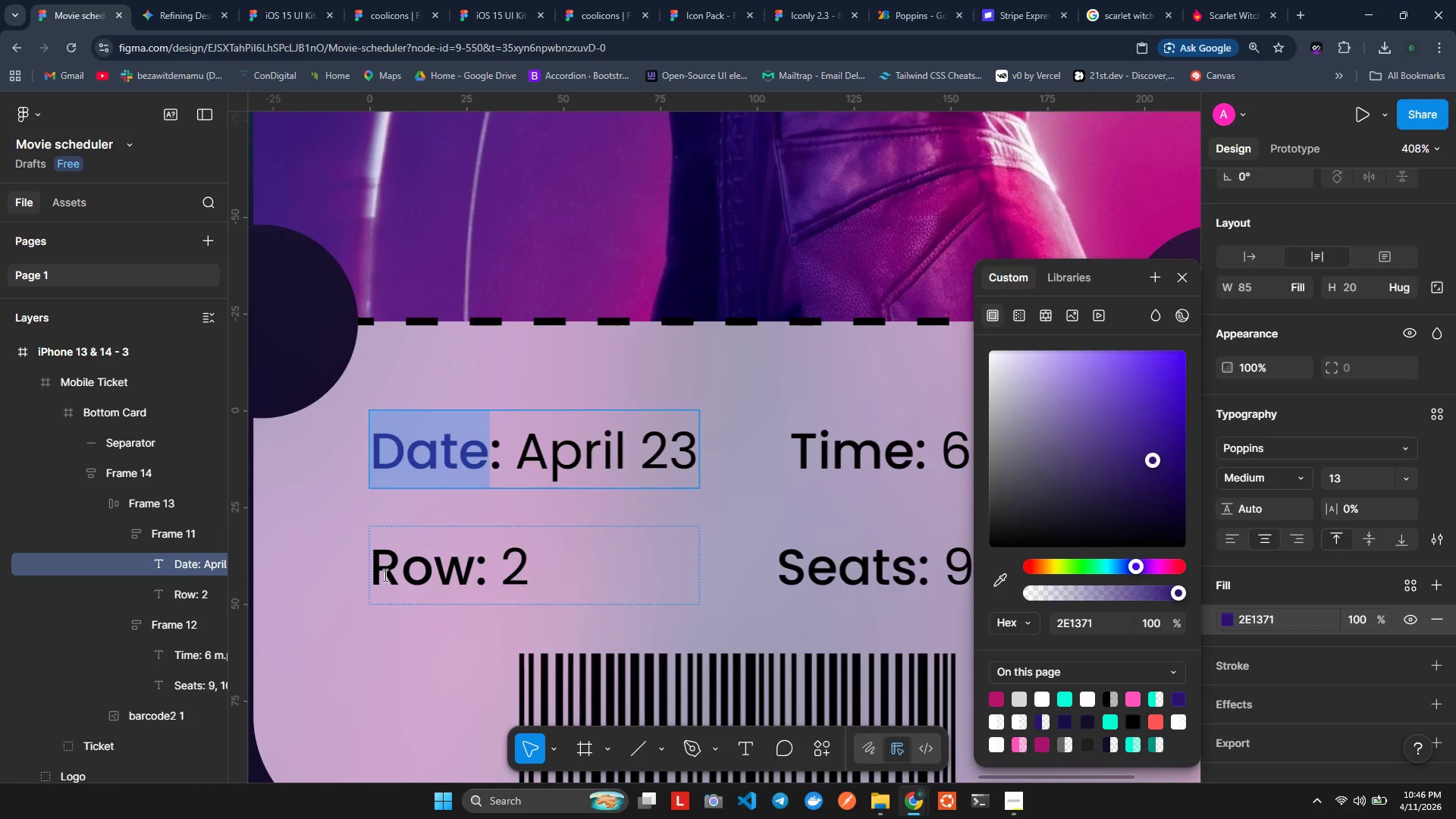 
wait(16.31)
 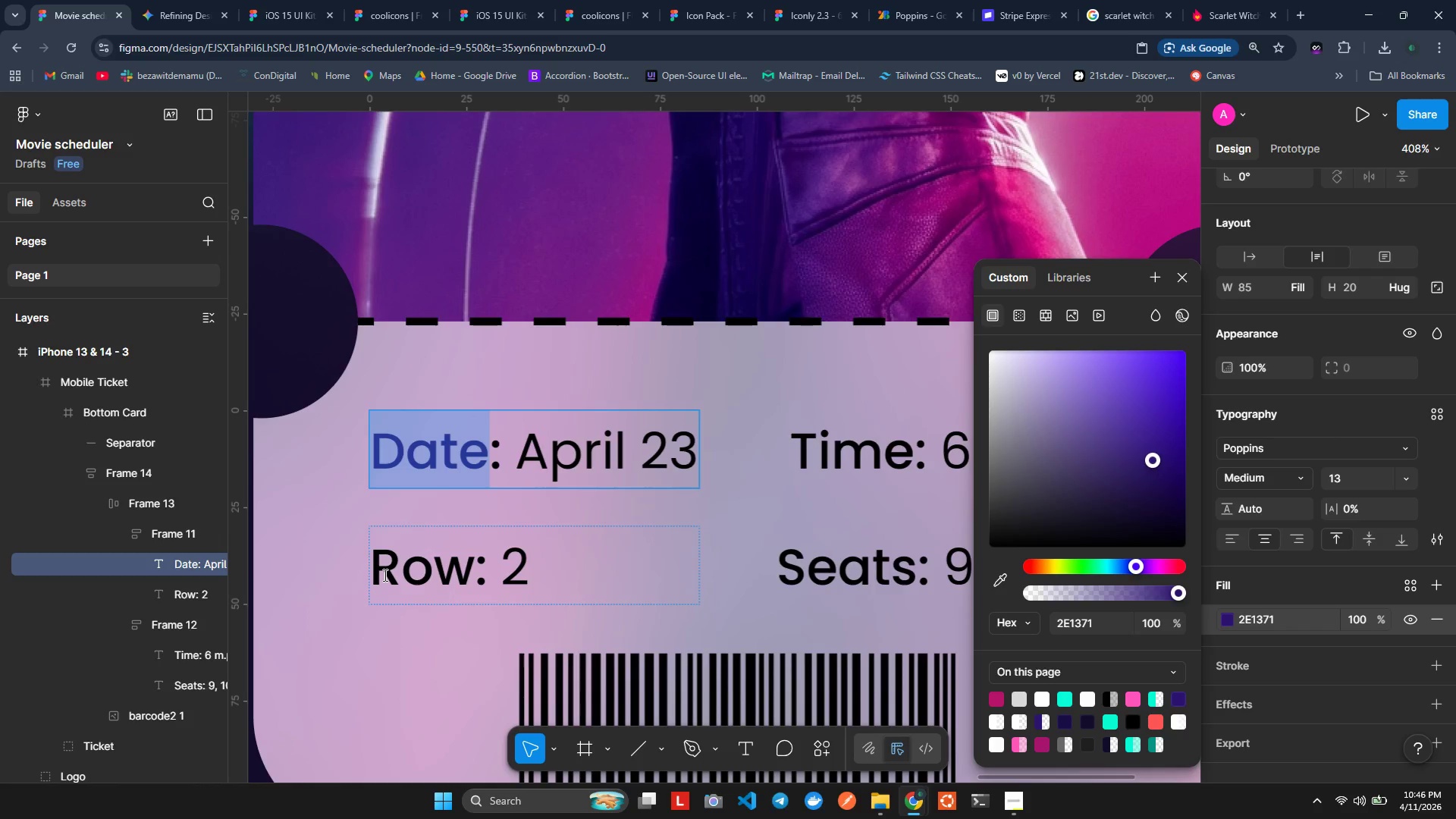 
double_click([382, 557])
 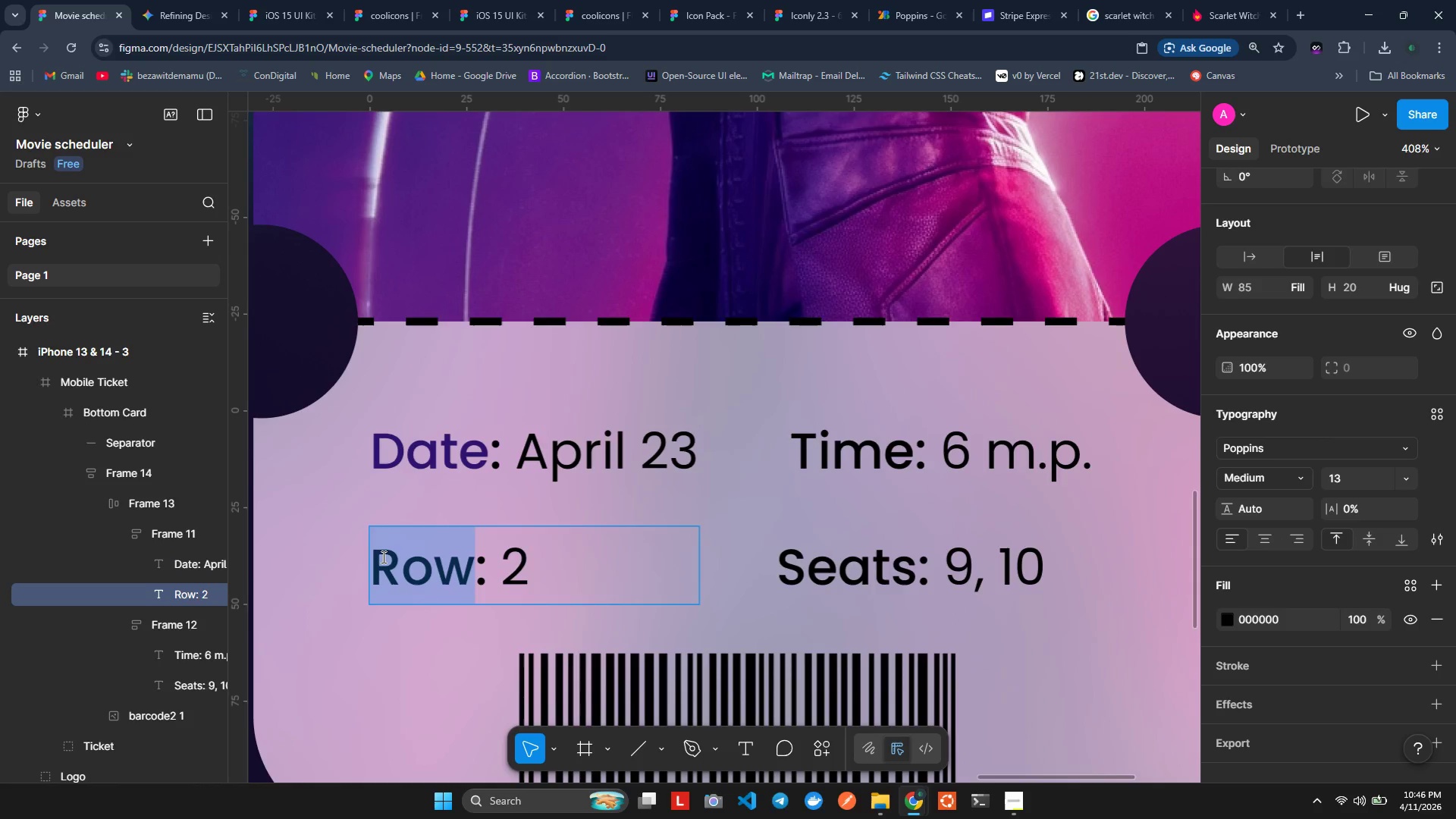 
triple_click([382, 557])
 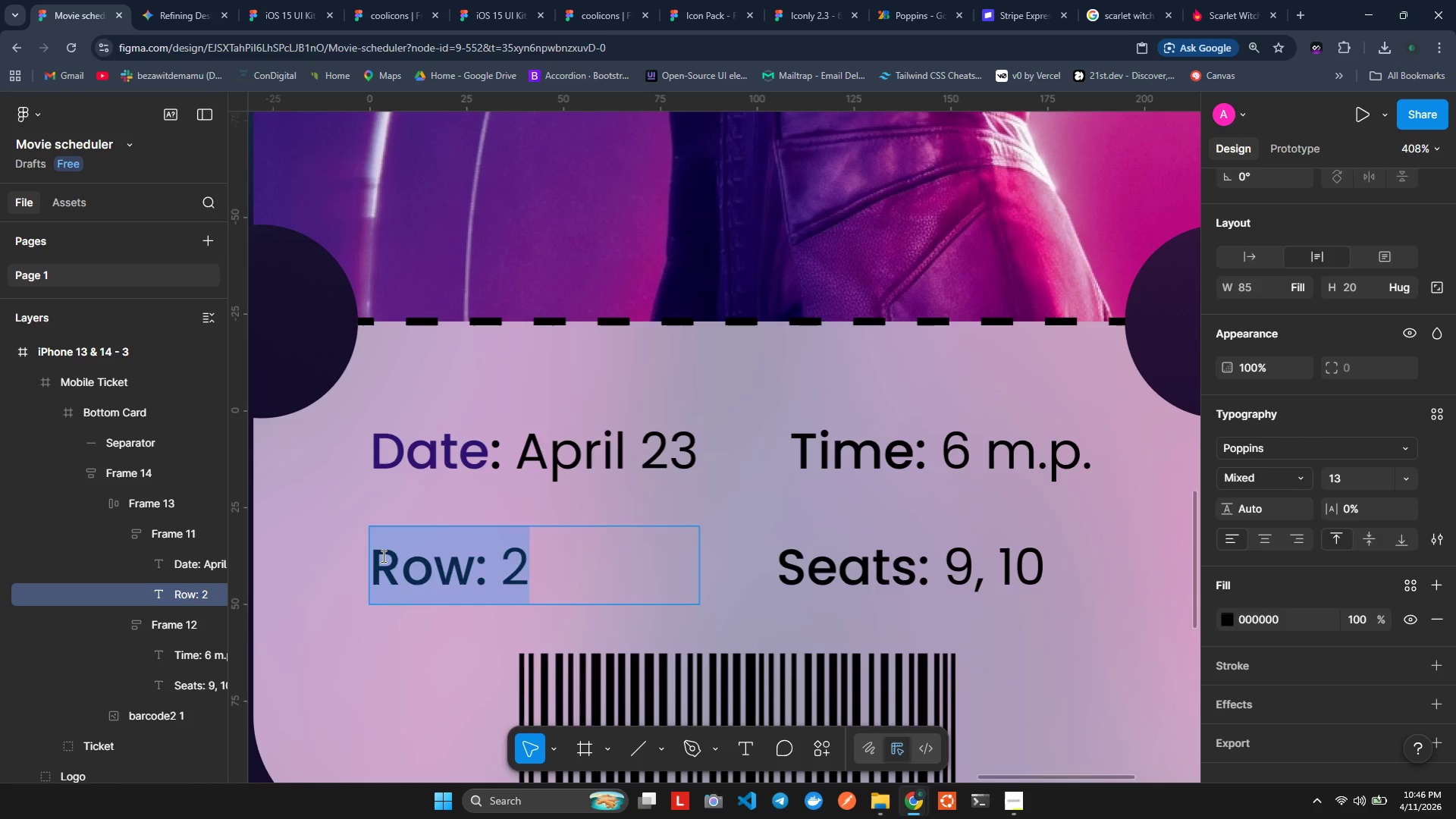 
double_click([382, 556])
 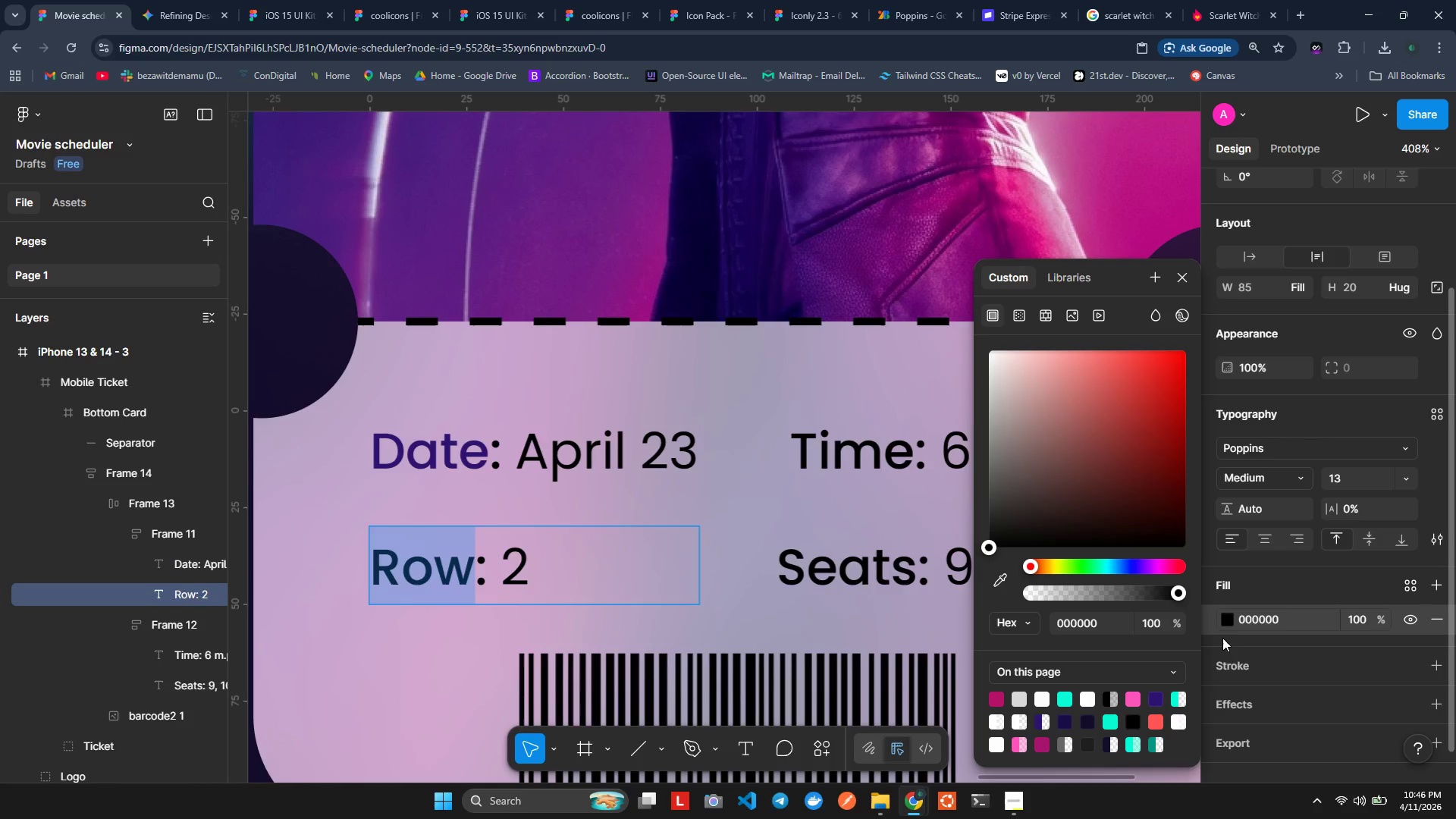 
left_click([1159, 698])
 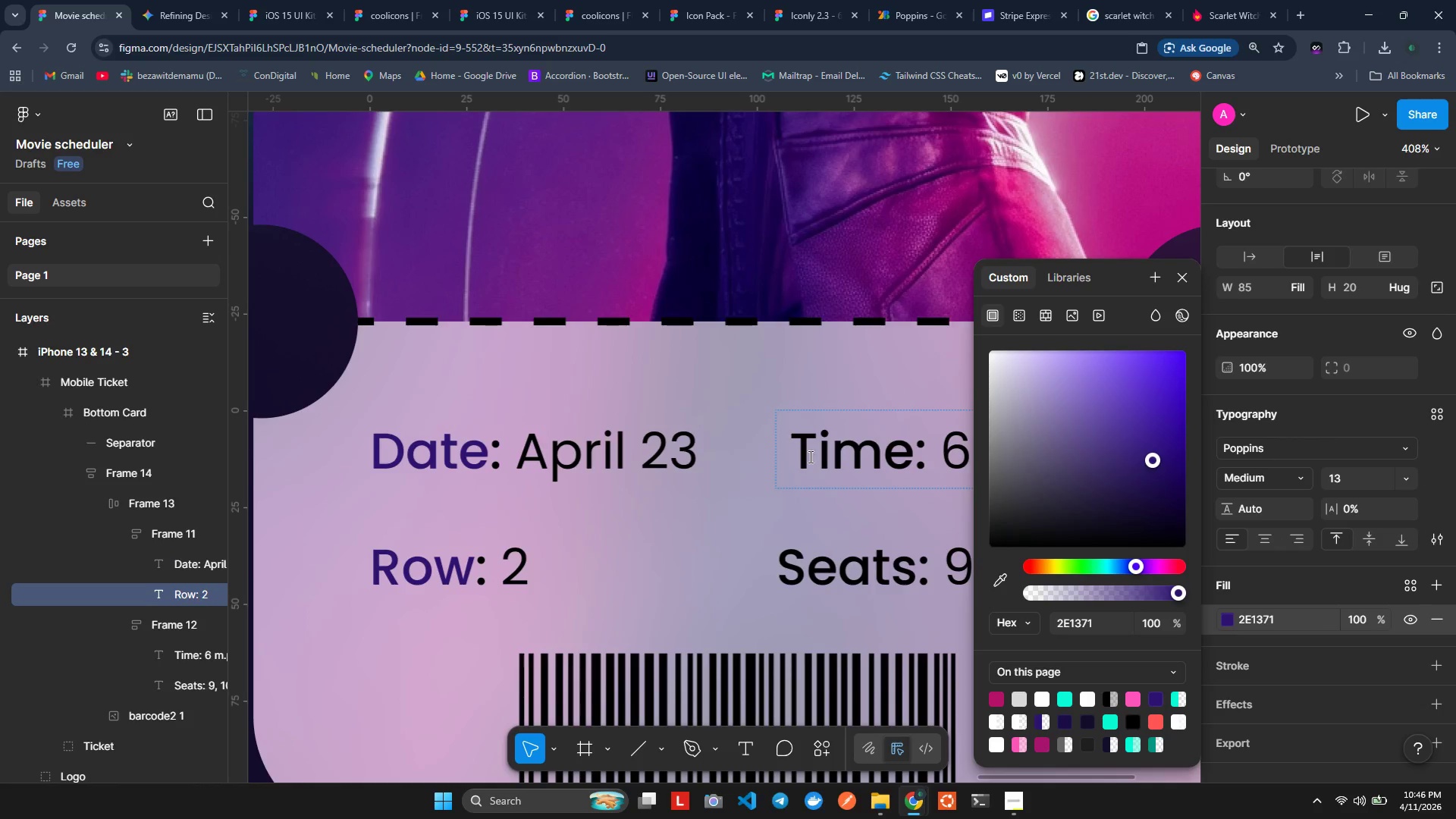 
double_click([814, 450])
 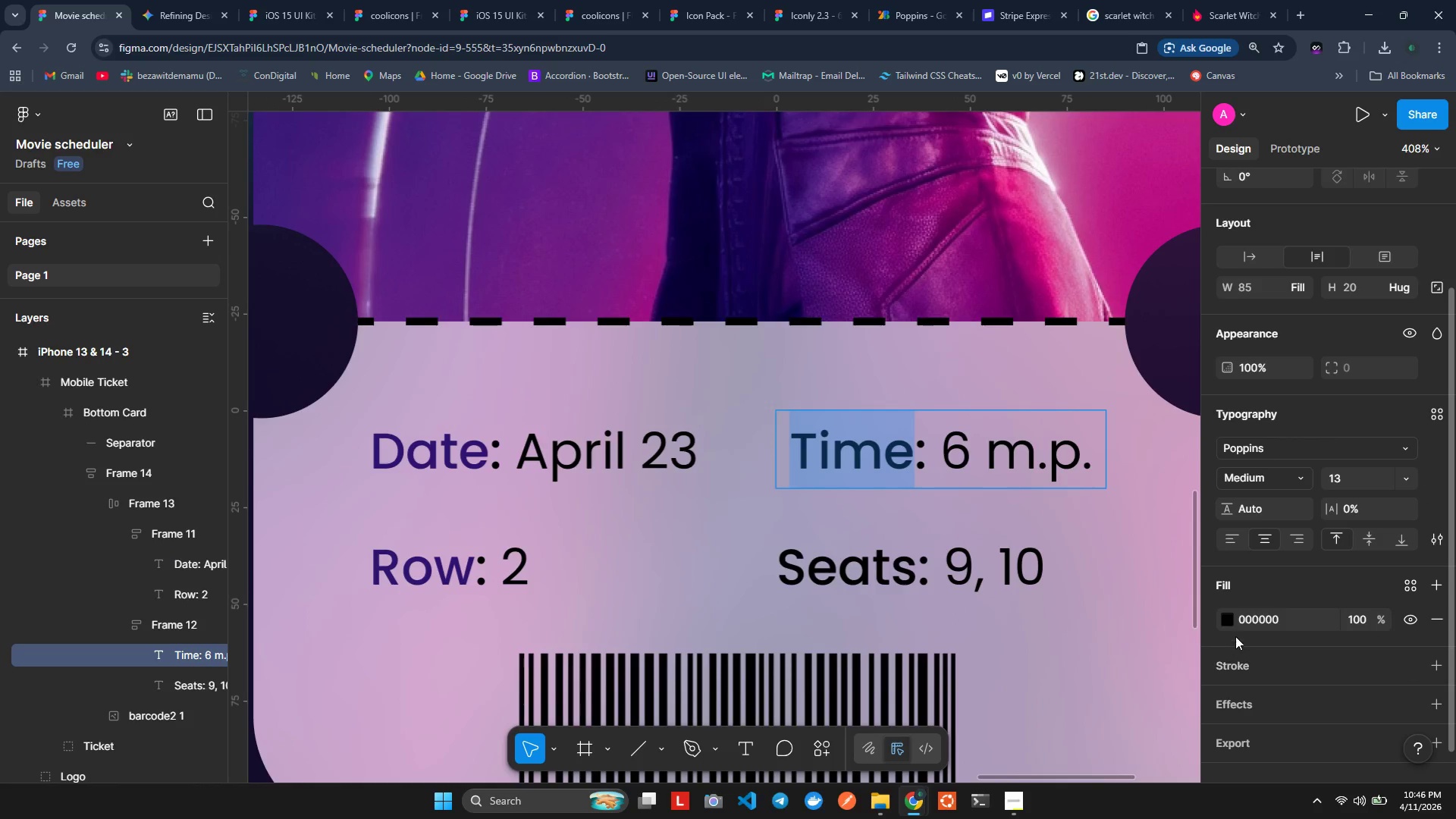 
left_click([1228, 618])
 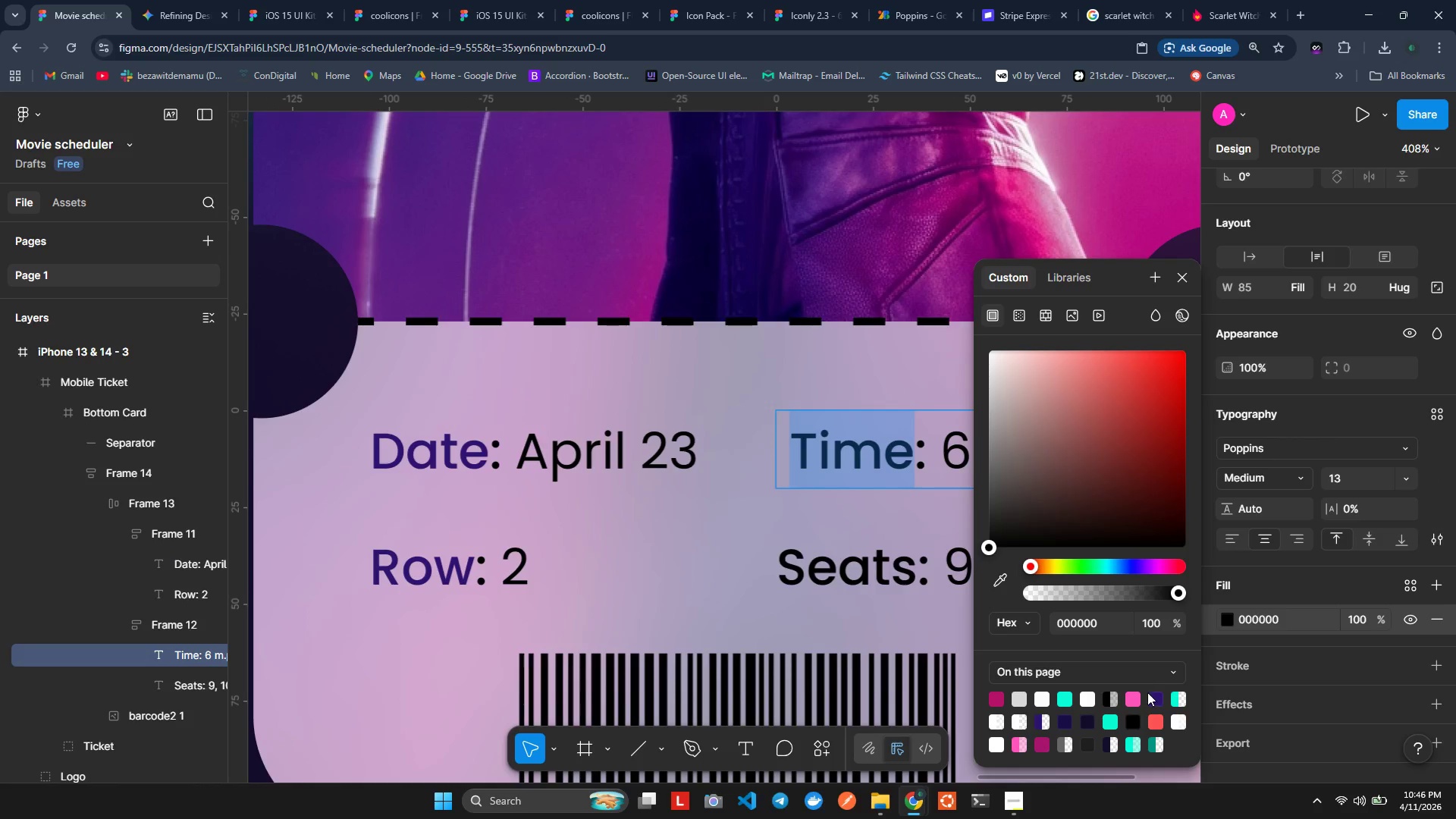 
left_click([1153, 692])
 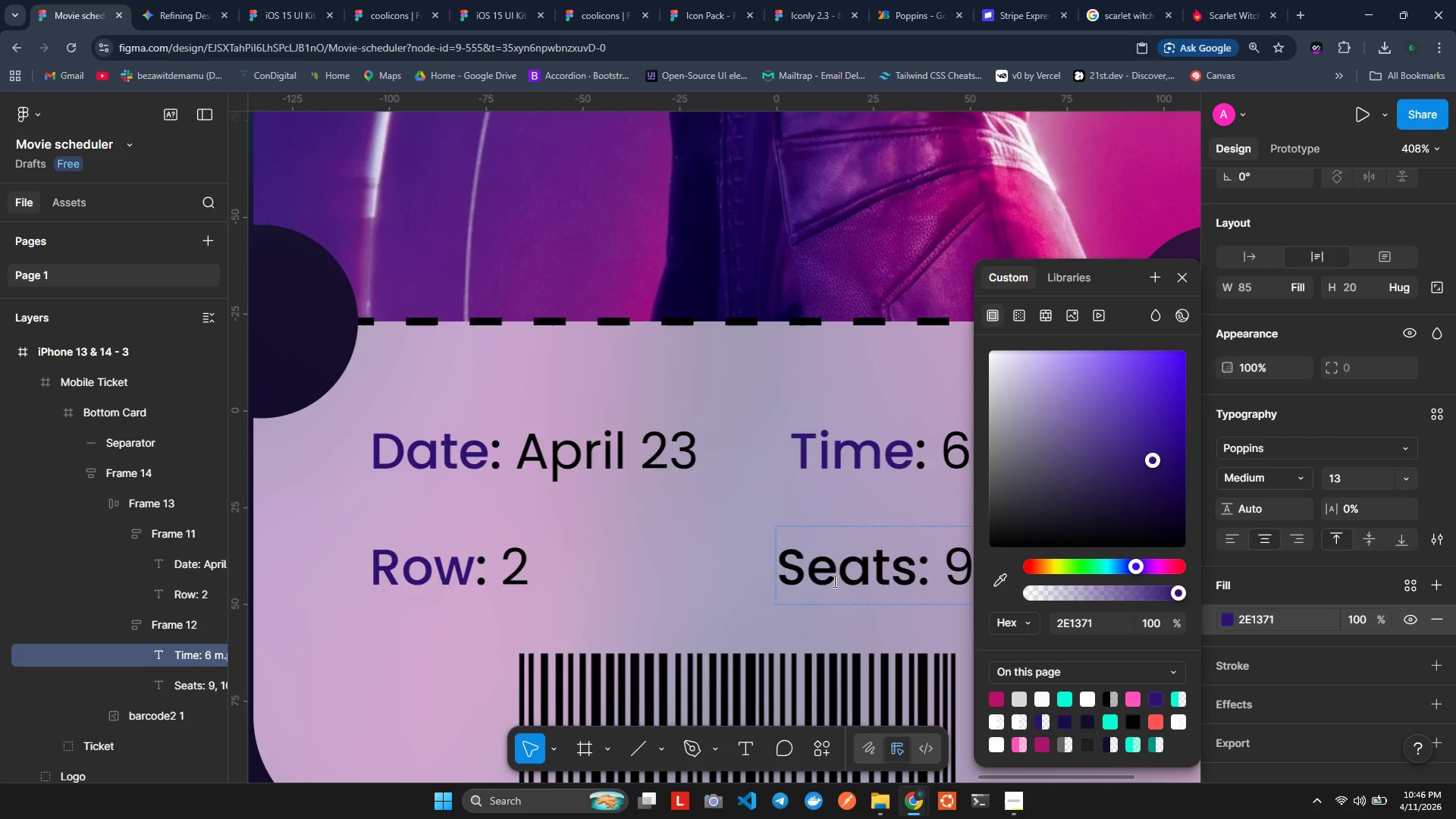 
double_click([833, 581])
 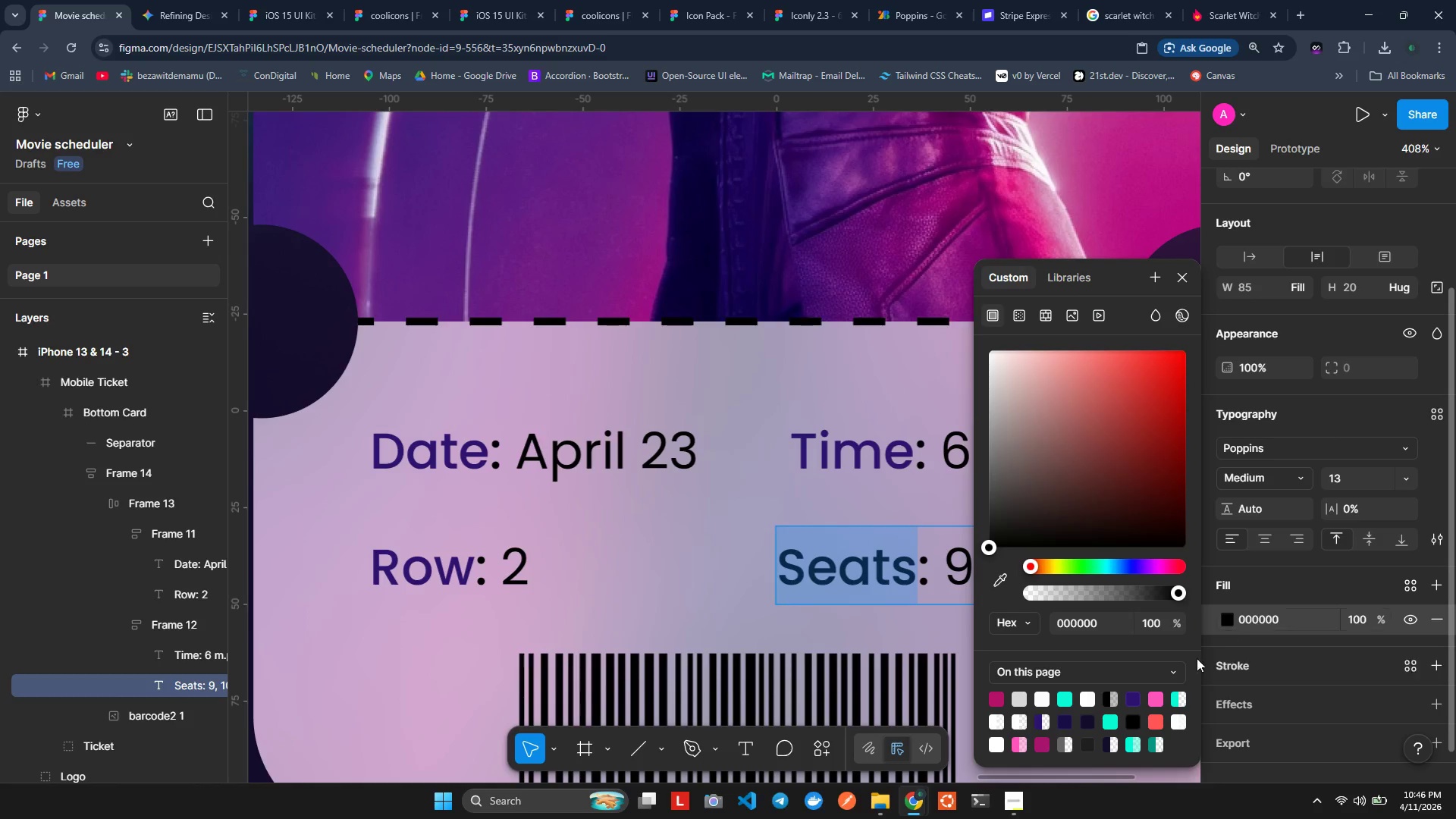 
left_click([1135, 702])